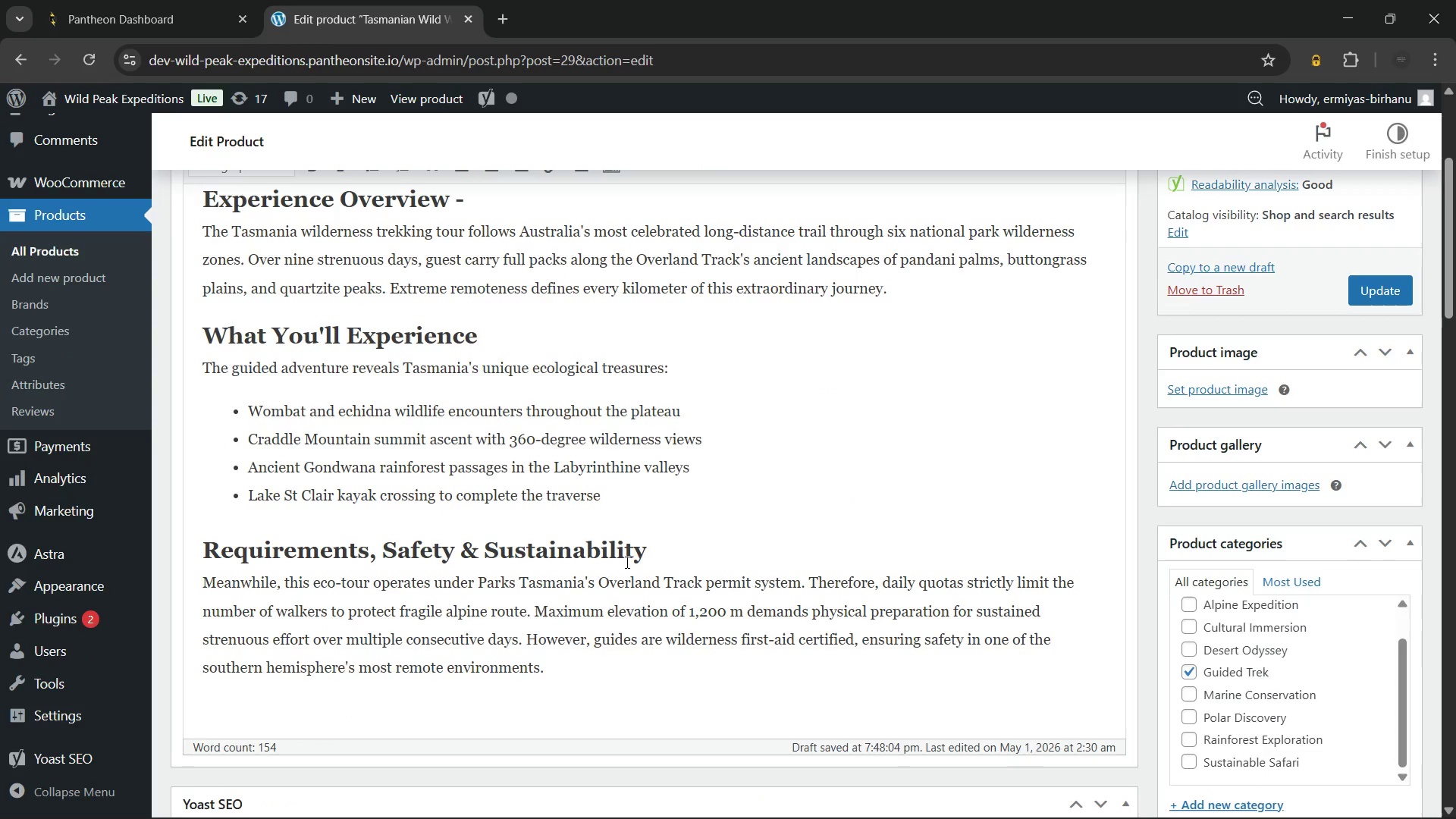 
key(Enter)
 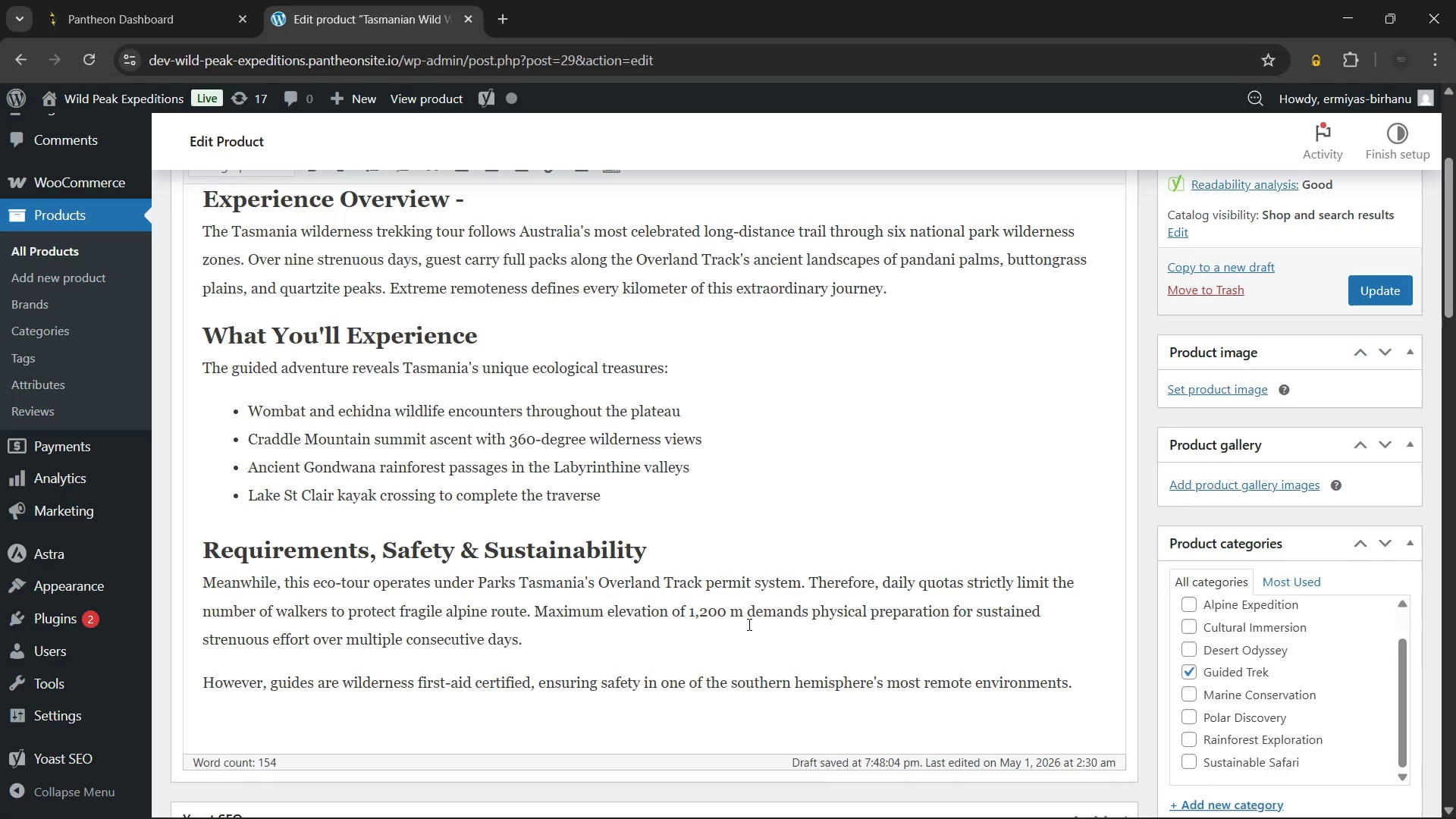 
wait(11.02)
 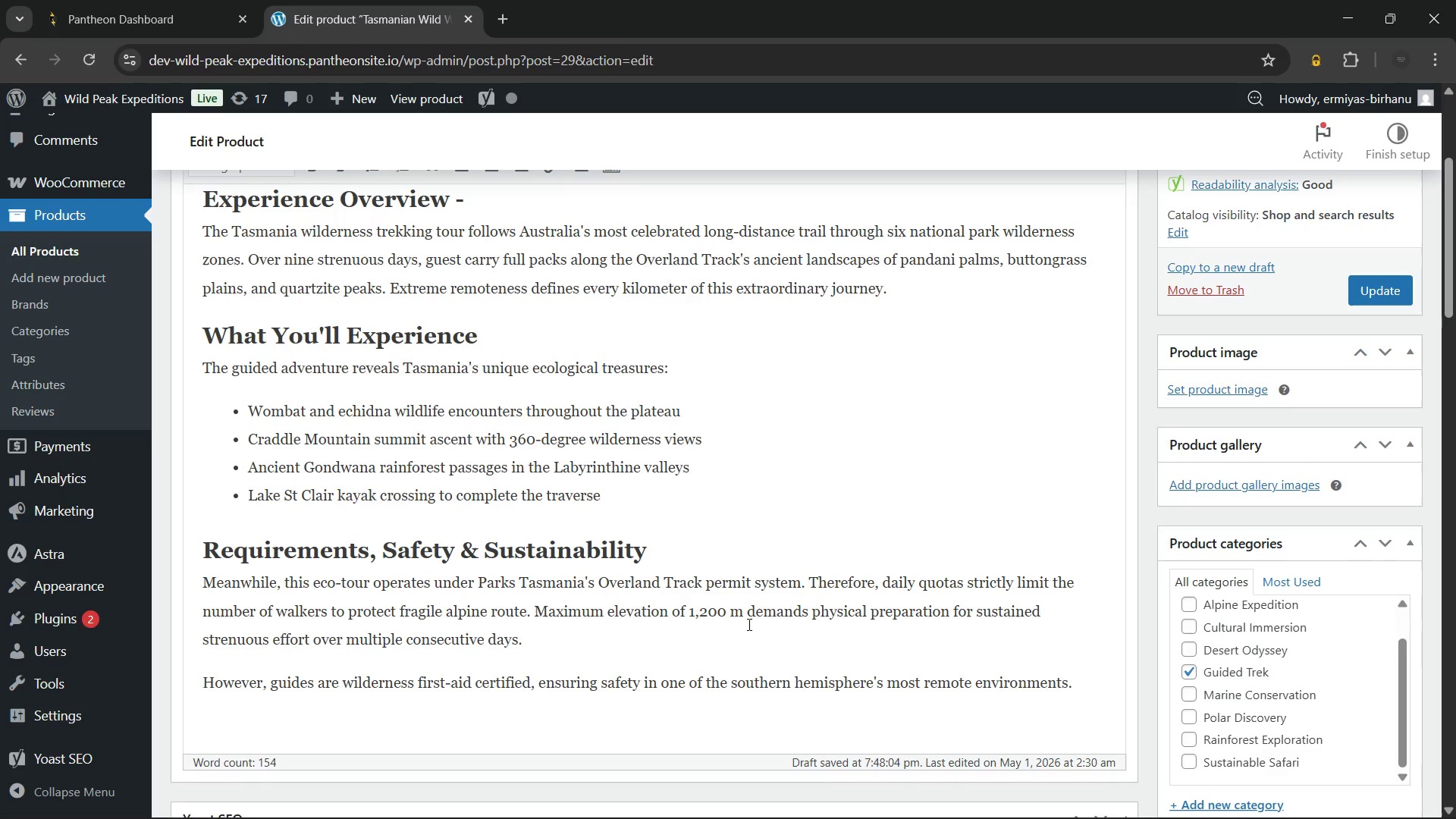 
scroll: coordinate [917, 496], scroll_direction: up, amount: 3.0
 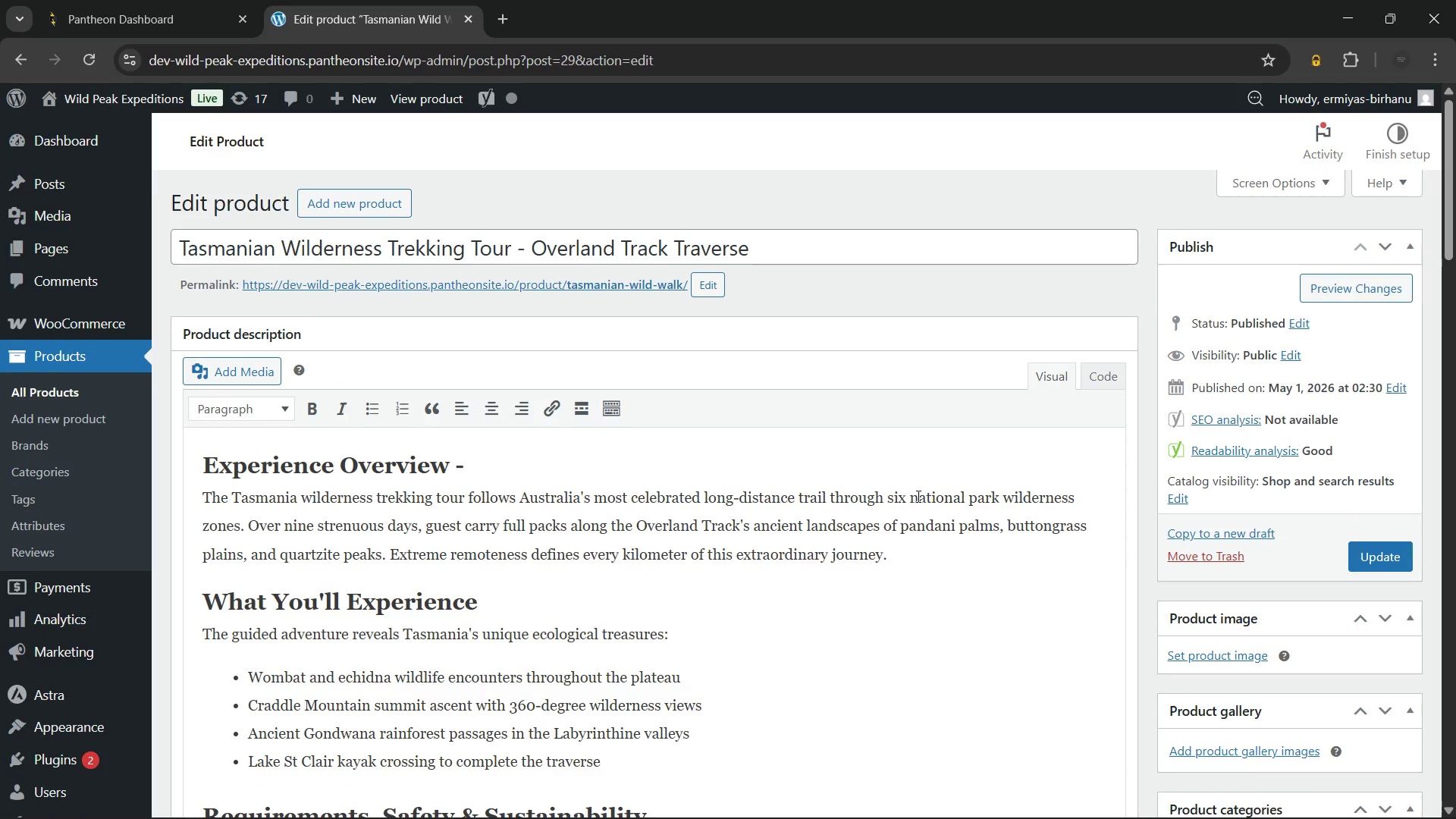 
scroll: coordinate [917, 496], scroll_direction: down, amount: 1.0
 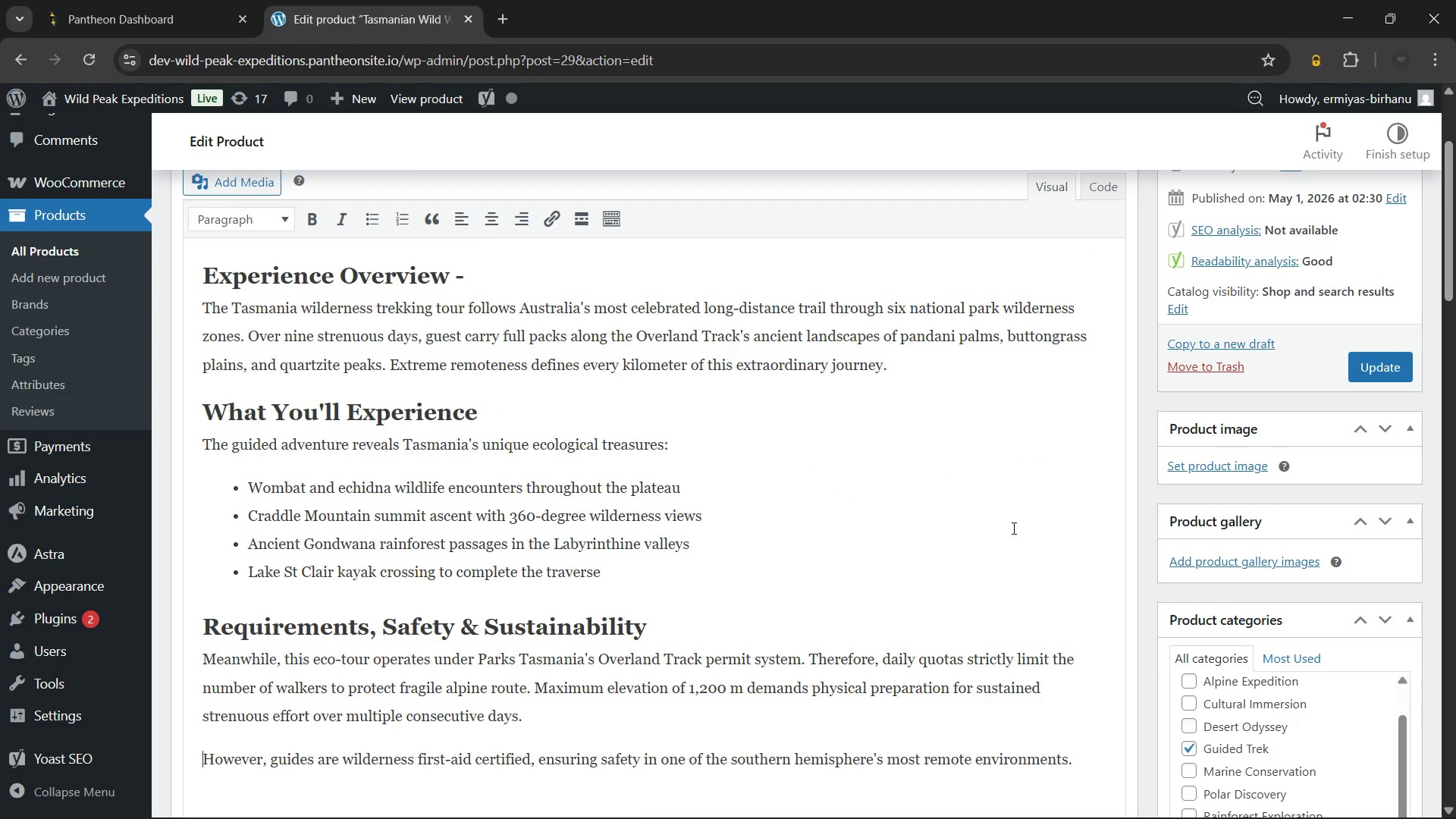 
scroll: coordinate [1012, 528], scroll_direction: none, amount: 0.0
 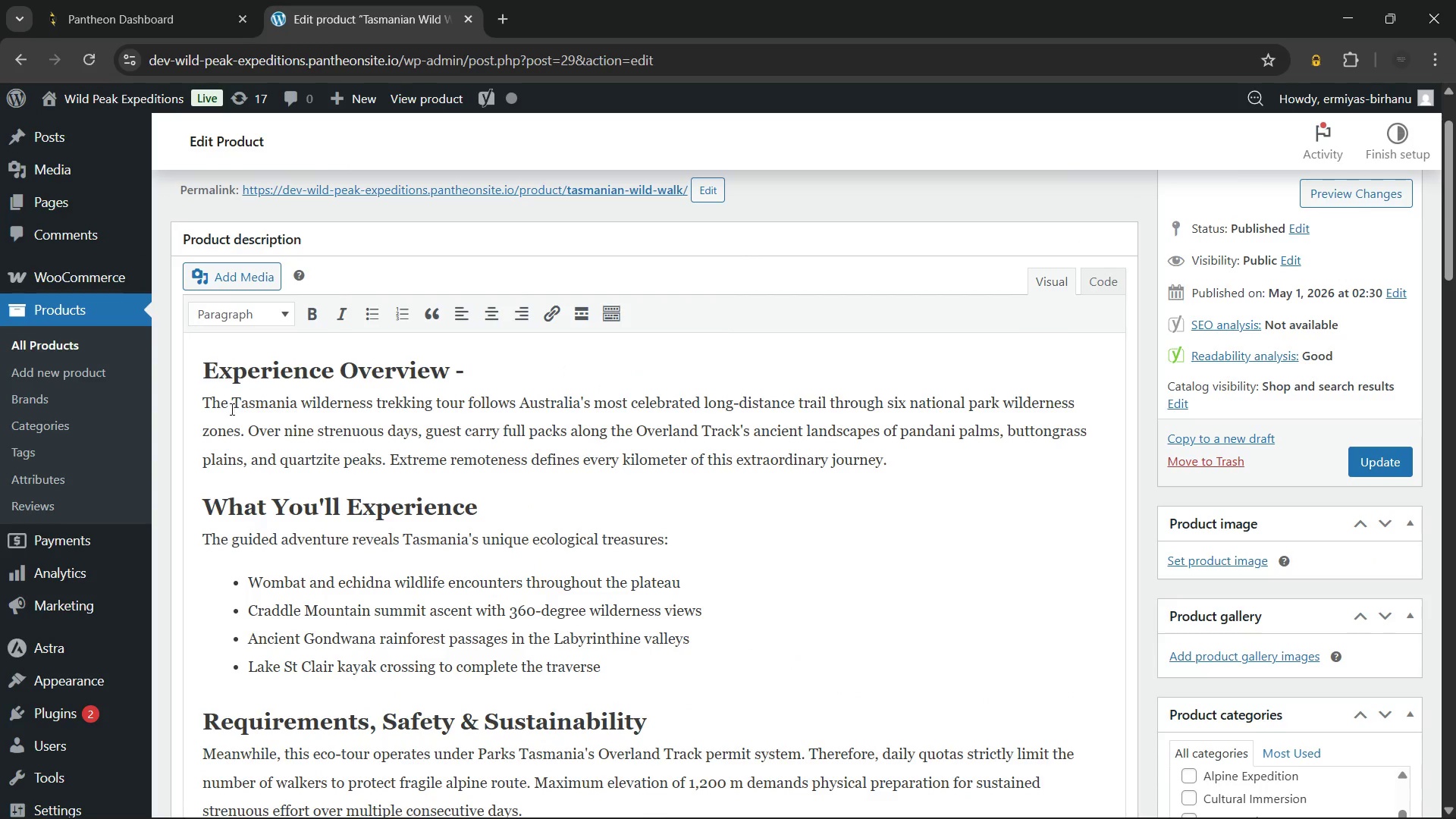 
left_click_drag(start_coordinate=[231, 405], to_coordinate=[463, 406])
 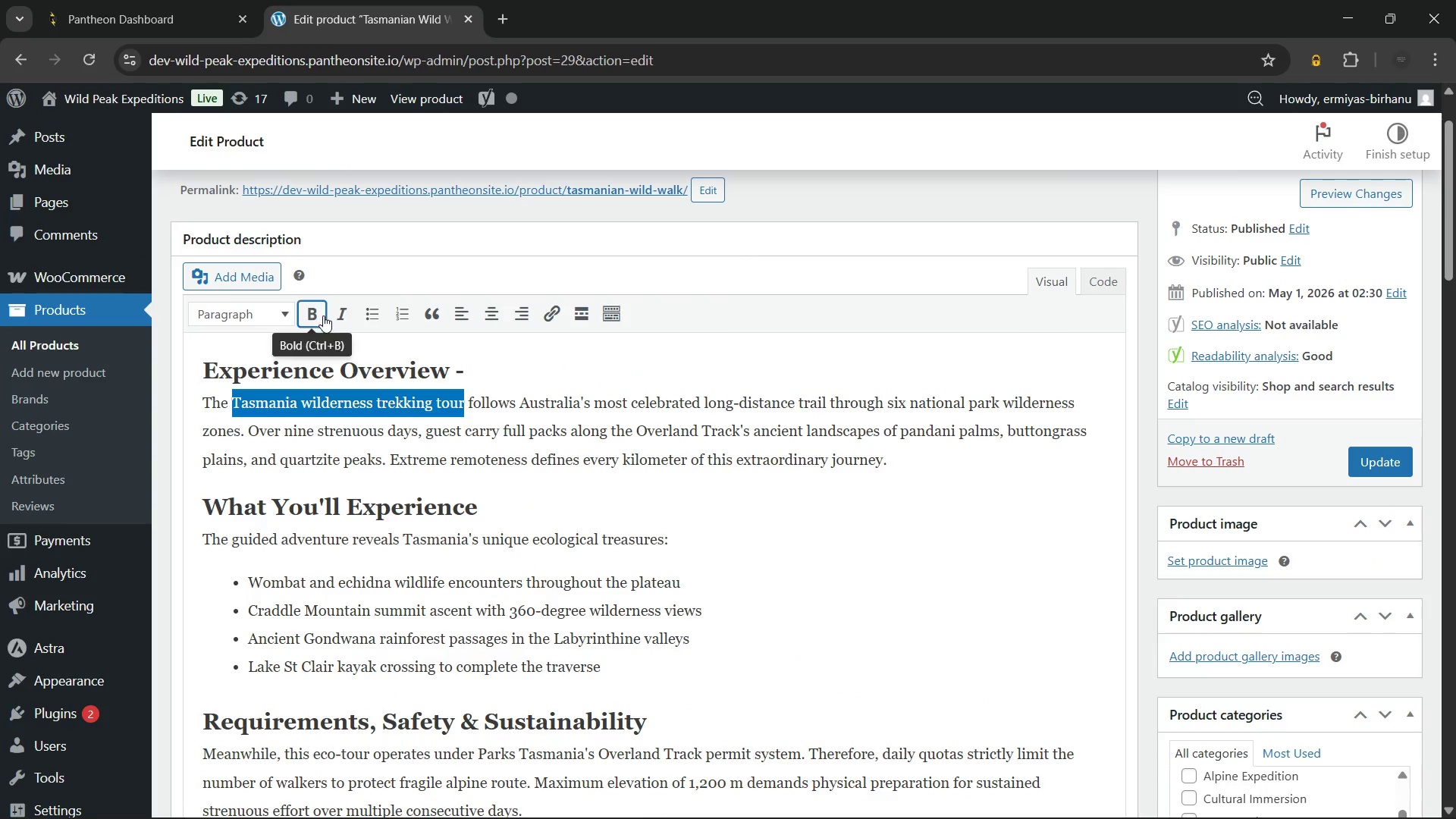 
left_click([322, 315])
 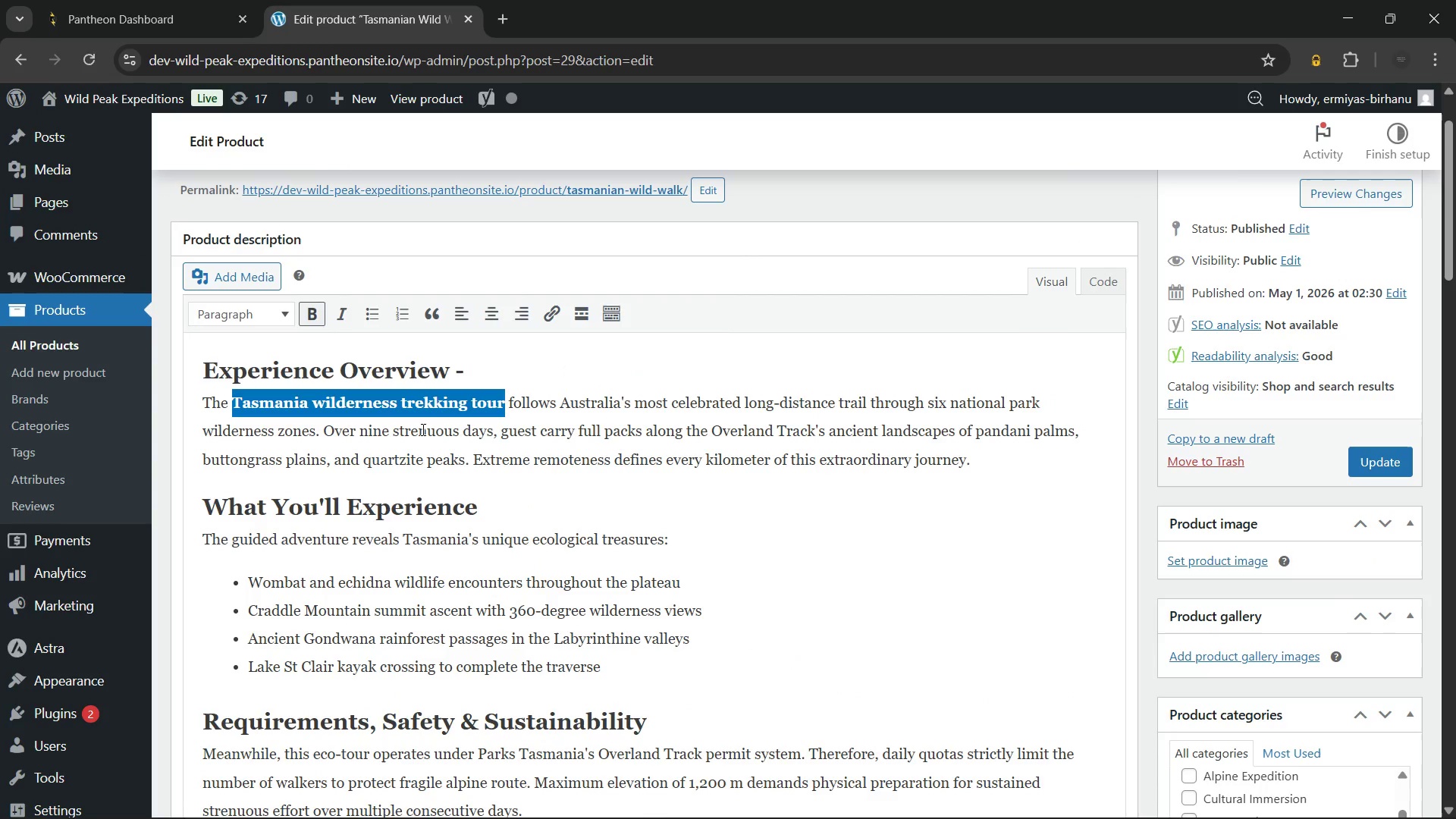 
key(Control+C)
 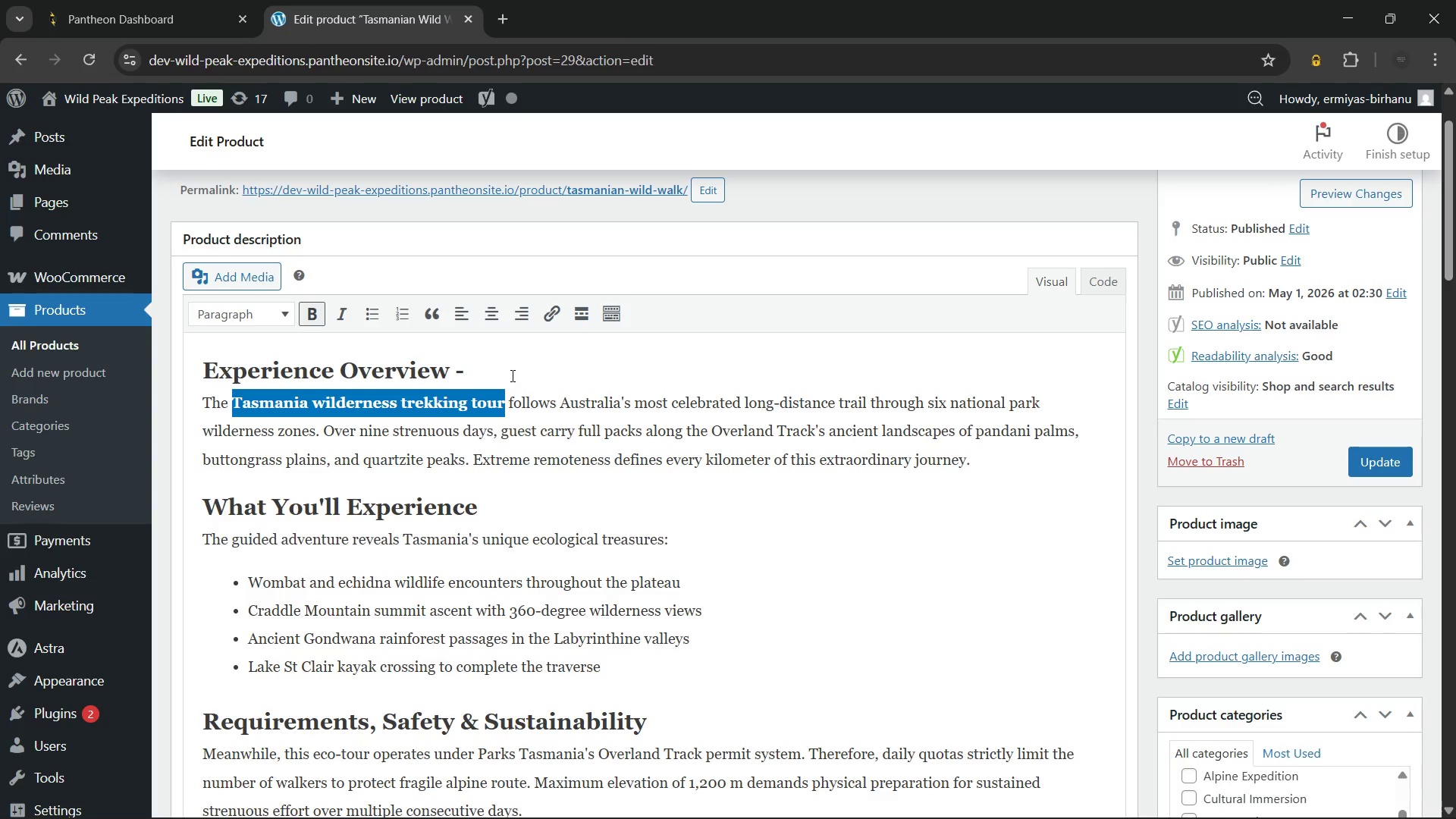 
left_click([511, 375])
 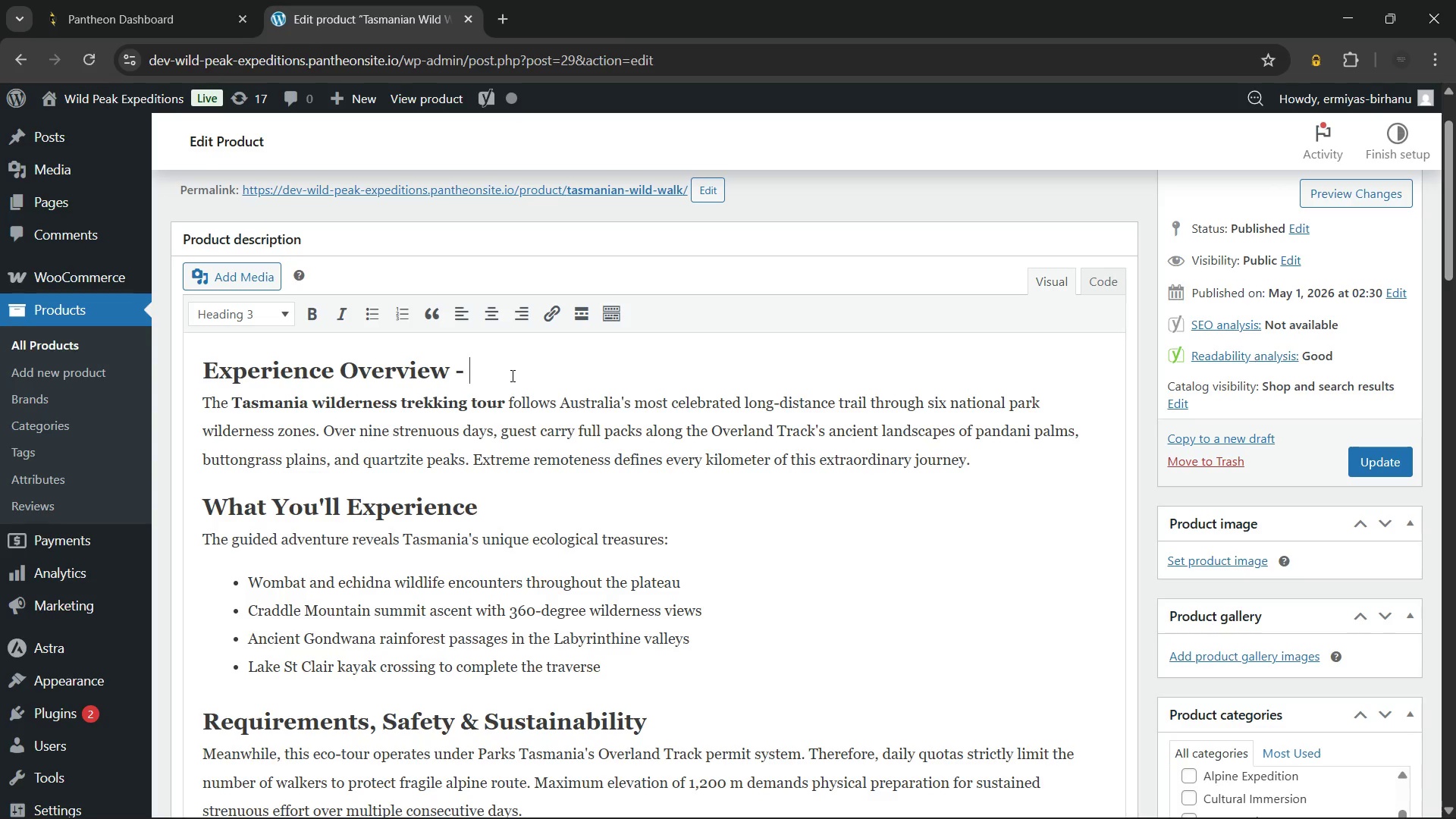 
key(Control+V)
 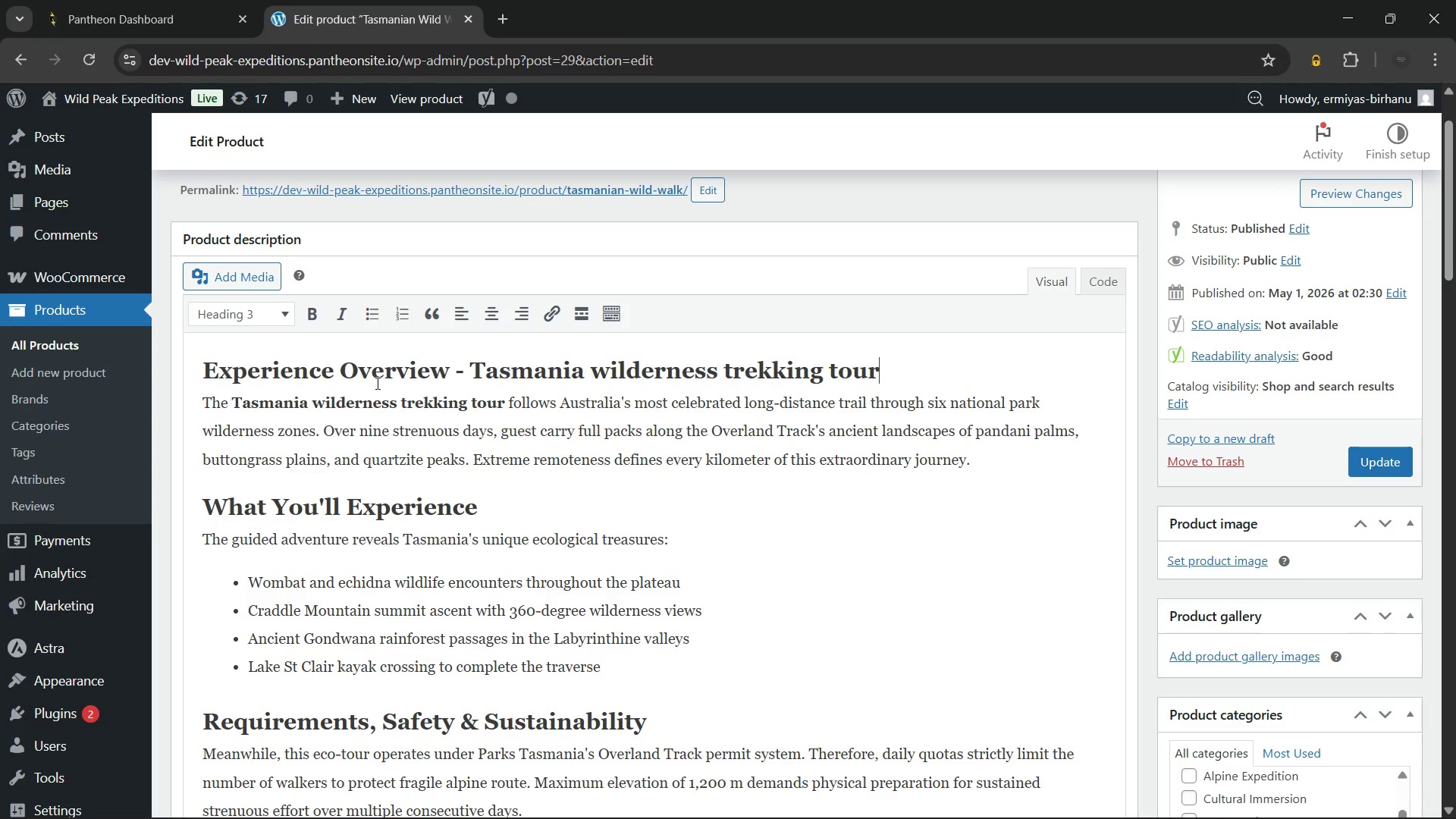 
scroll: coordinate [366, 384], scroll_direction: up, amount: 1.0
 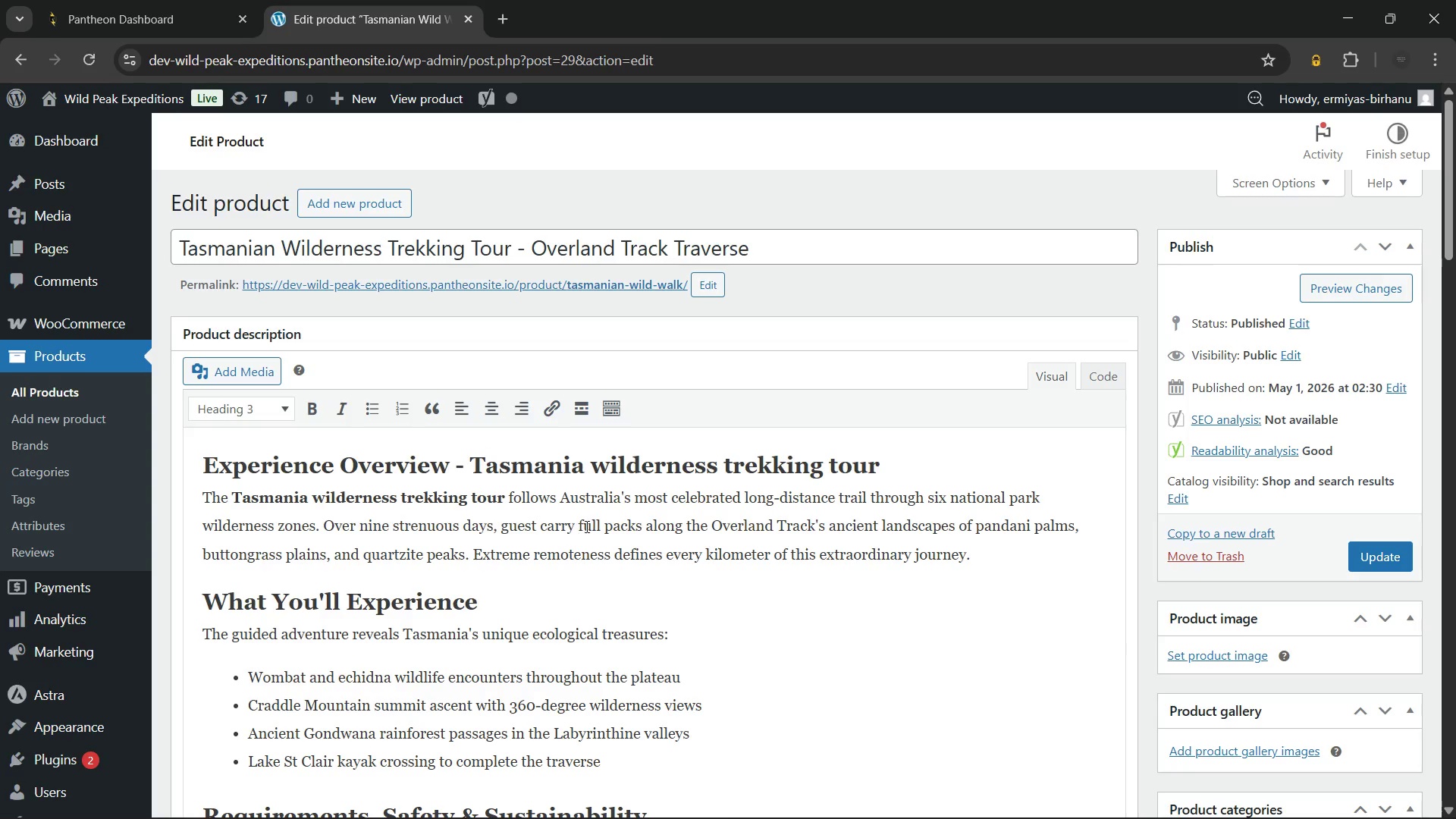 
wait(9.15)
 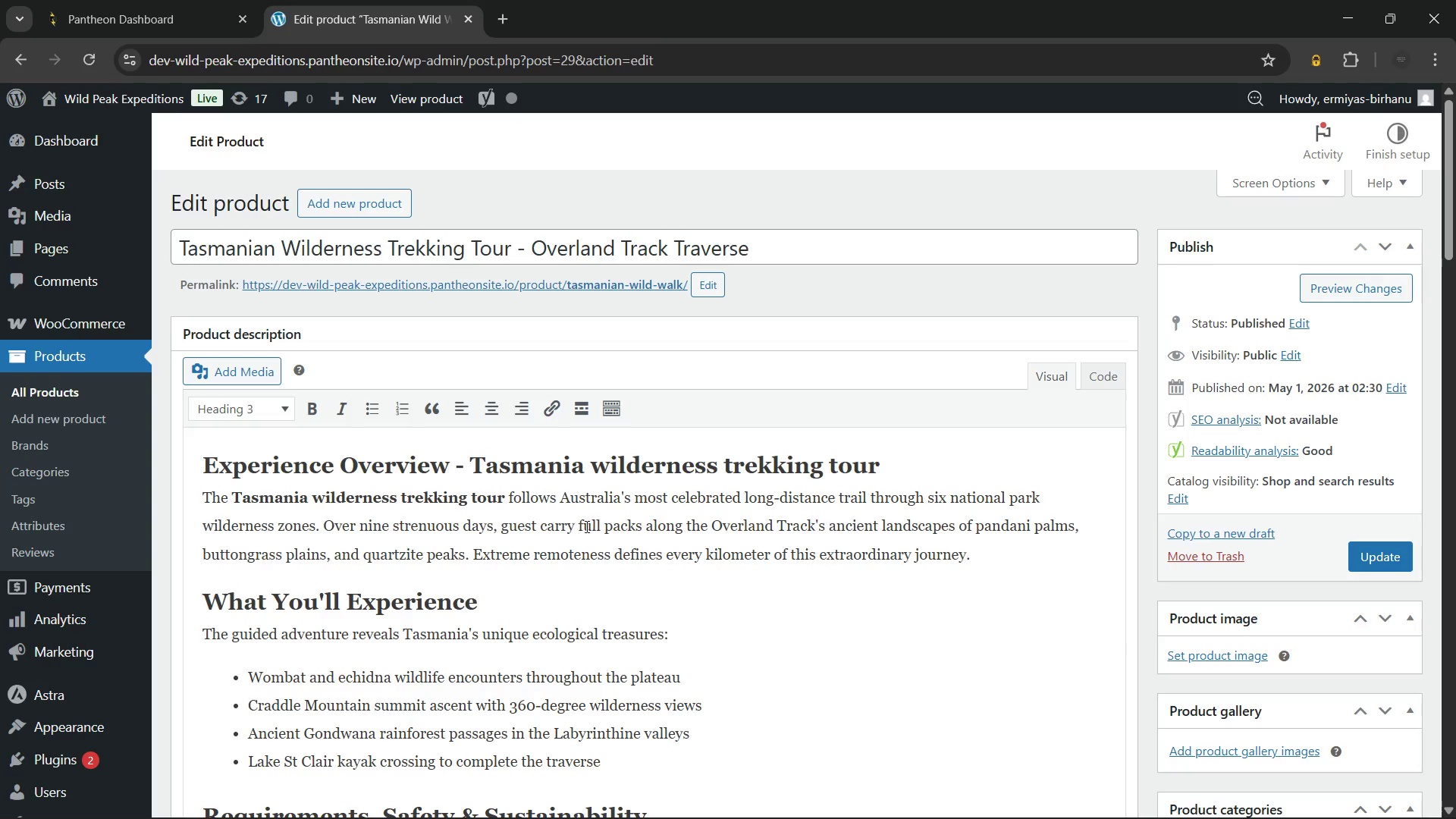 
left_click([1205, 651])
 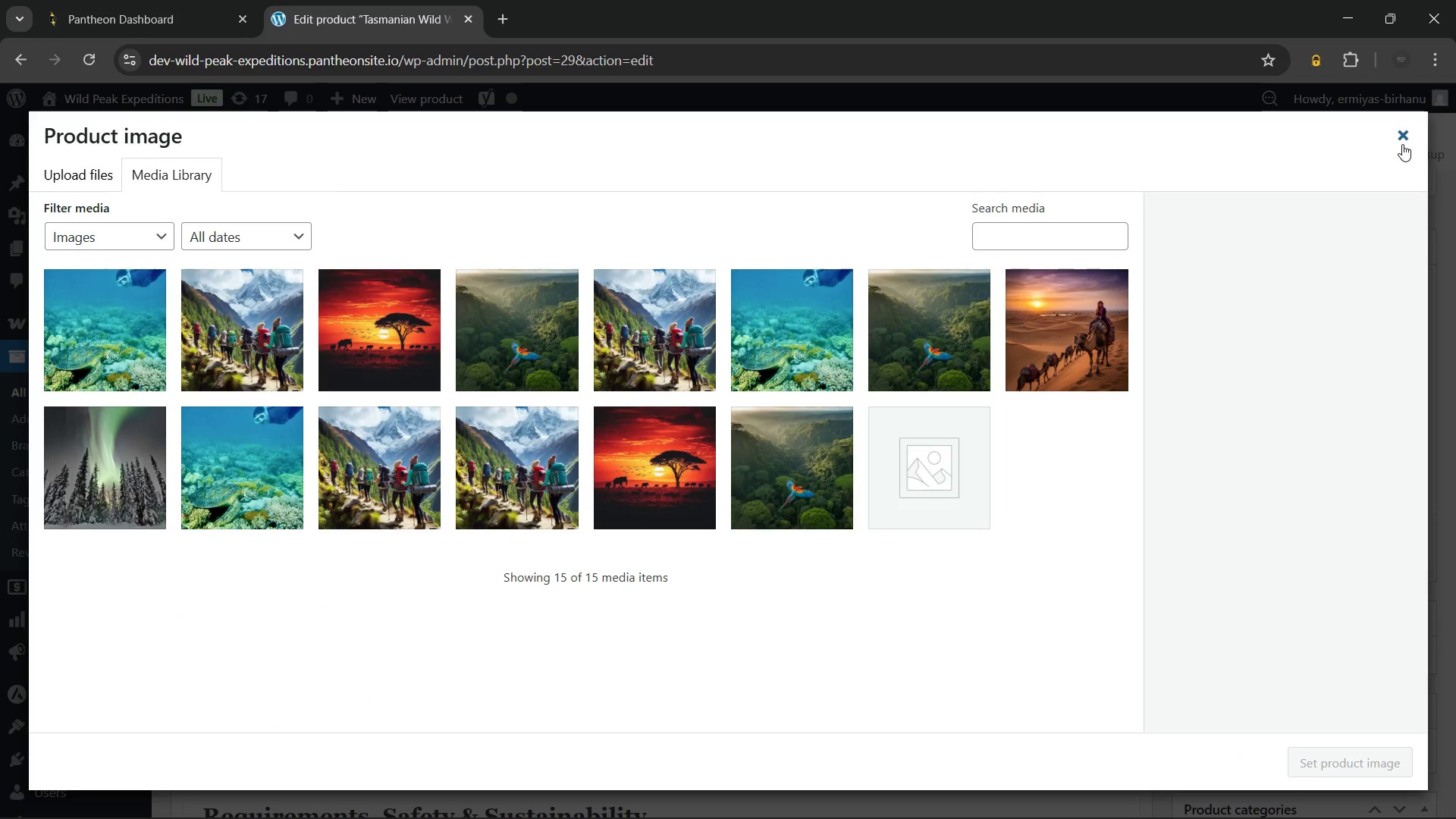 
left_click([1401, 136])
 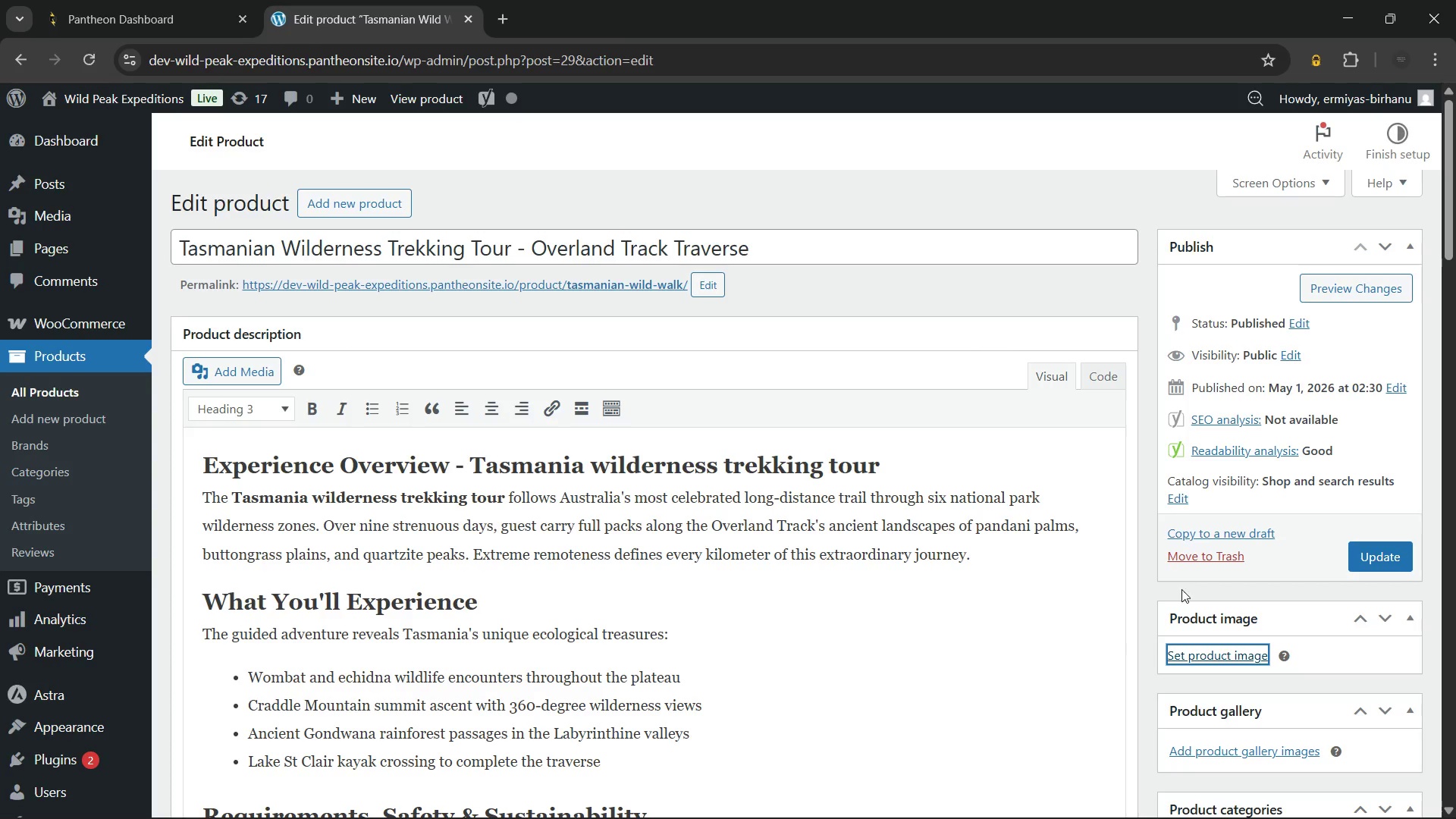 
left_click([1200, 650])
 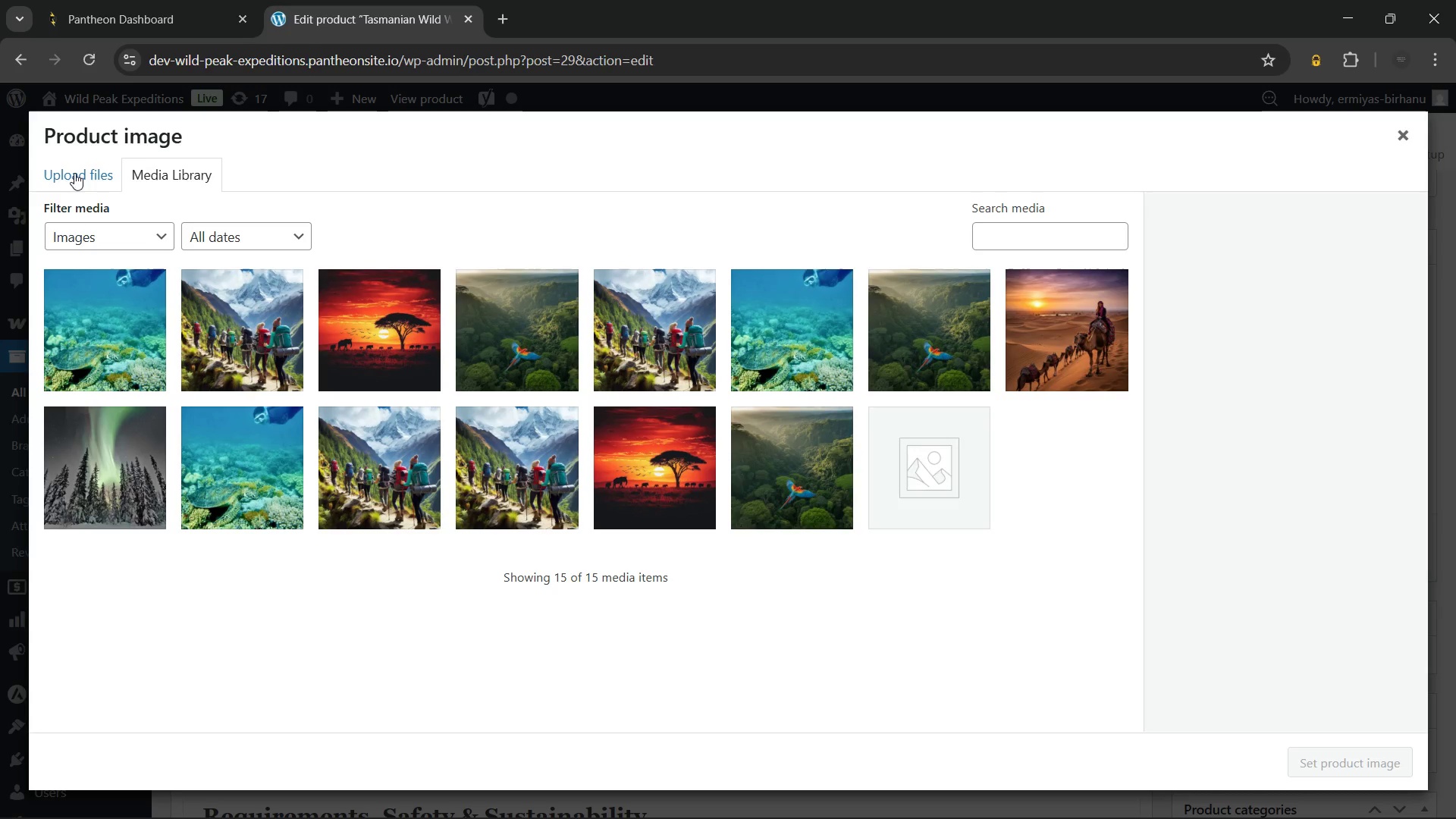 
left_click([74, 186])
 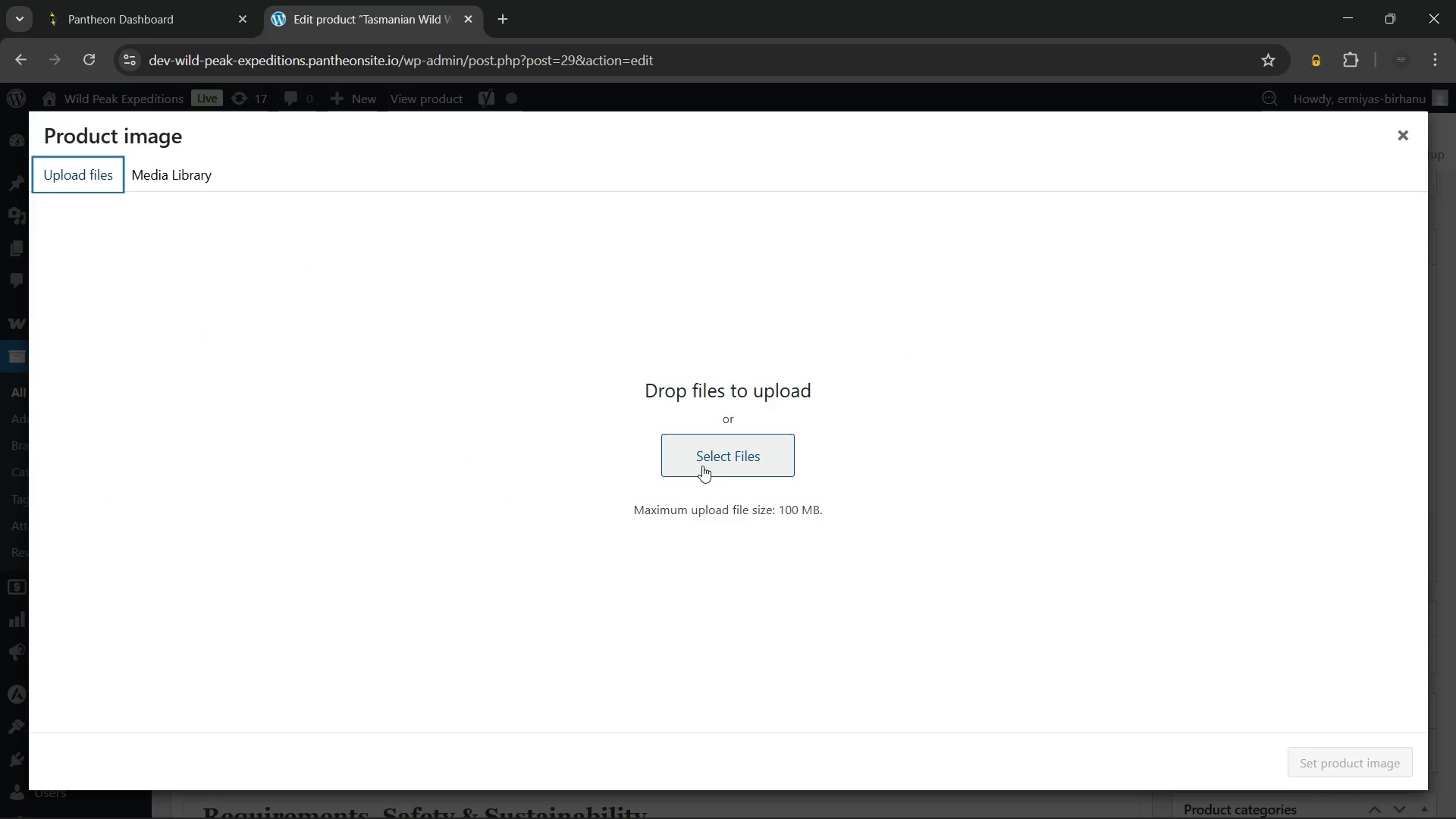 
left_click([712, 450])
 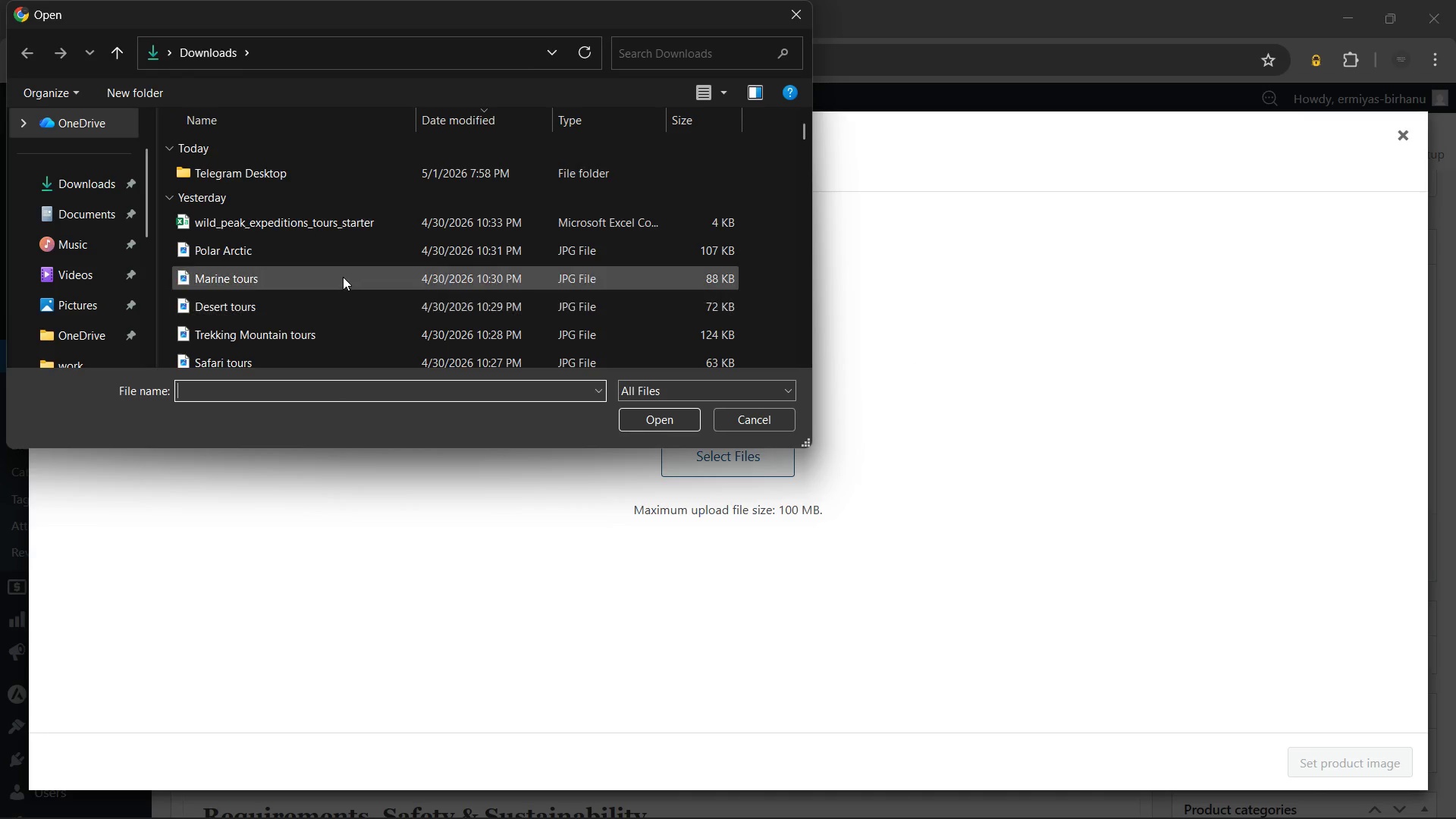 
left_click([322, 332])
 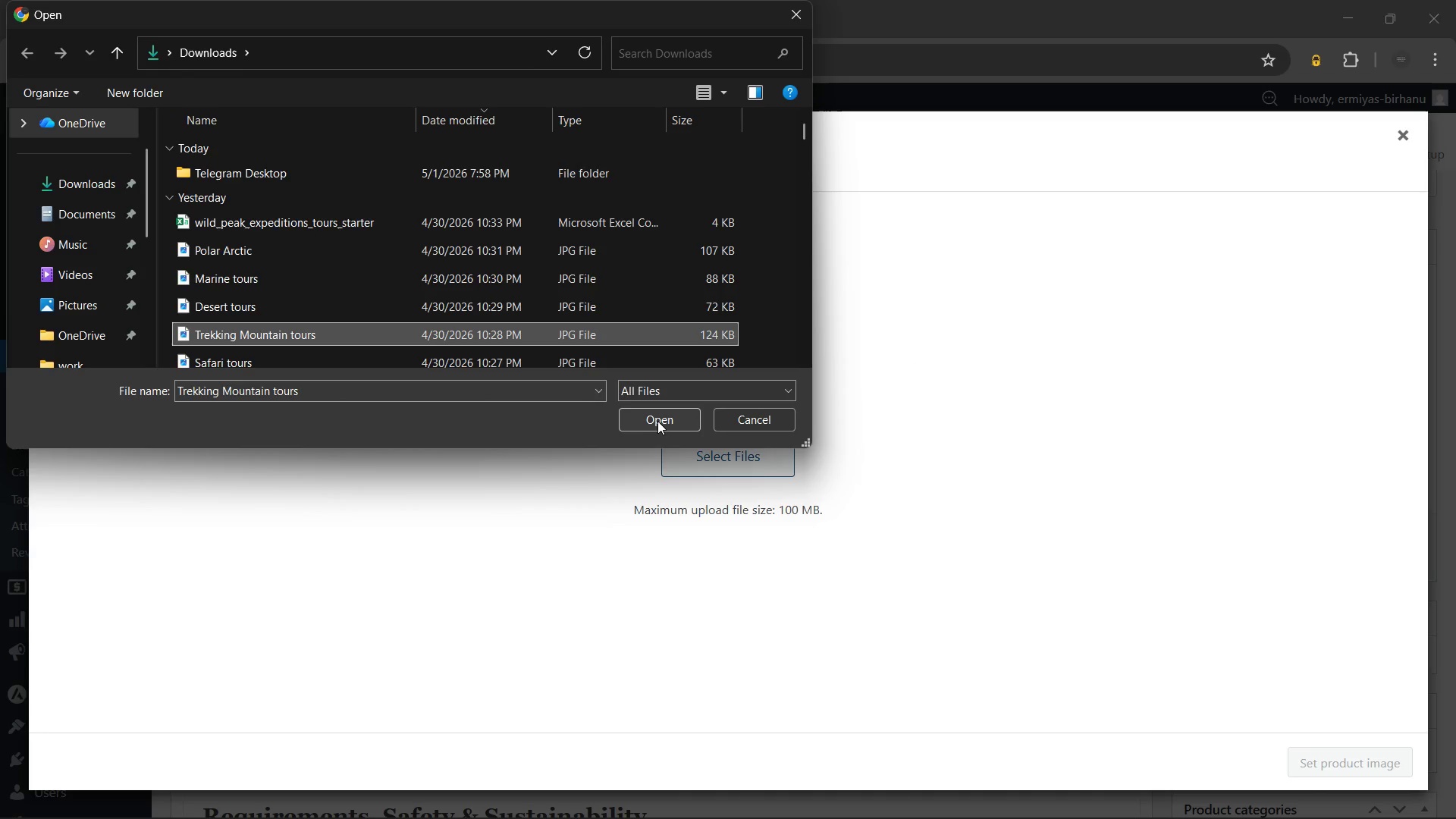 
left_click([659, 421])
 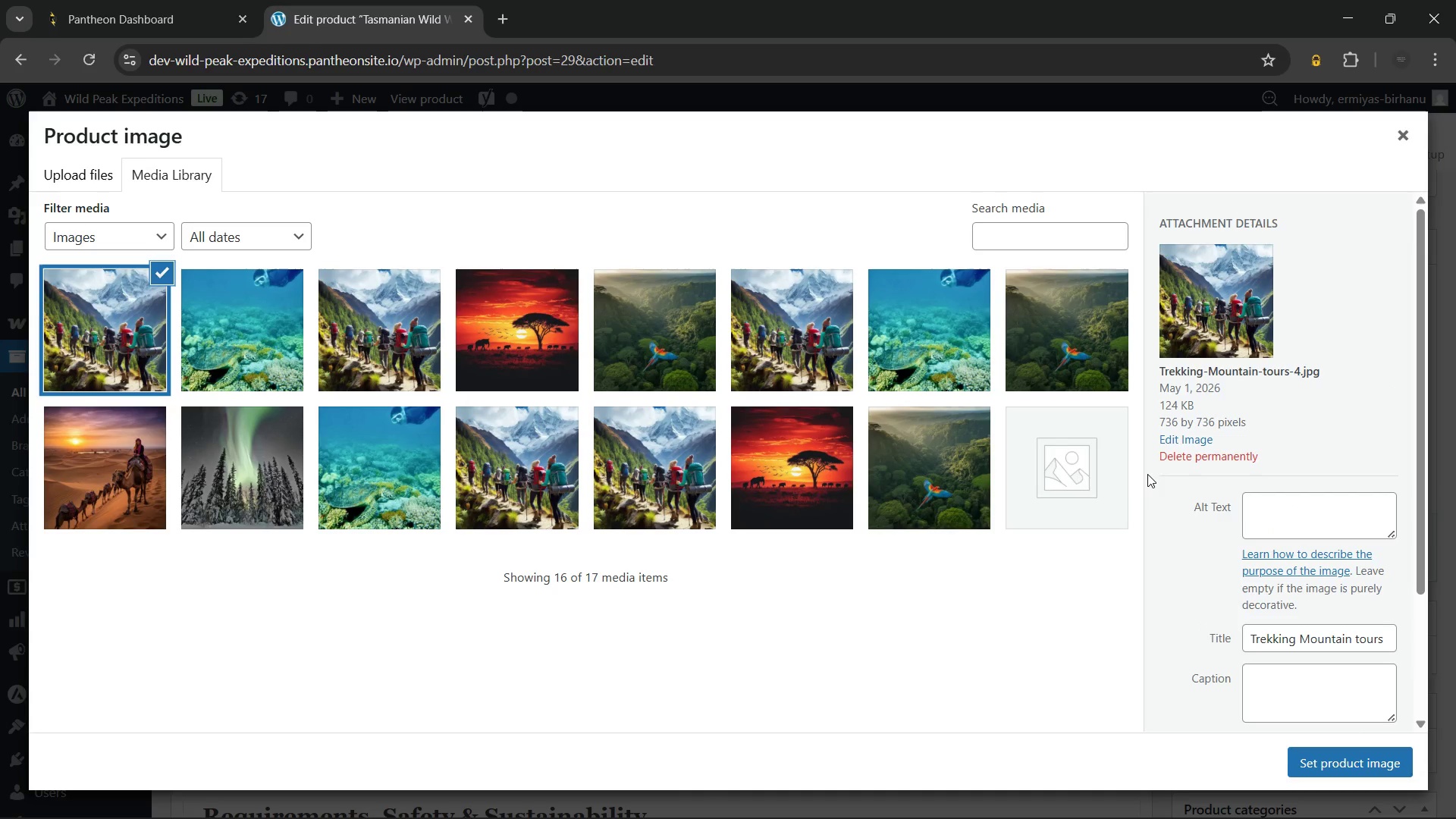 
wait(5.23)
 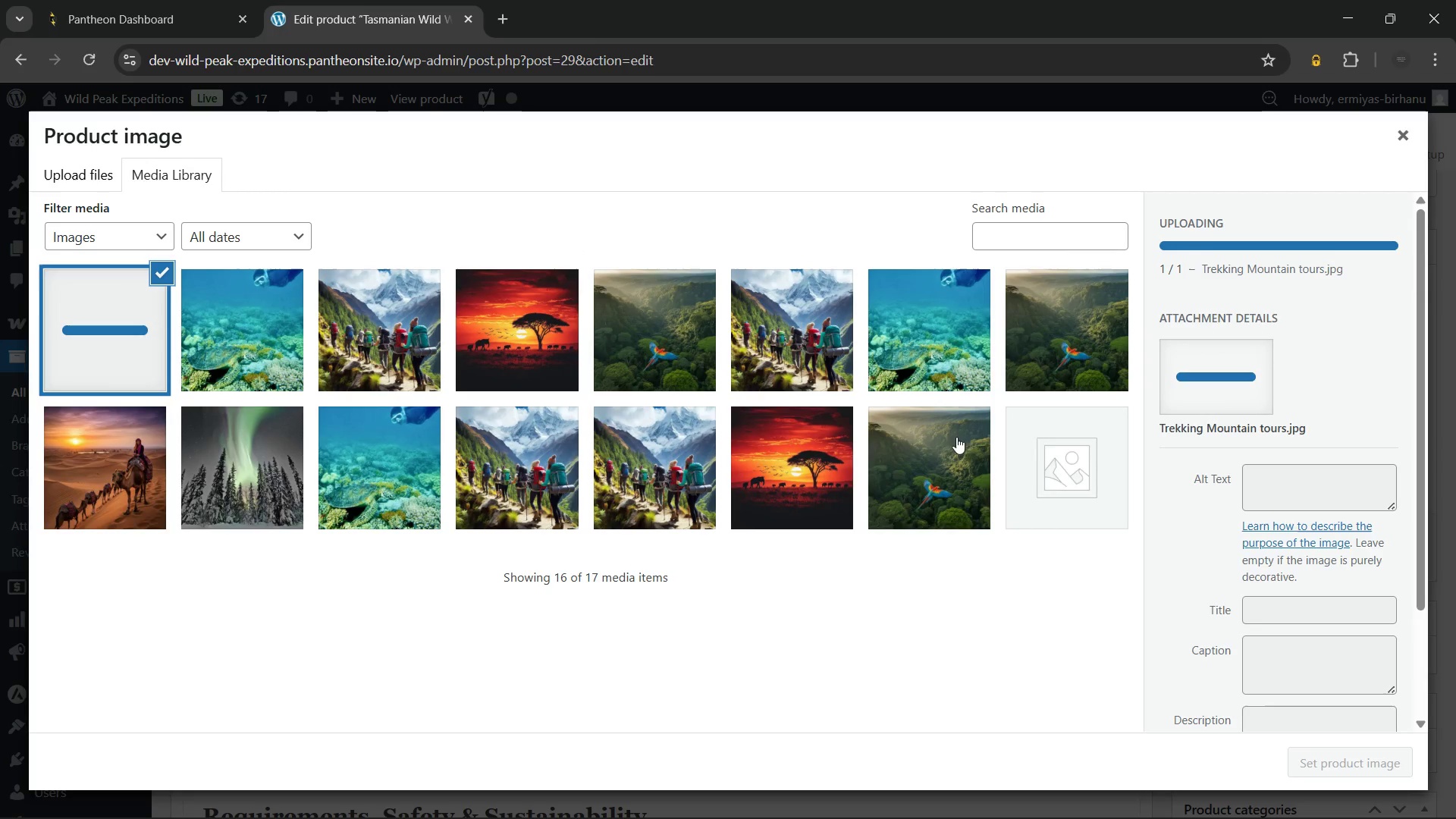 
left_click([1257, 506])
 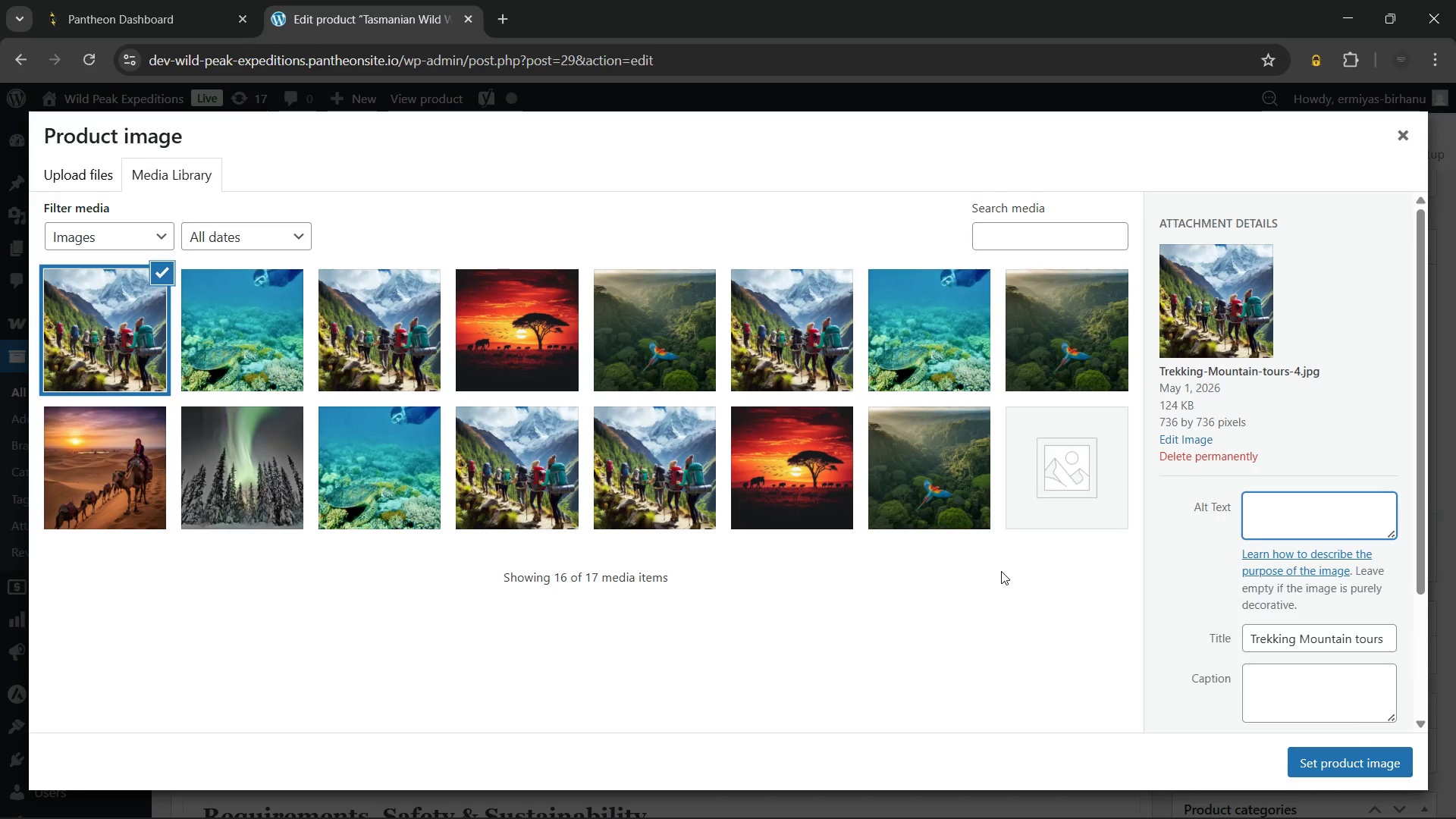 
wait(15.56)
 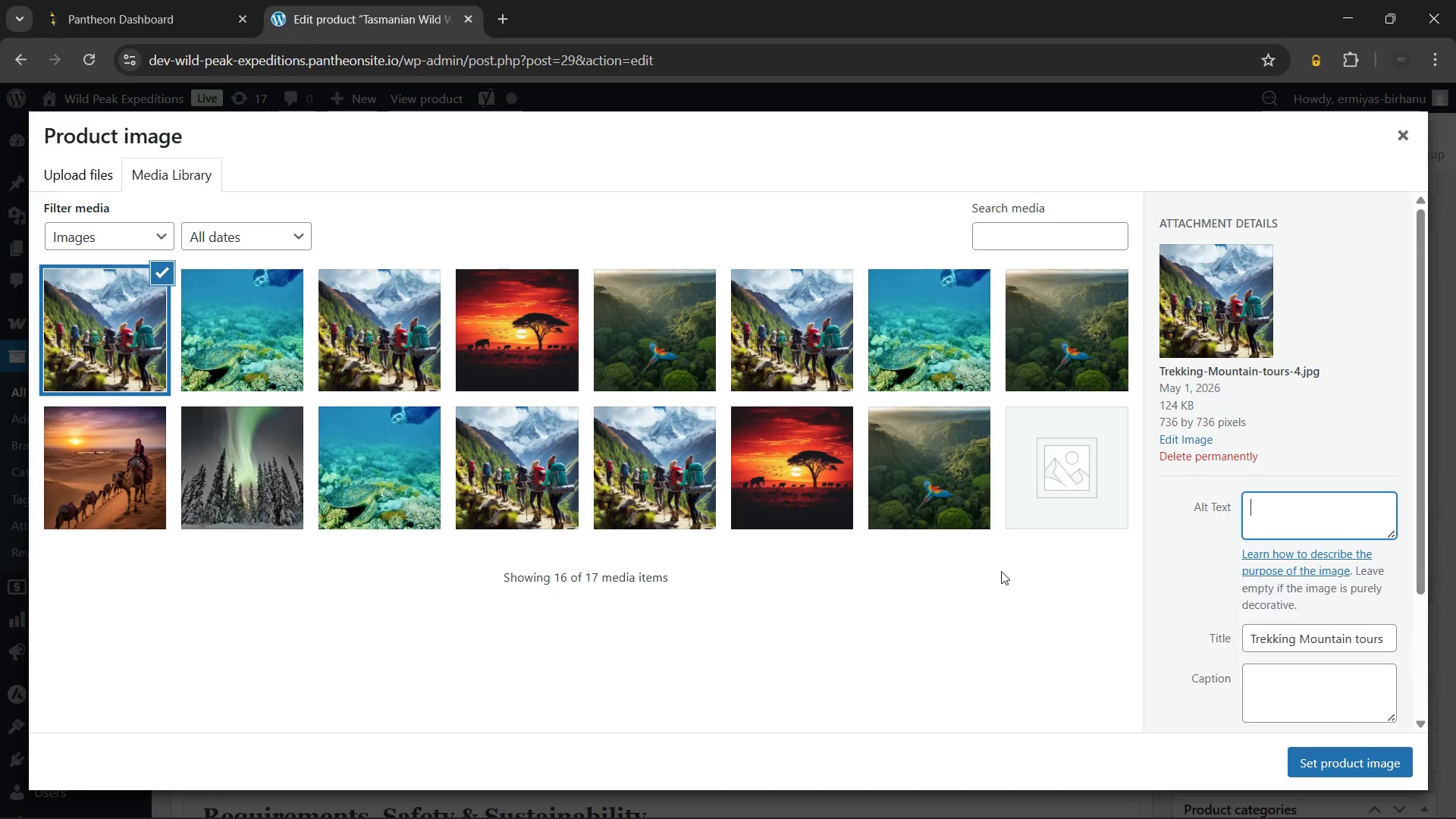 
type(Solo trekker on a remote ridgeline during a Tasmania)
 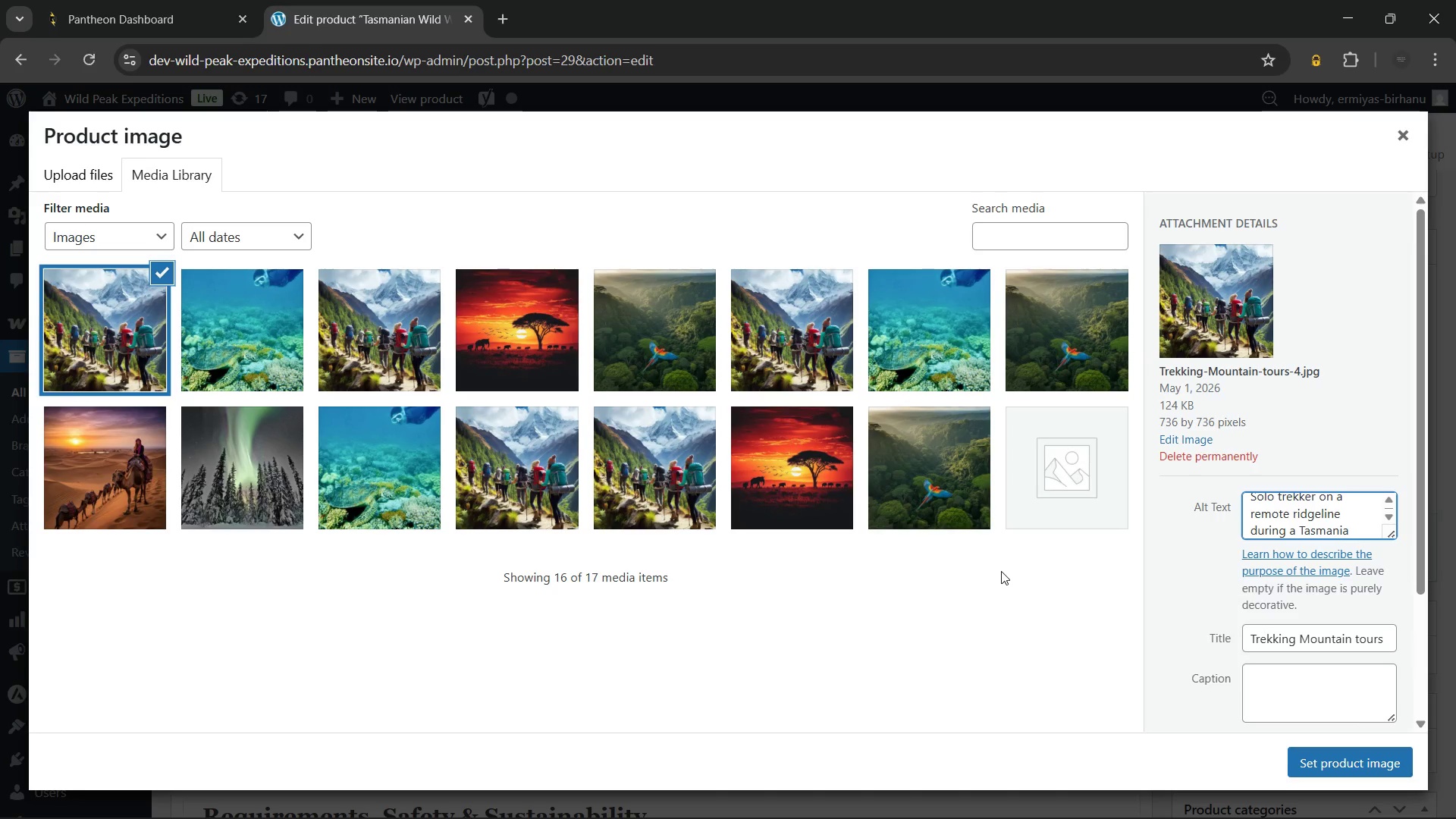 
wait(5.12)
 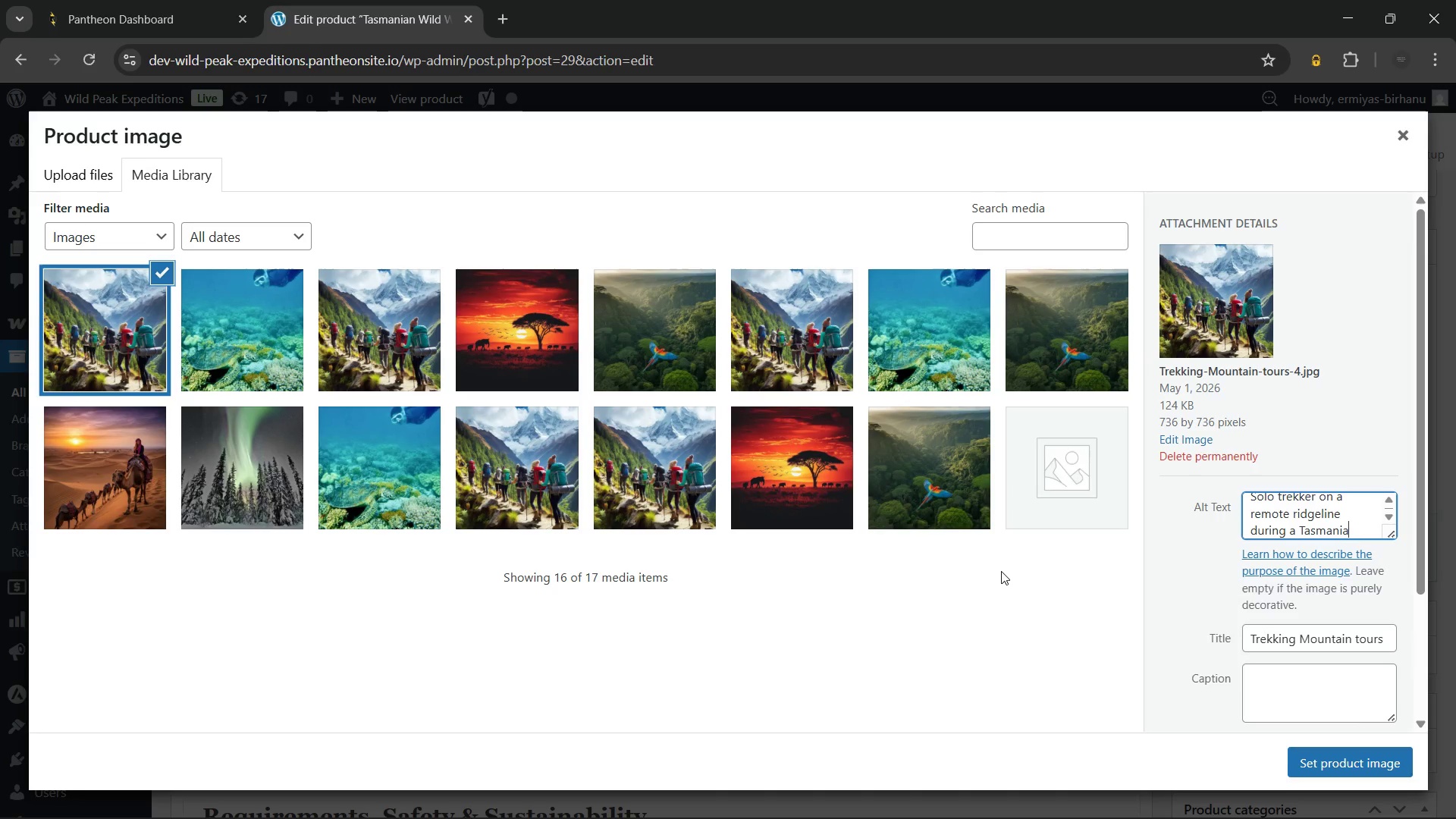 
key(Space)
 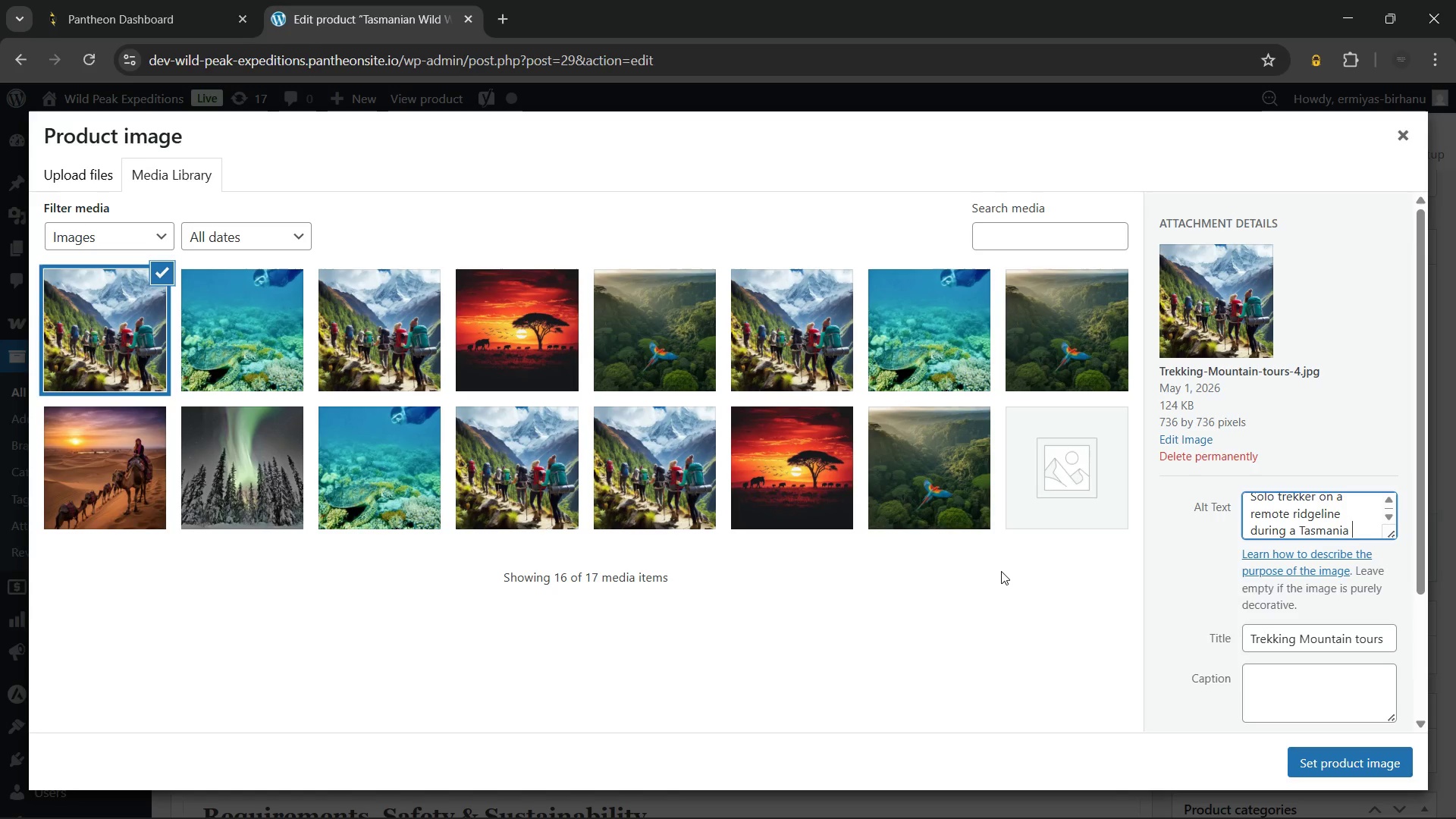 
wait(14.89)
 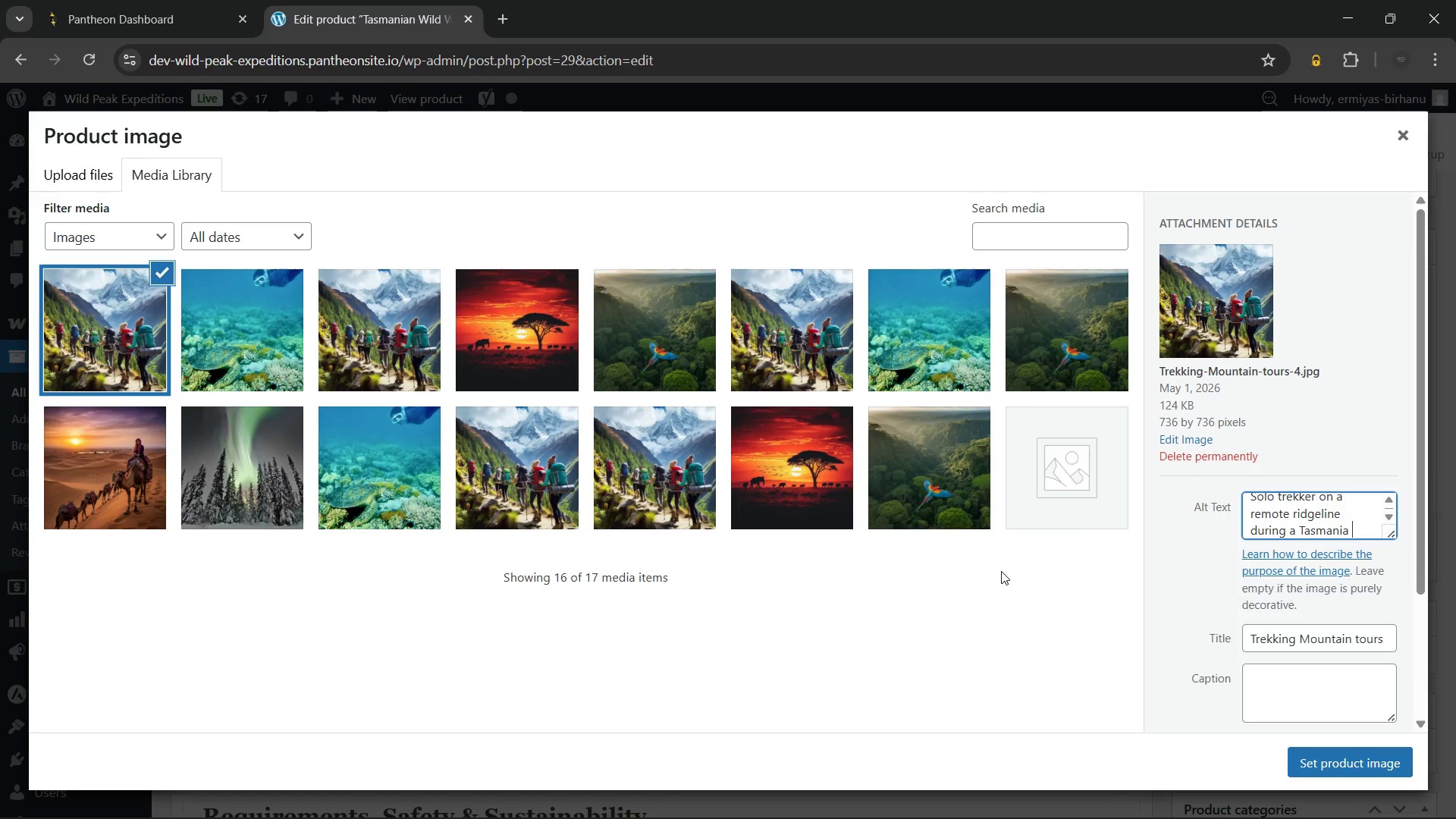 
type(wilderness trekking tour on the Overland Track above Lake St Clair)
 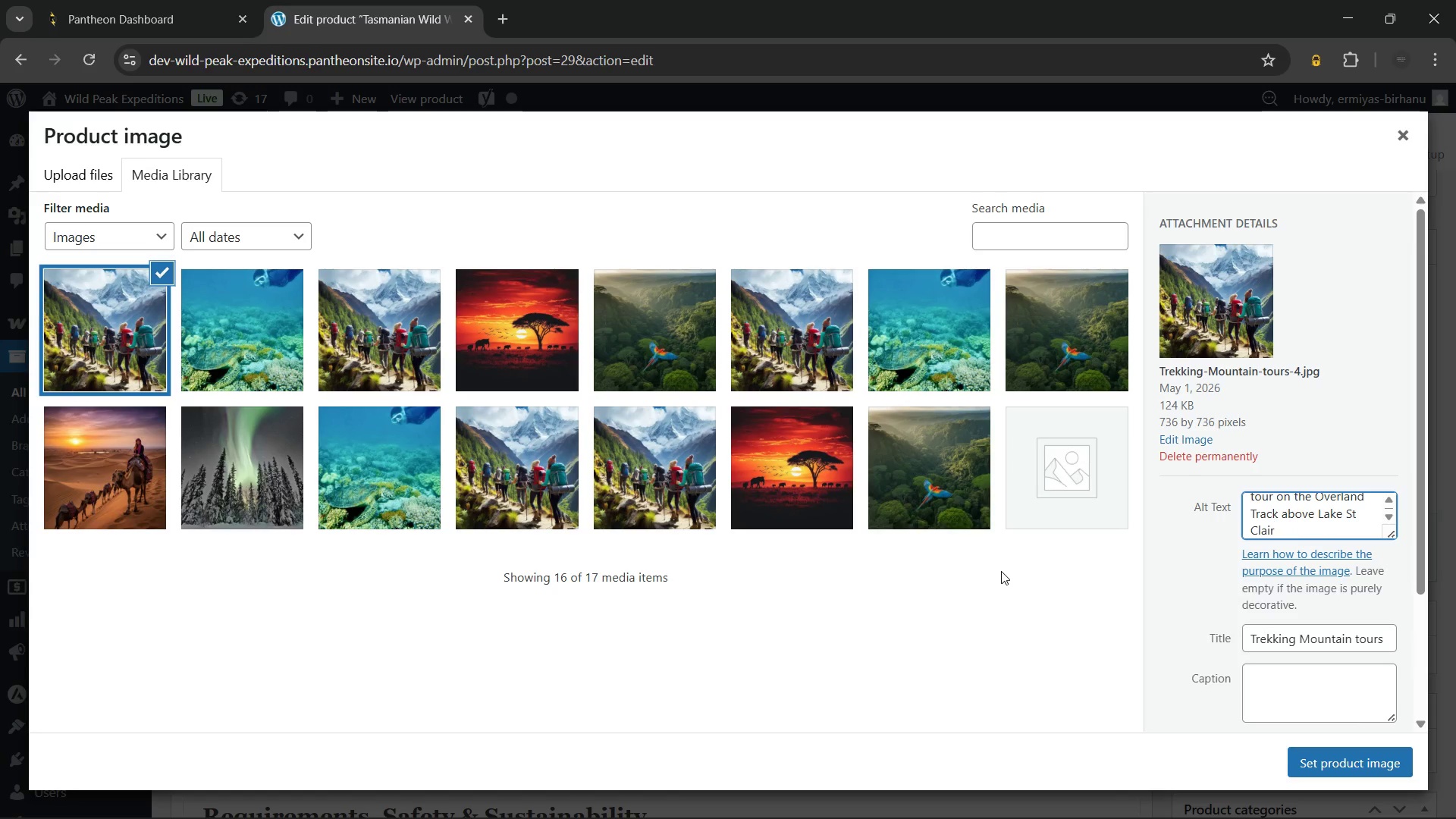 
left_click([1301, 755])
 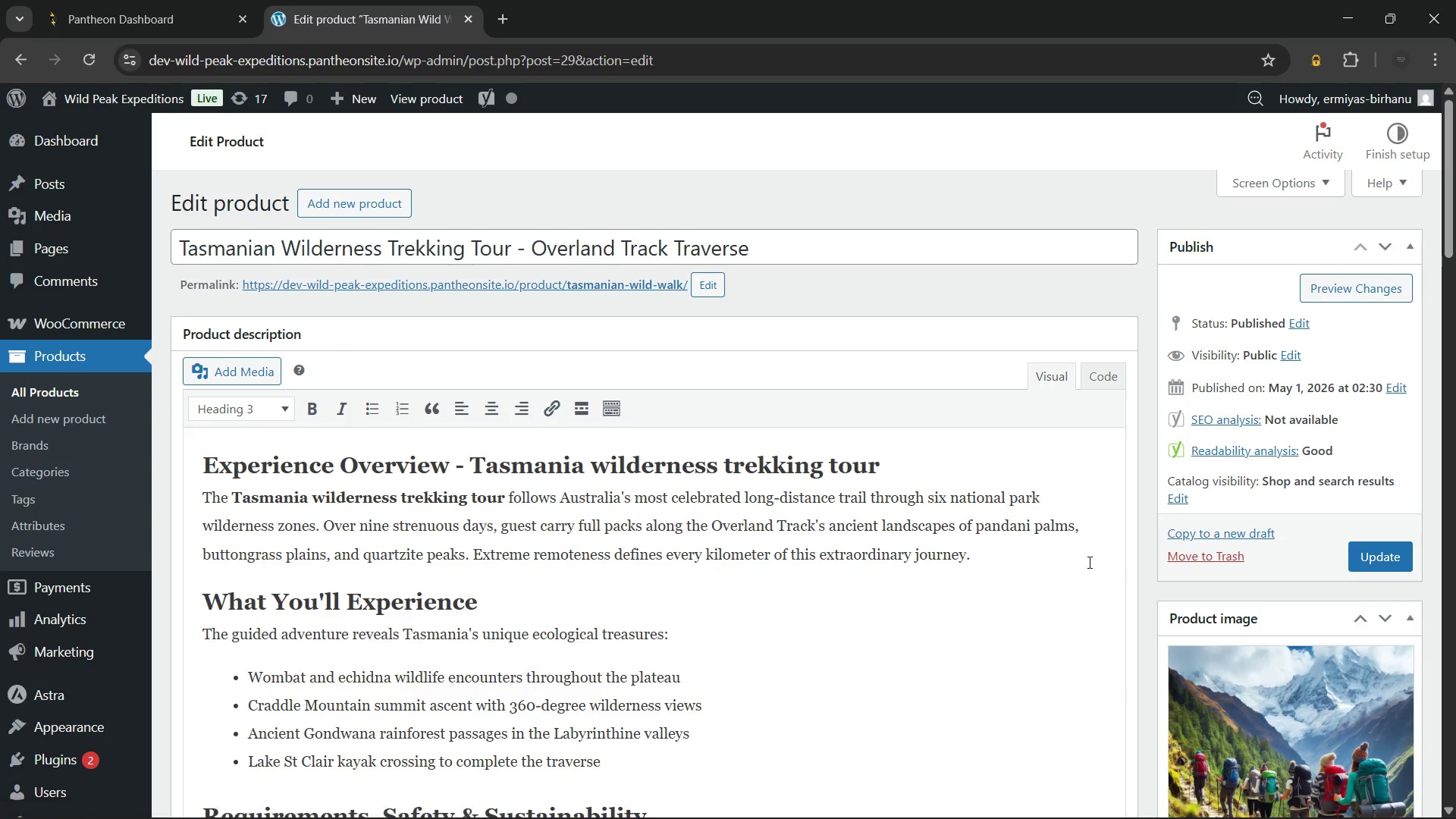 
left_click([981, 561])
 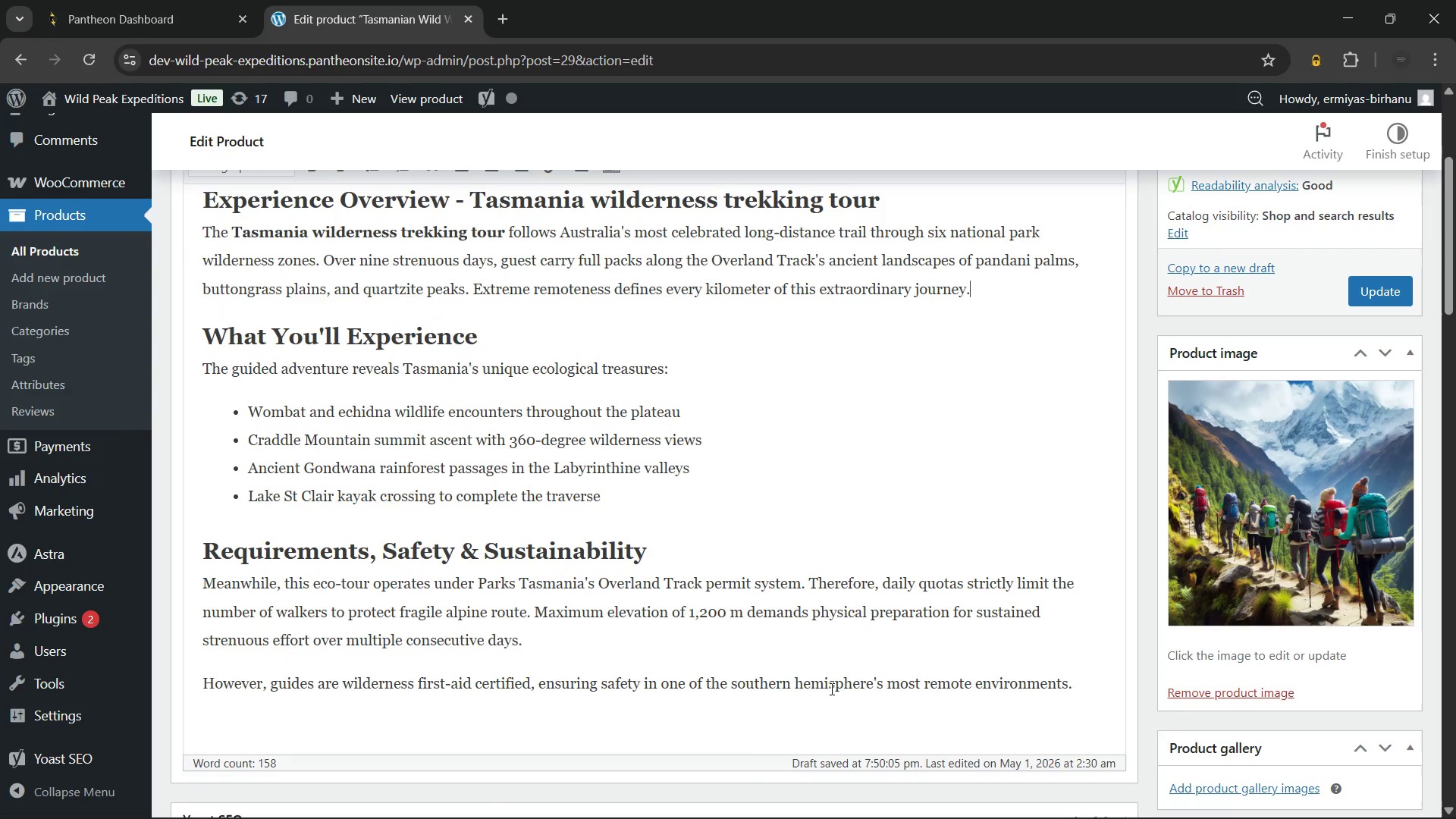 
left_click([1087, 688])
 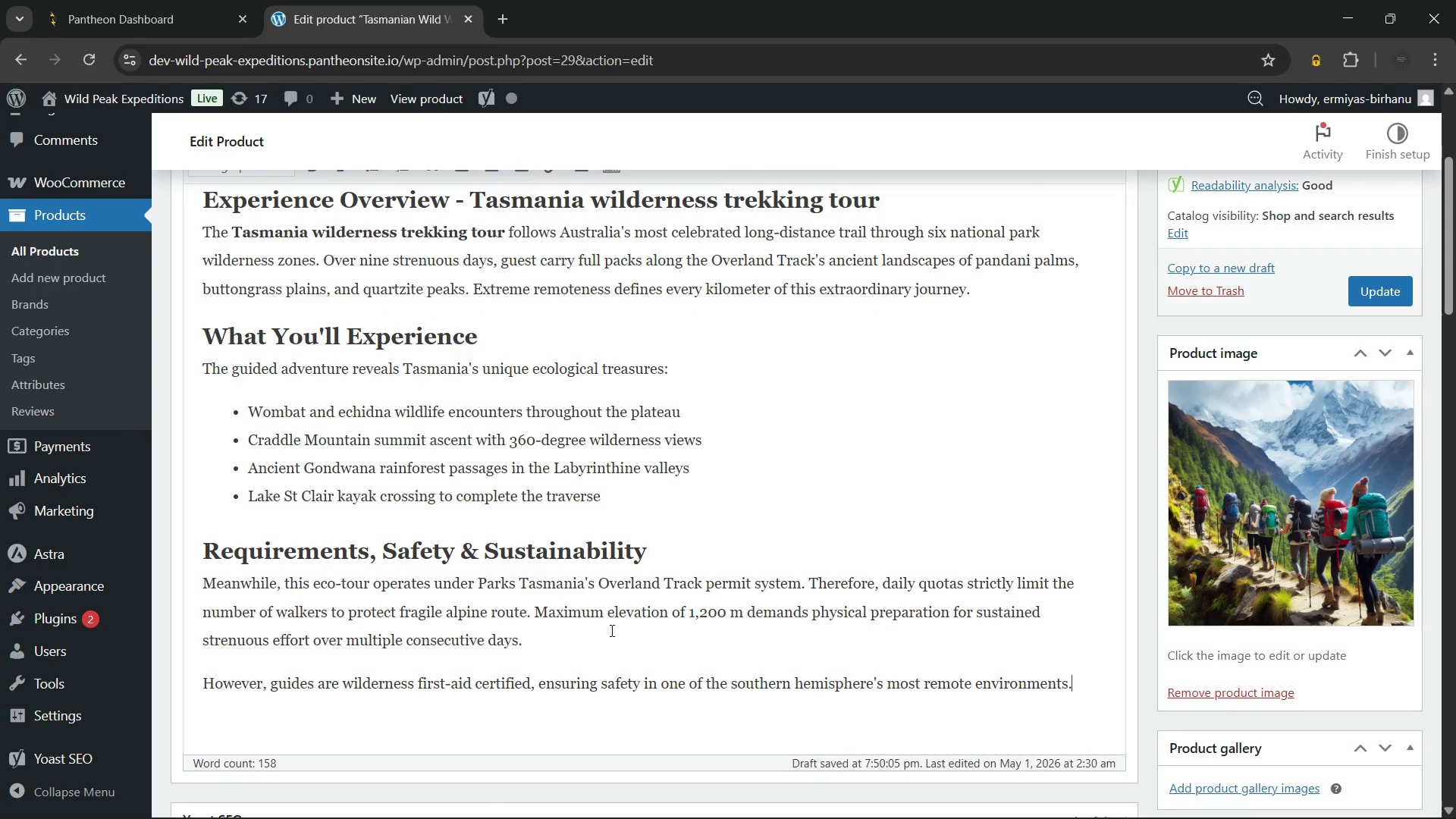 
left_click([593, 621])
 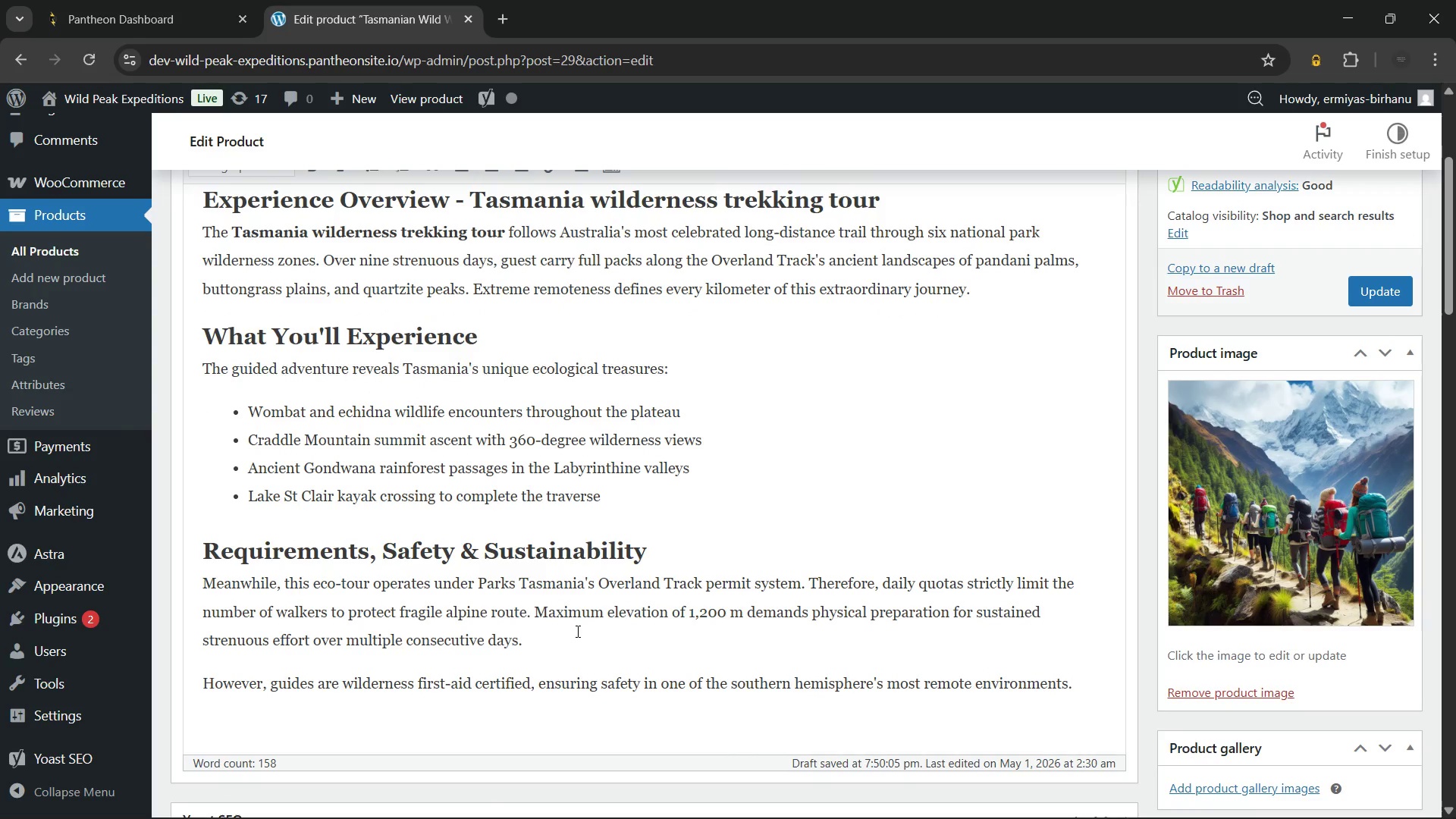 
left_click([576, 631])
 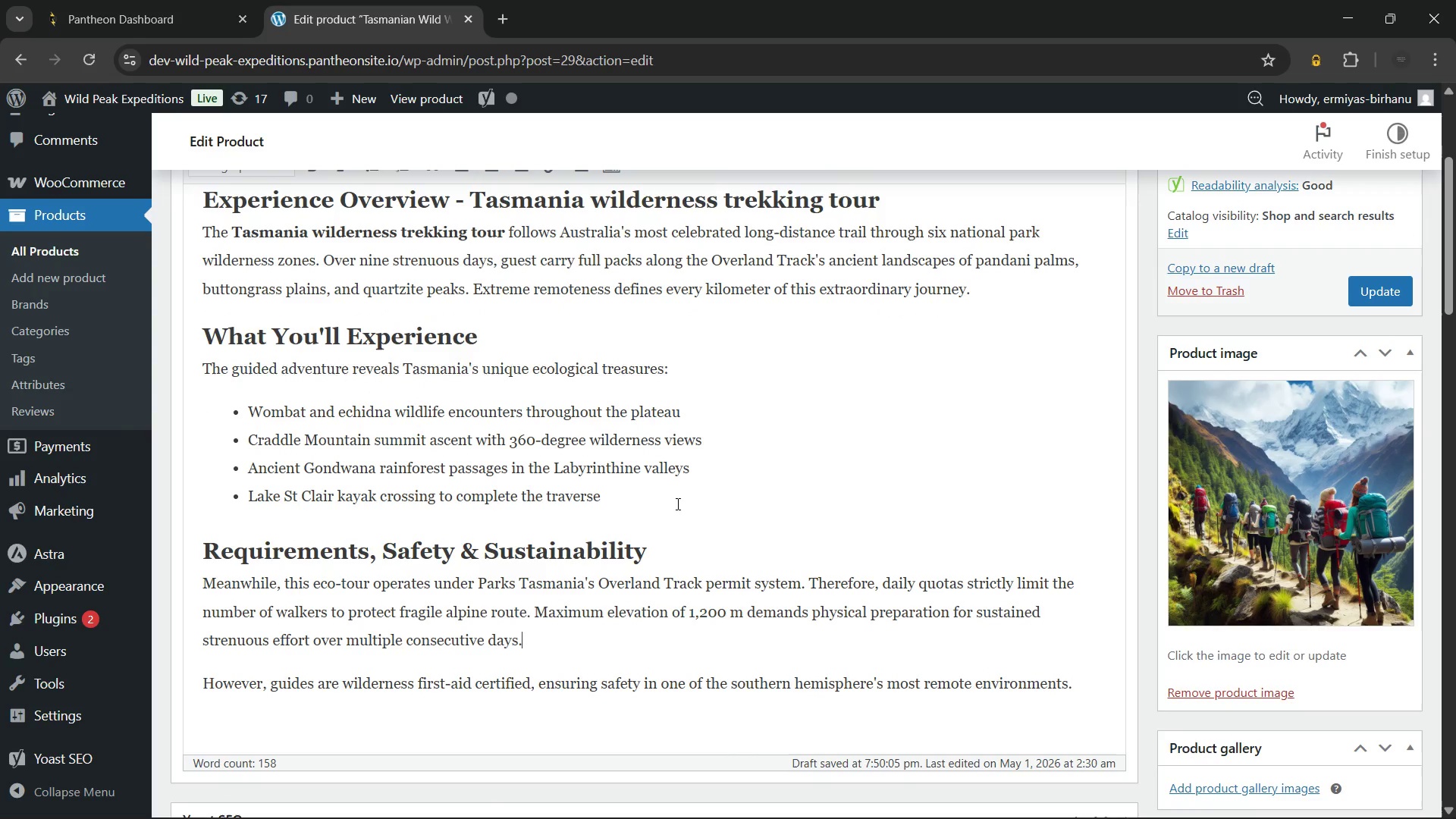 
left_click([671, 491])
 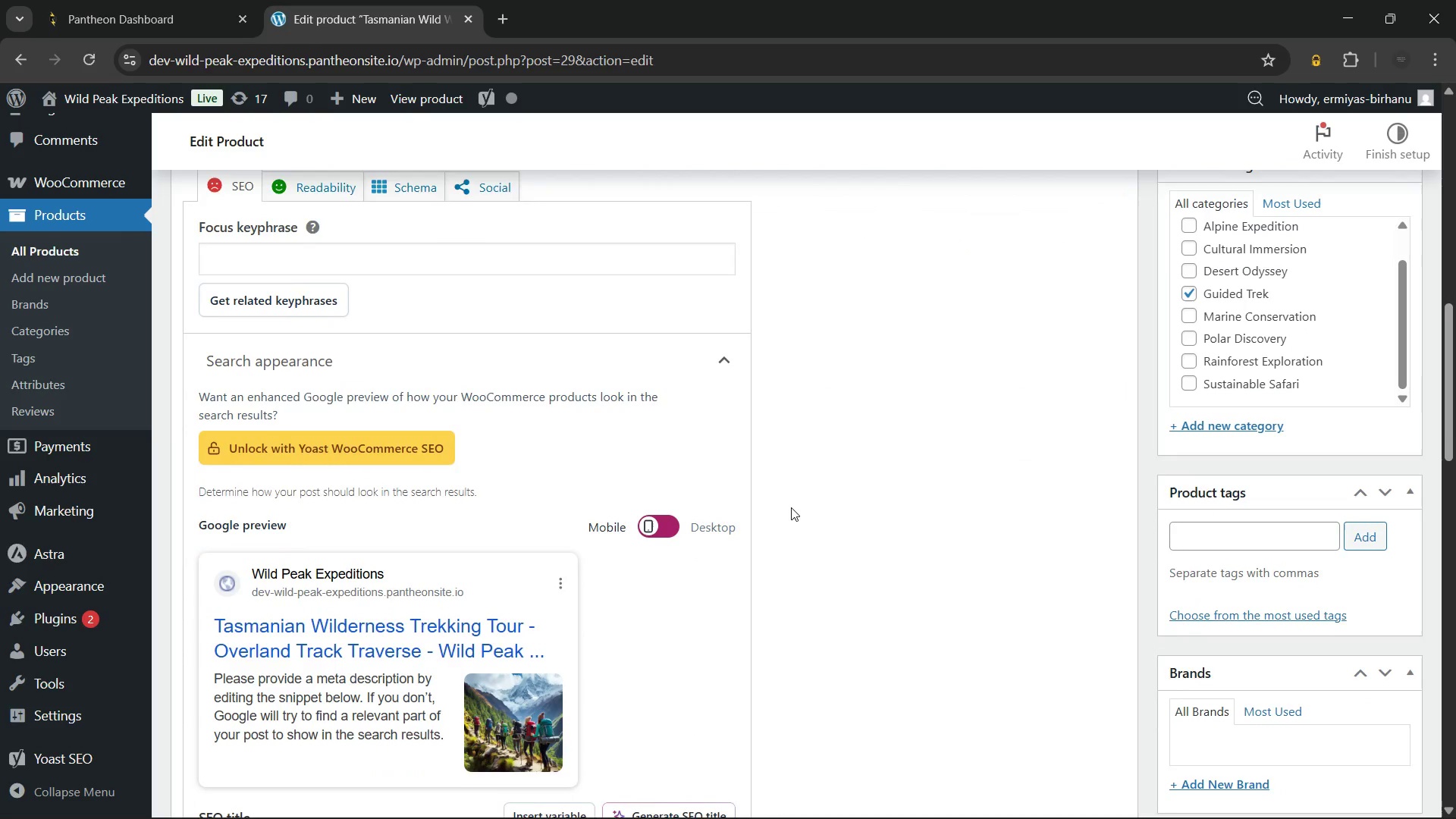 
wait(9.67)
 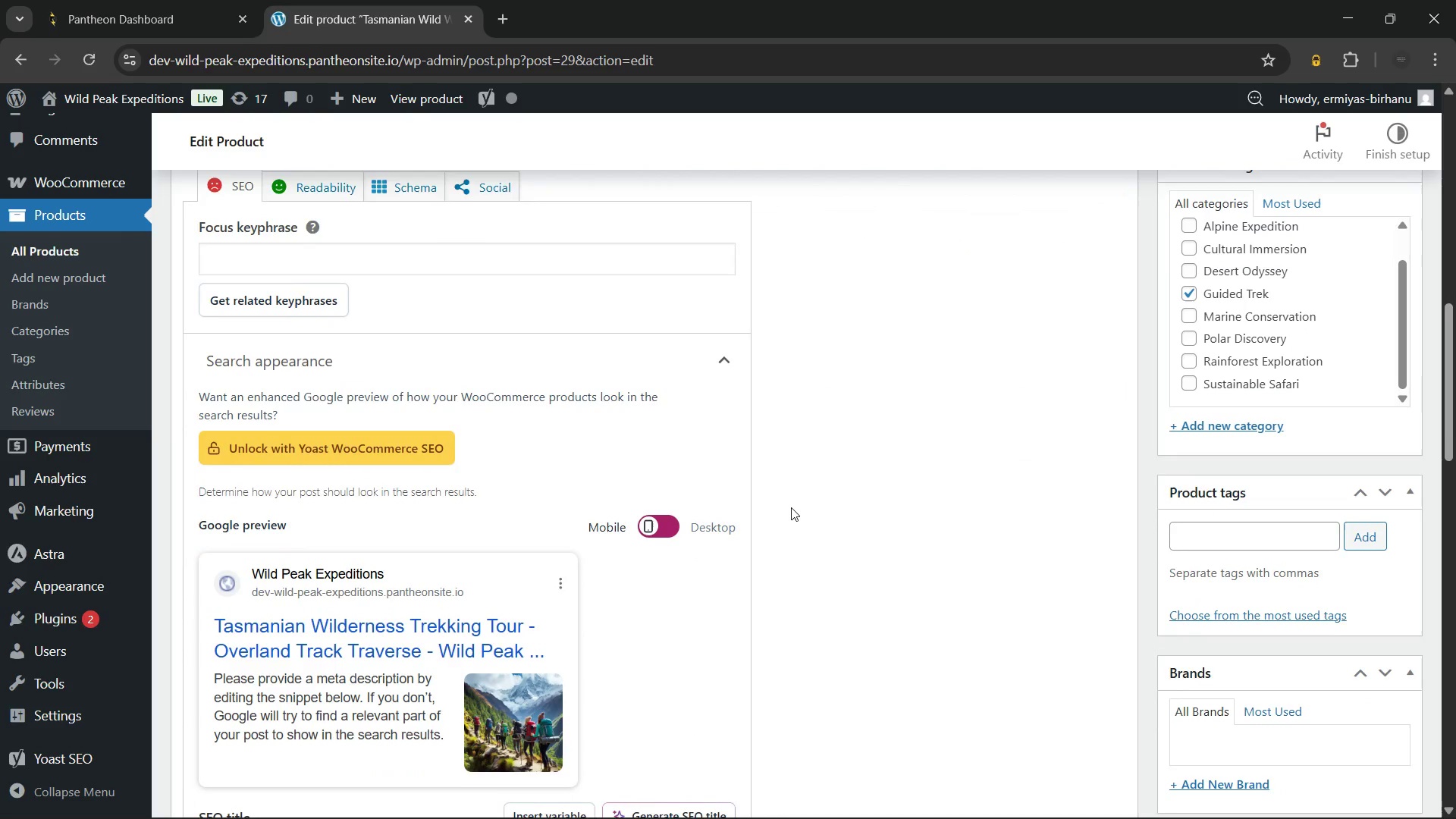 
left_click([617, 454])
 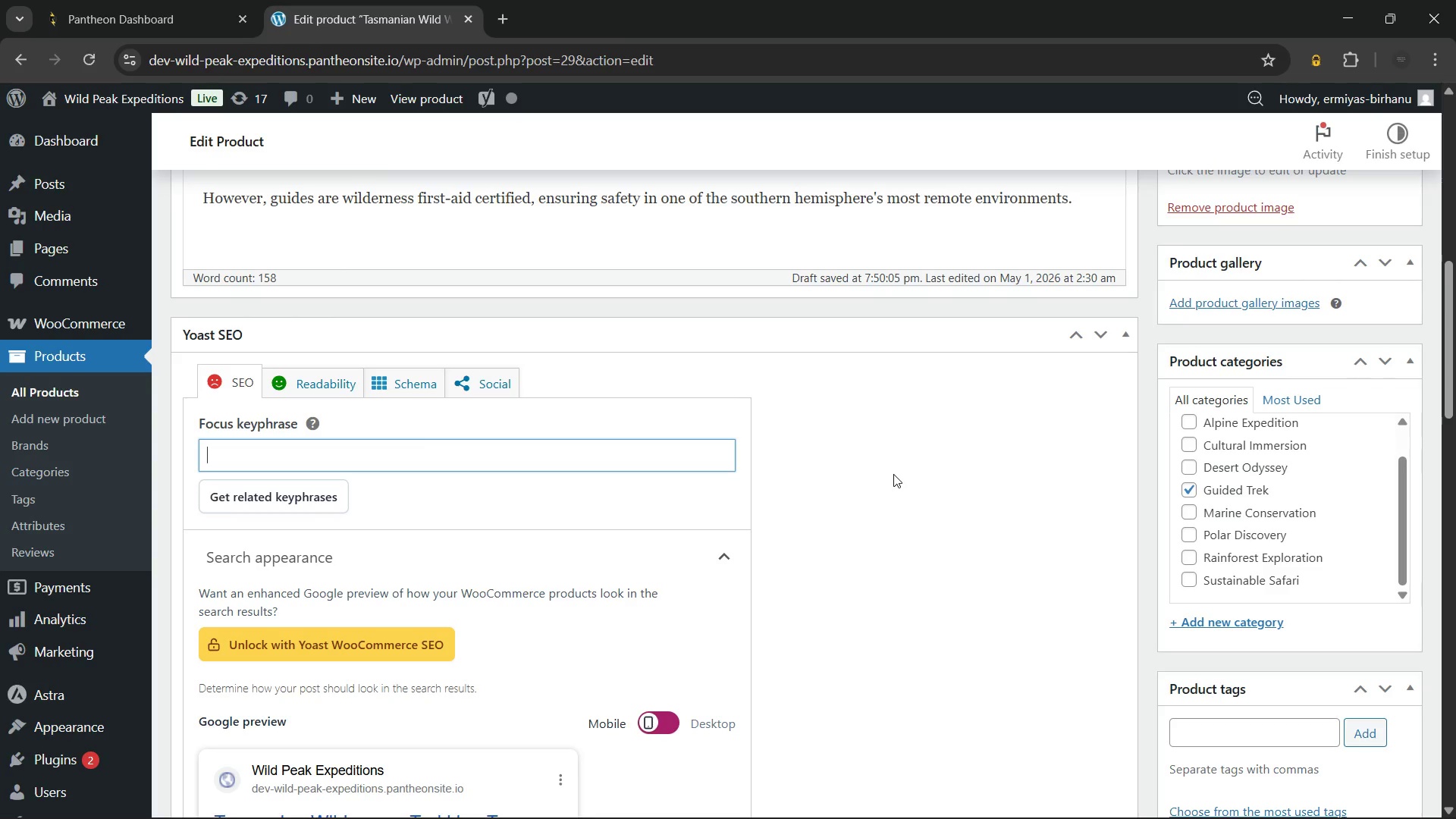 
wait(25.62)
 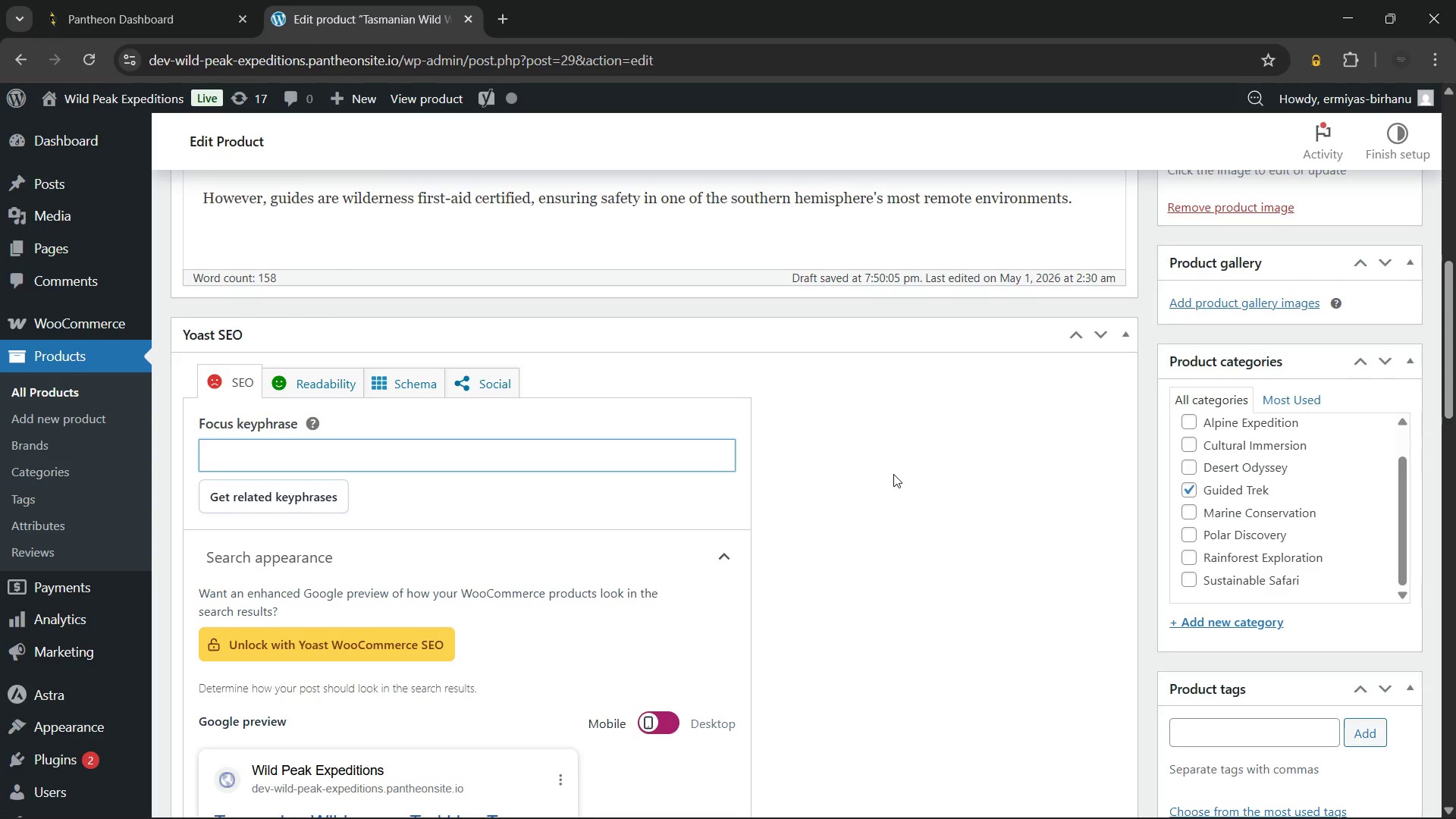 
type(Tasmania wilderness trekking tour)
 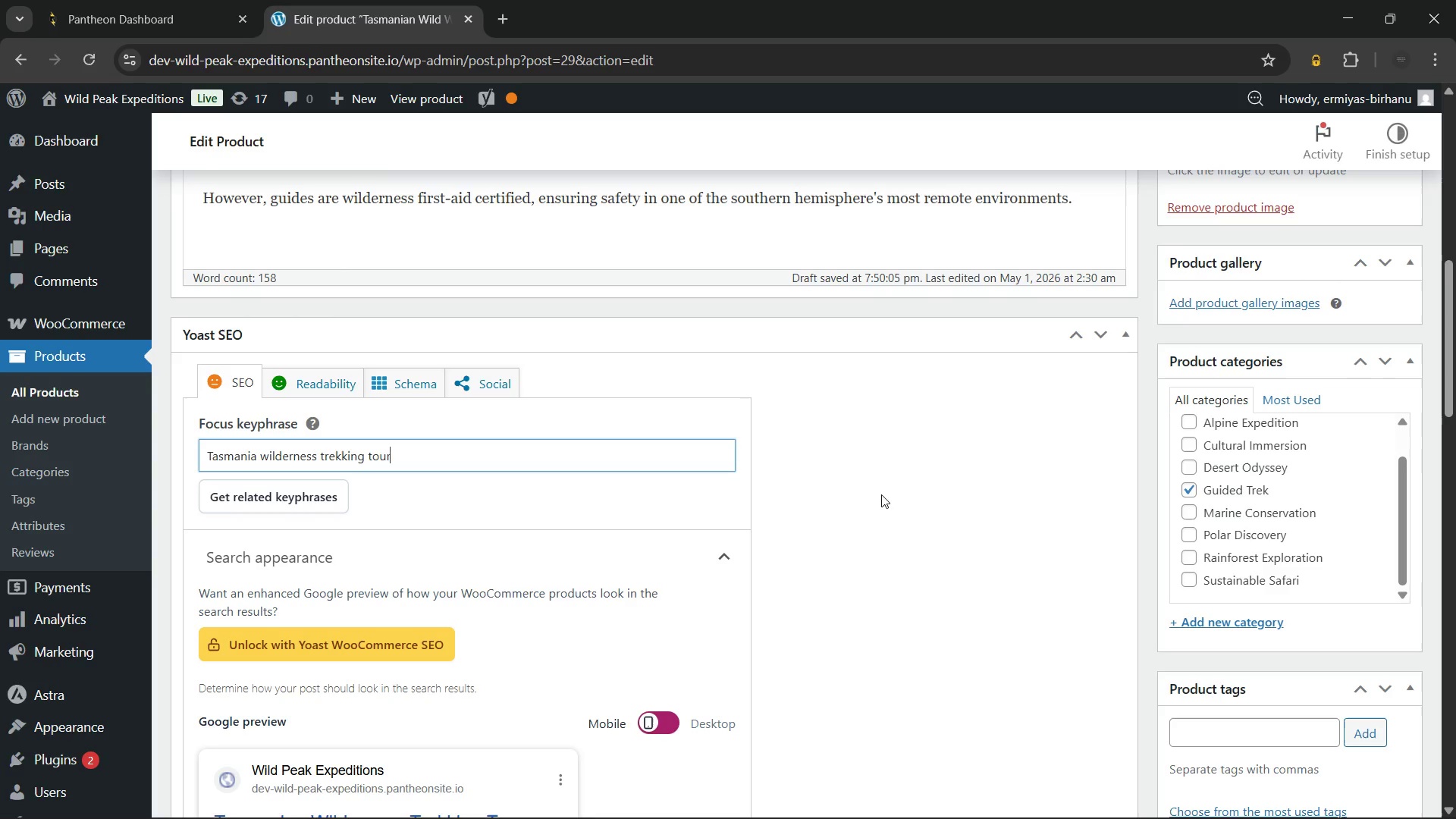 
left_click([881, 494])
 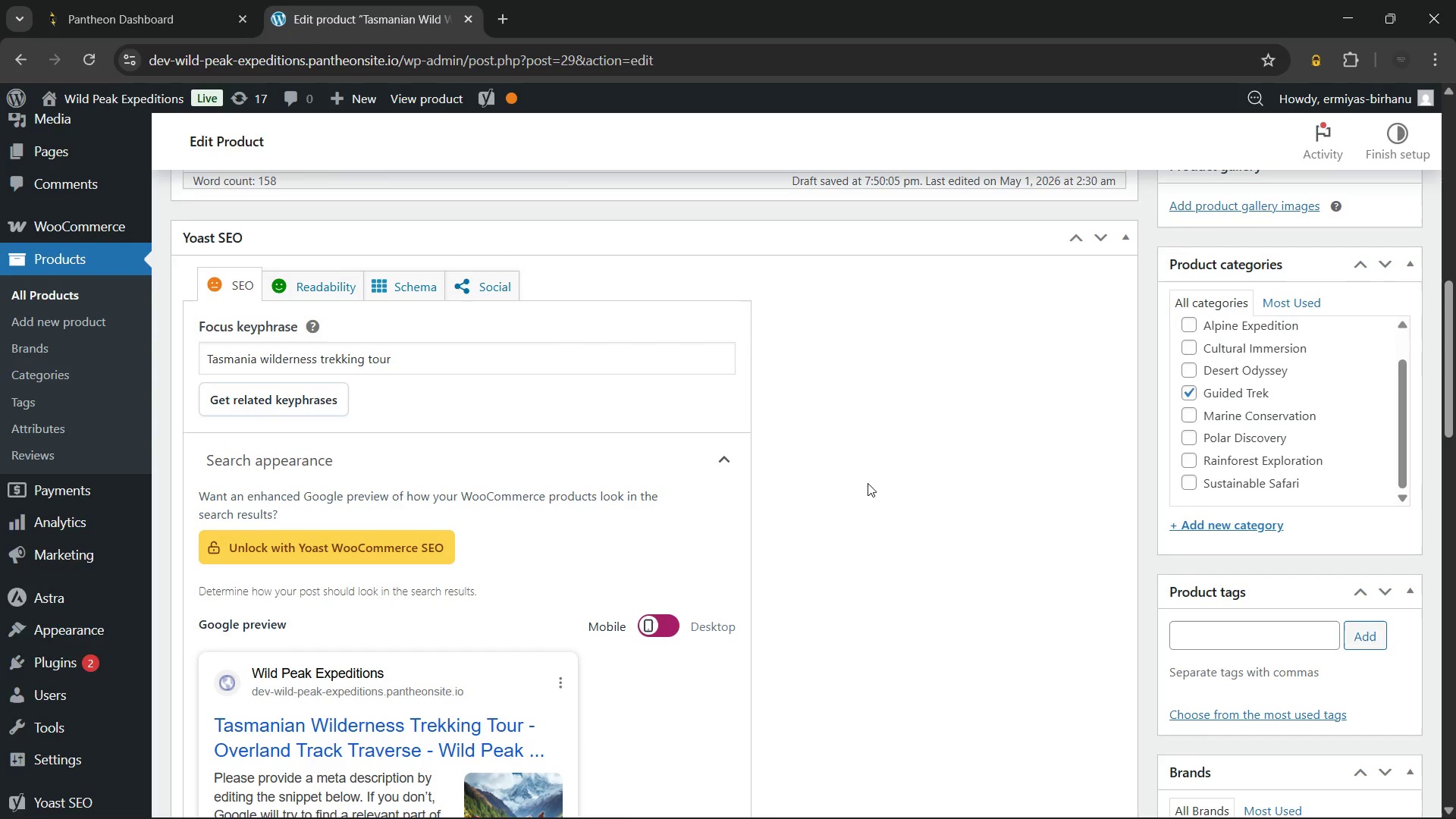 
wait(8.95)
 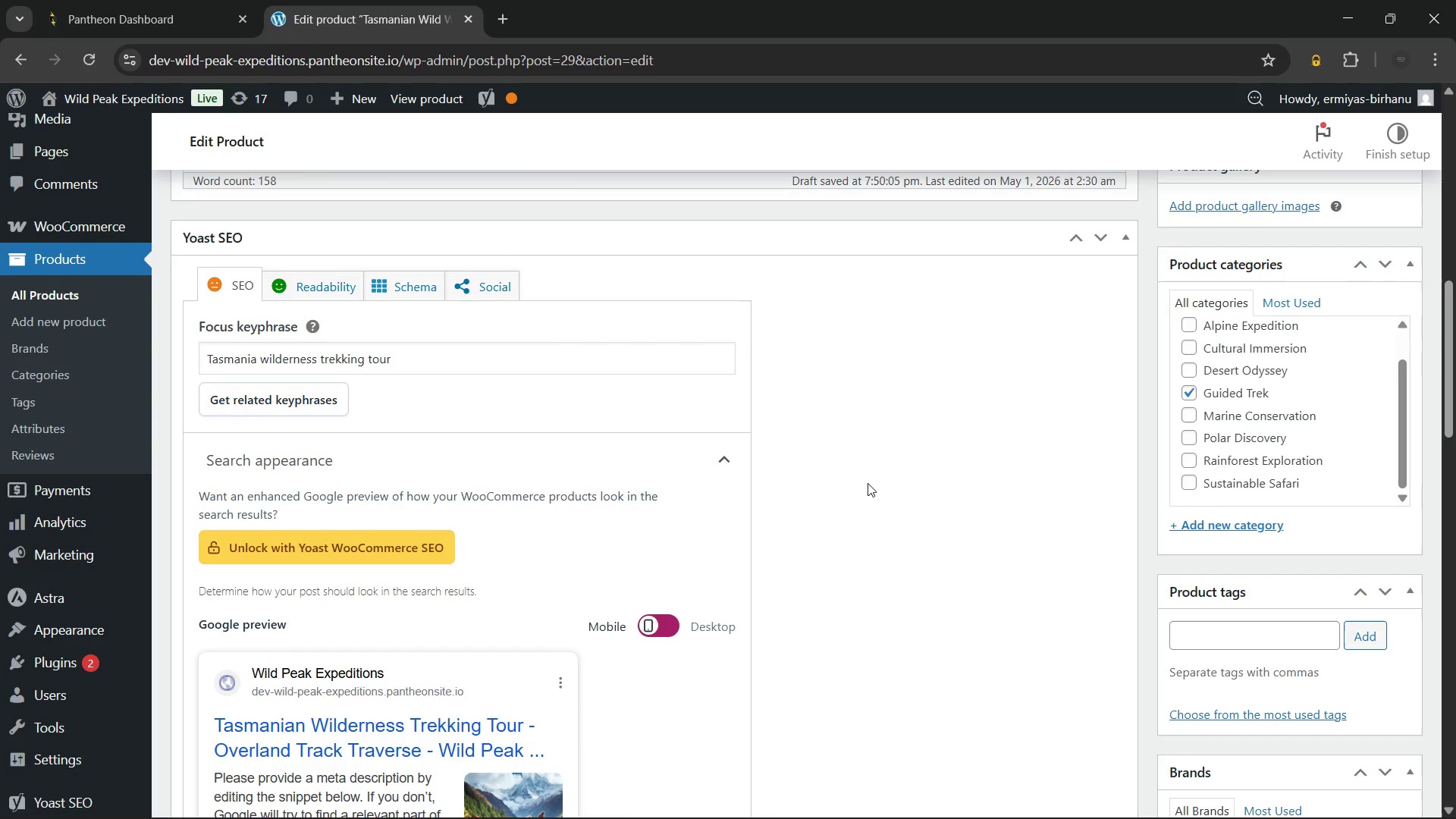 
left_click([1186, 551])
 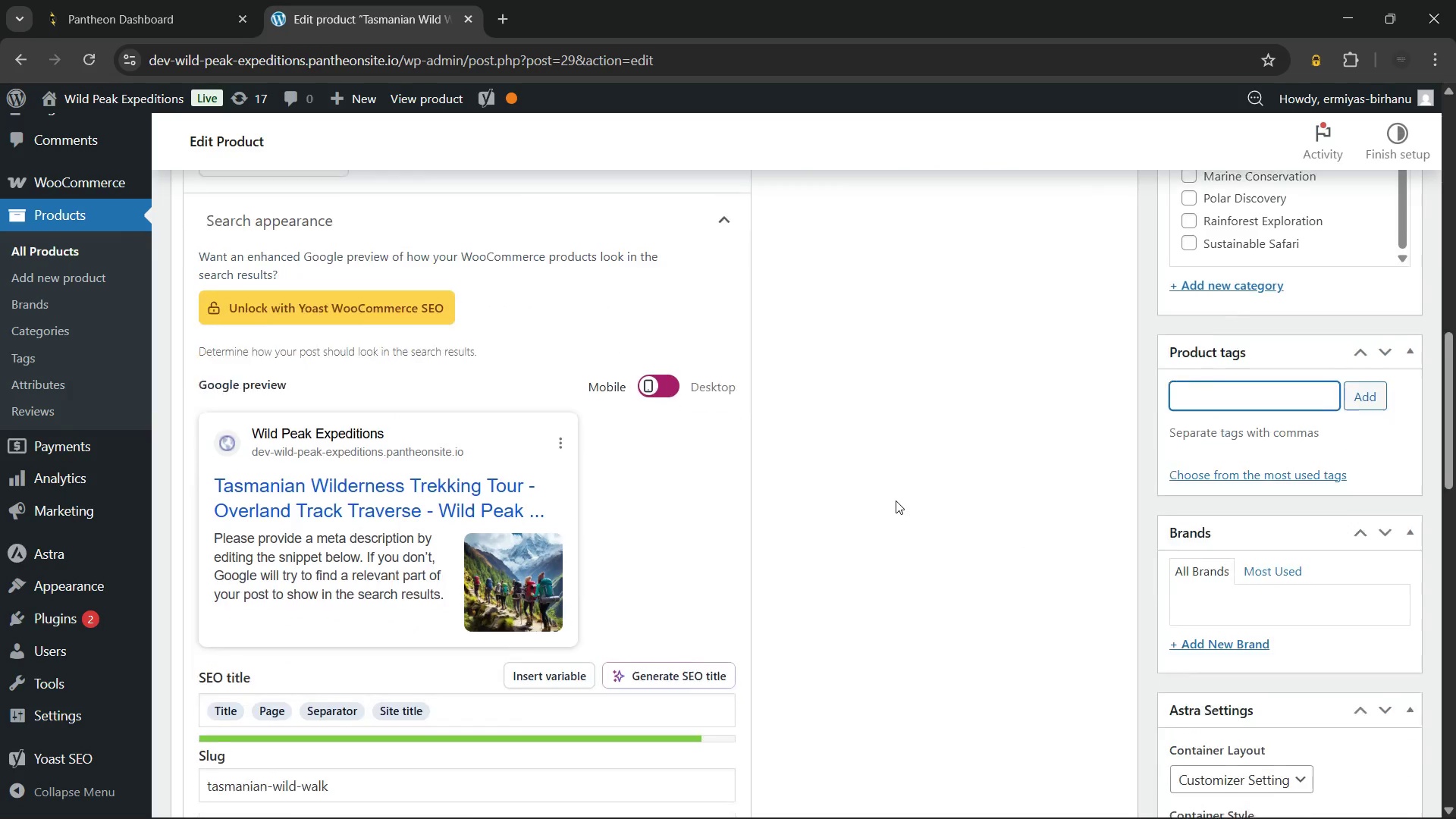 
wait(7.78)
 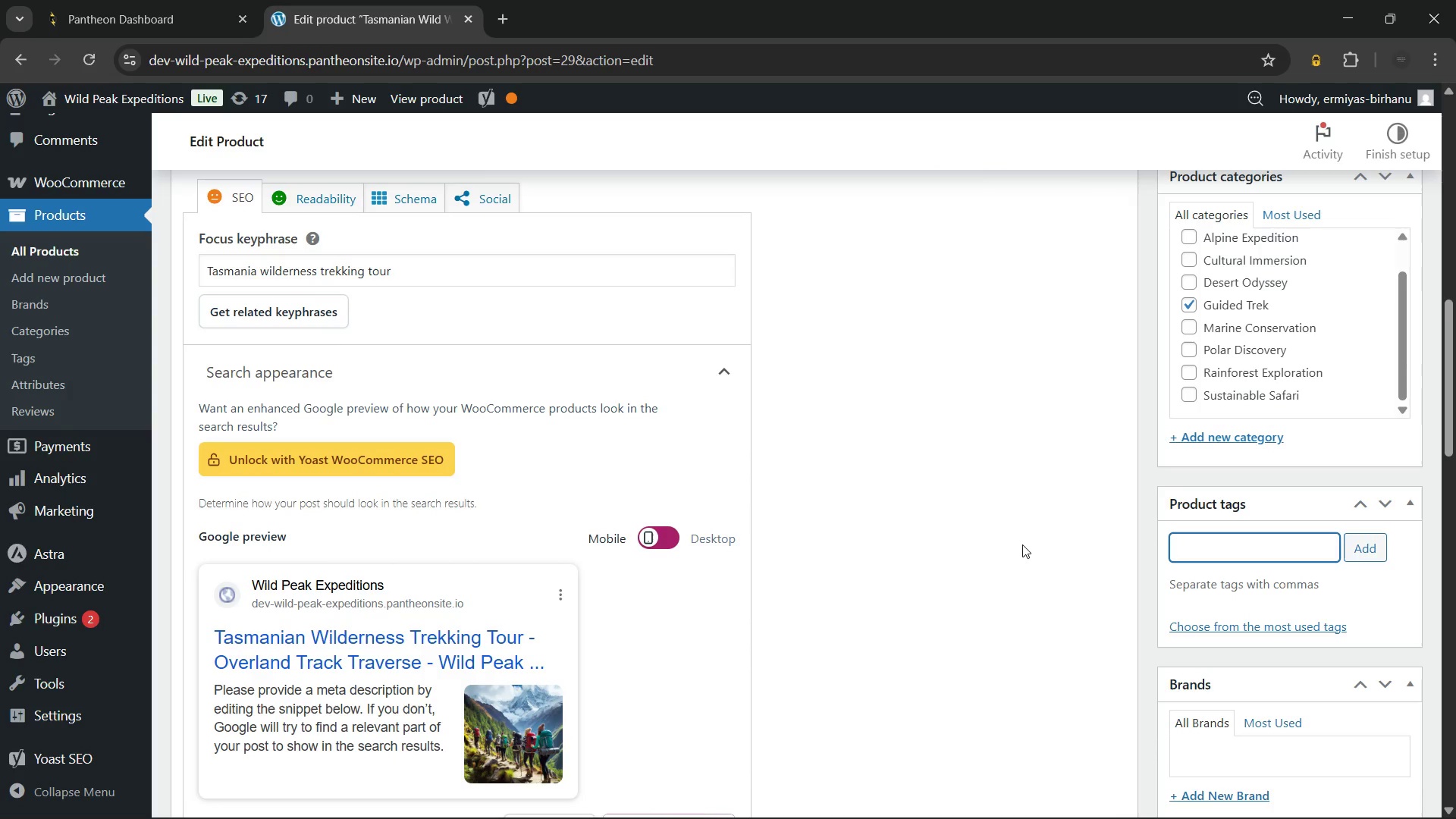 
left_click([519, 502])
 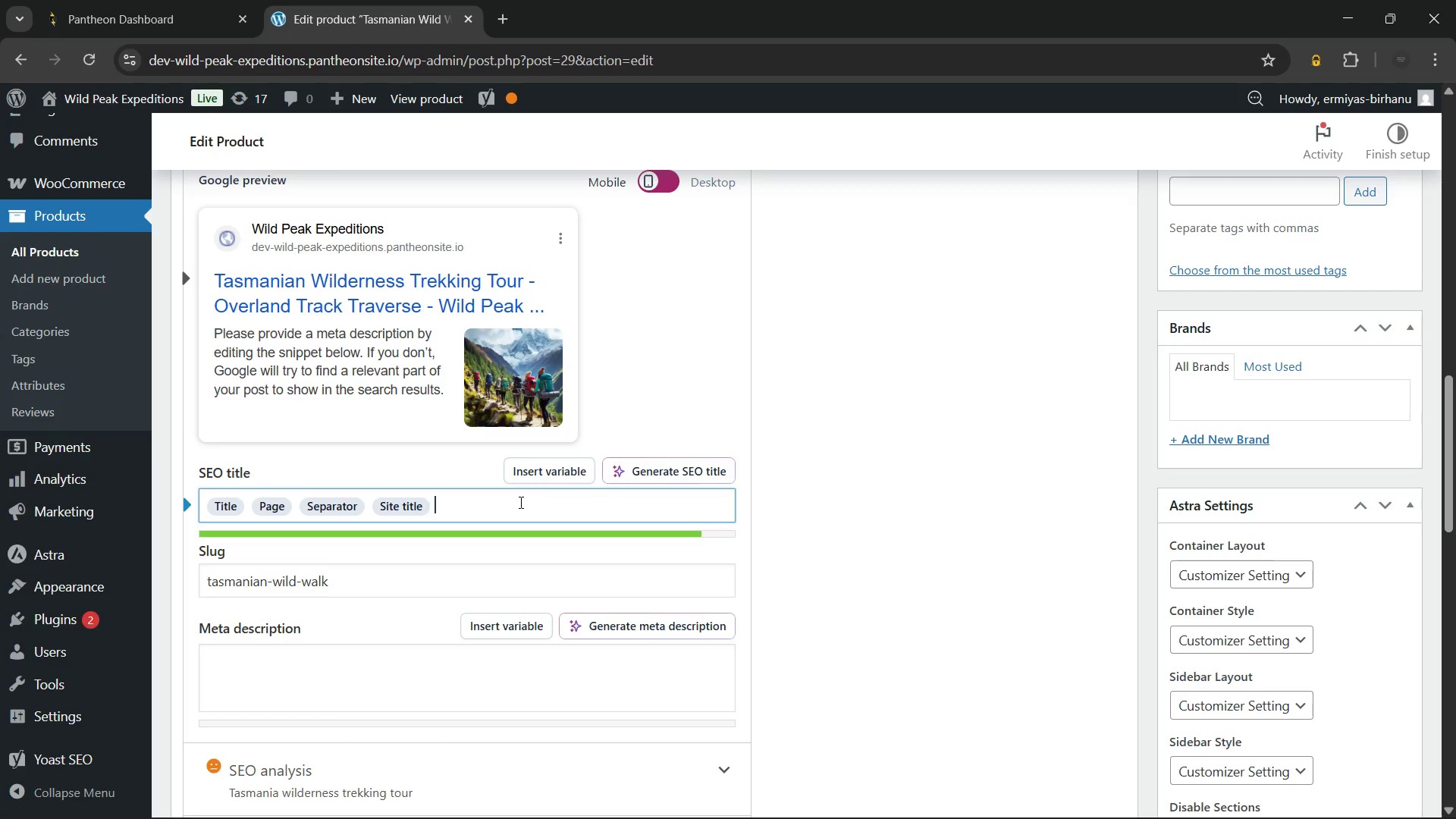 
key(Backspace)
 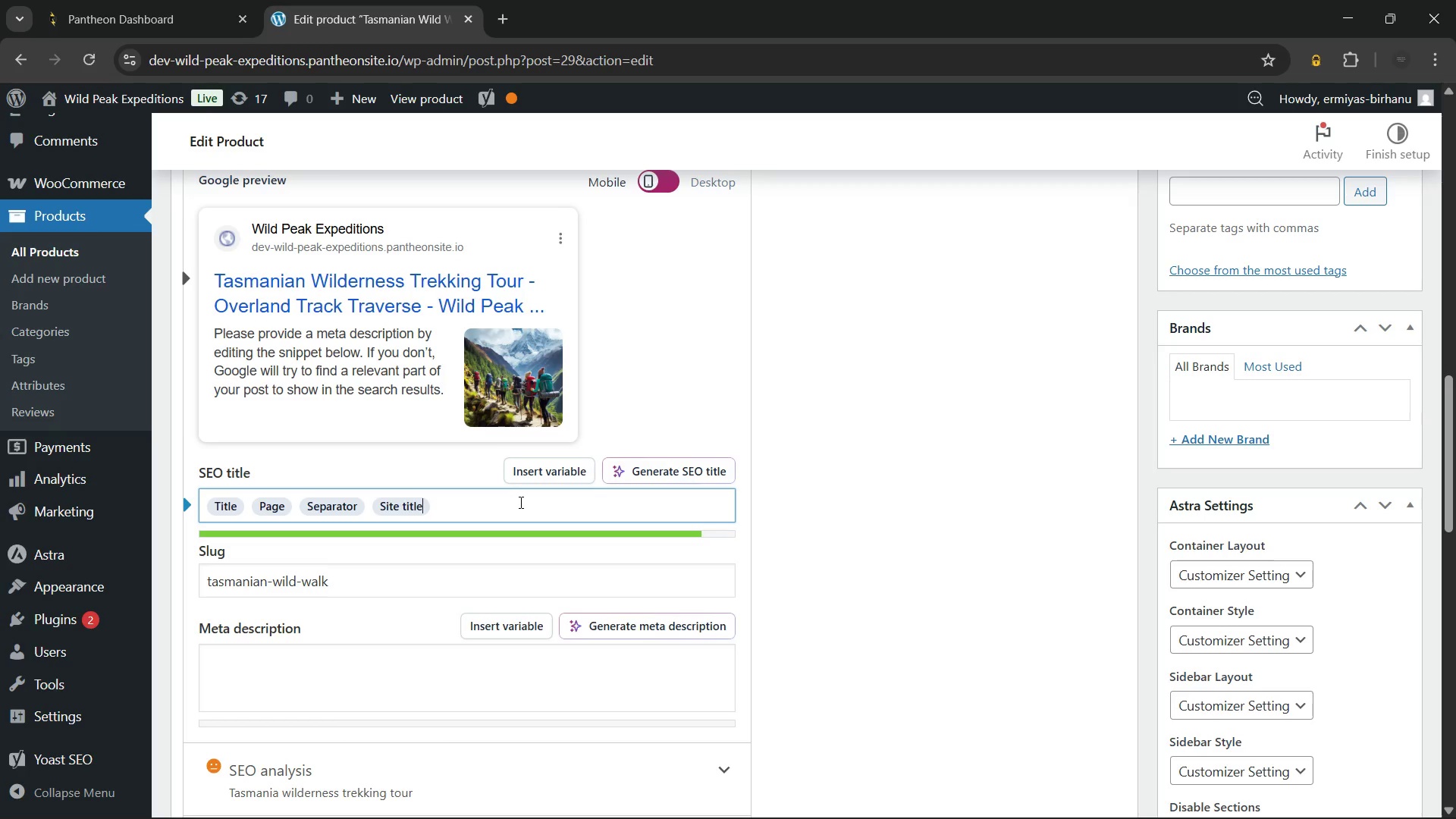 
key(Backspace)
 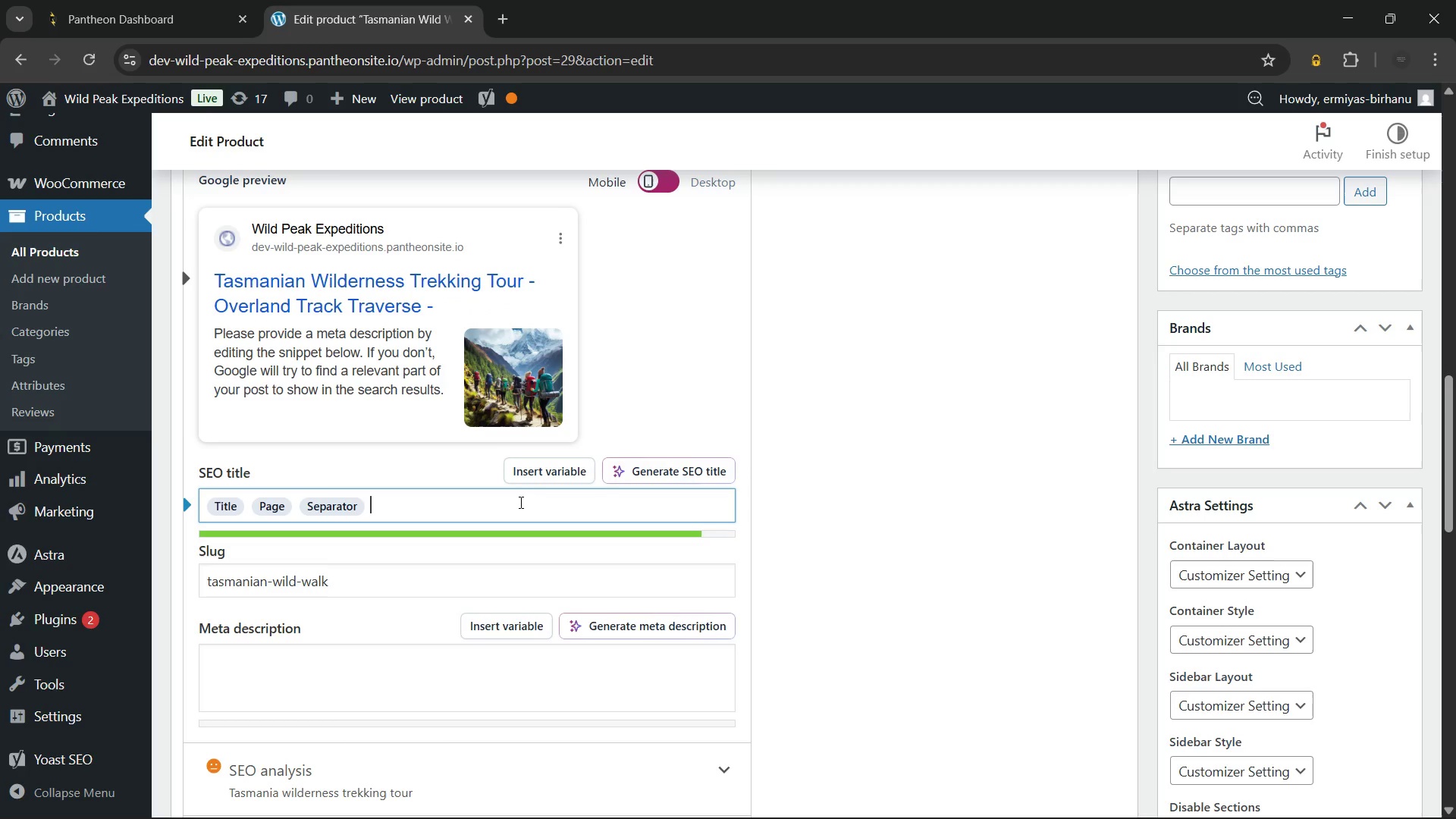 
key(Backspace)
 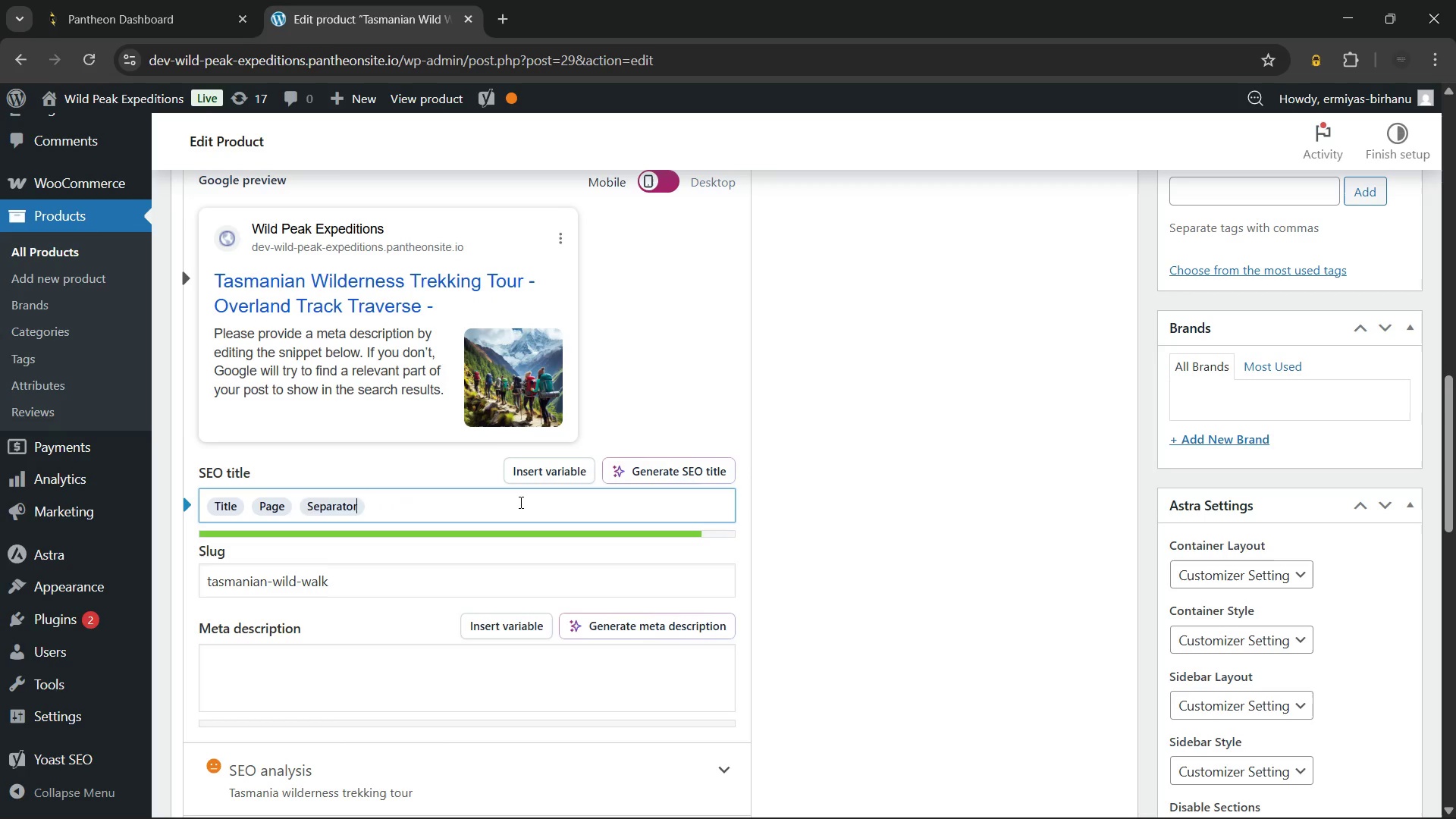 
key(Backspace)
 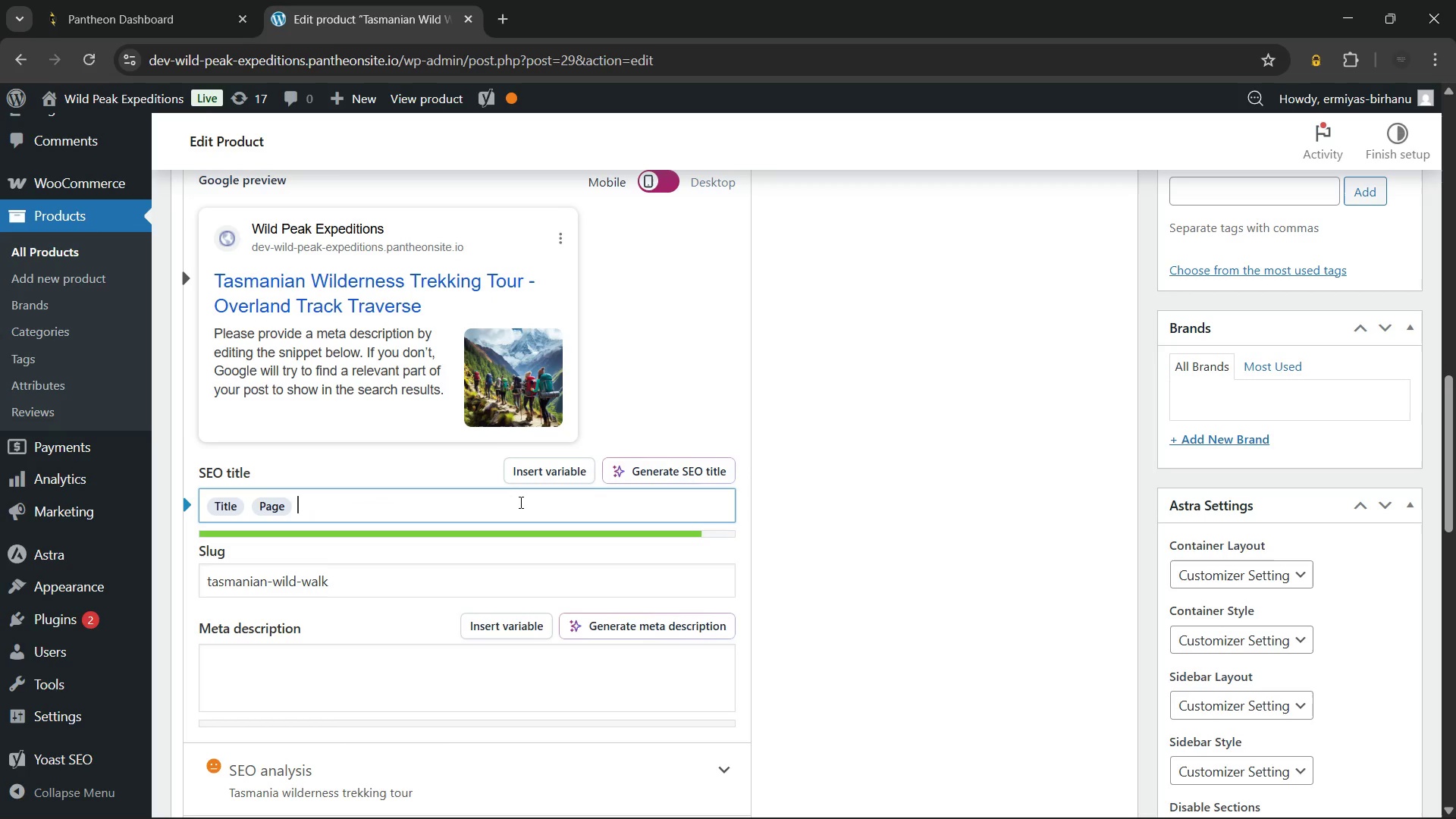 
key(Backspace)
 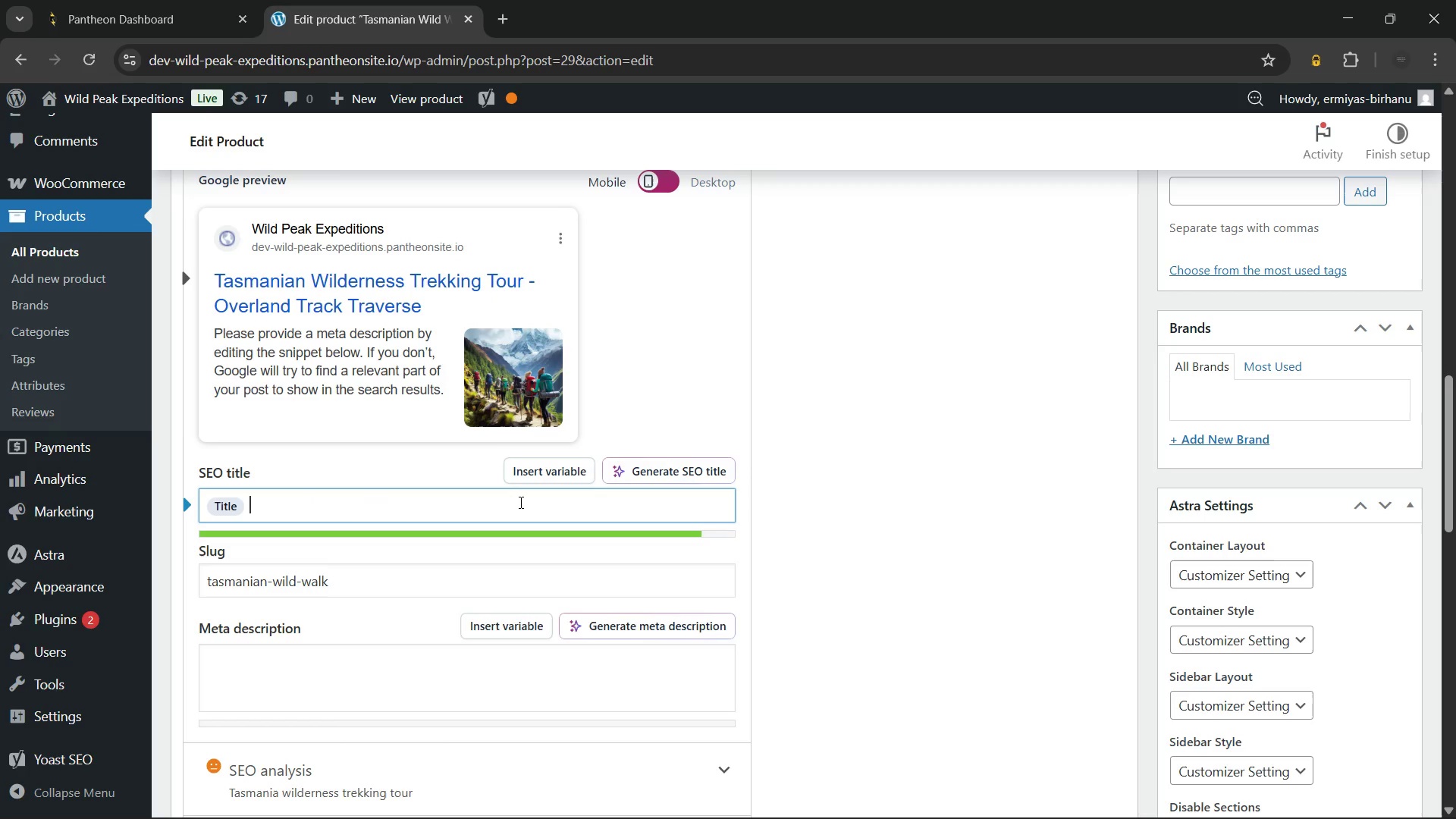 
key(Backspace)
 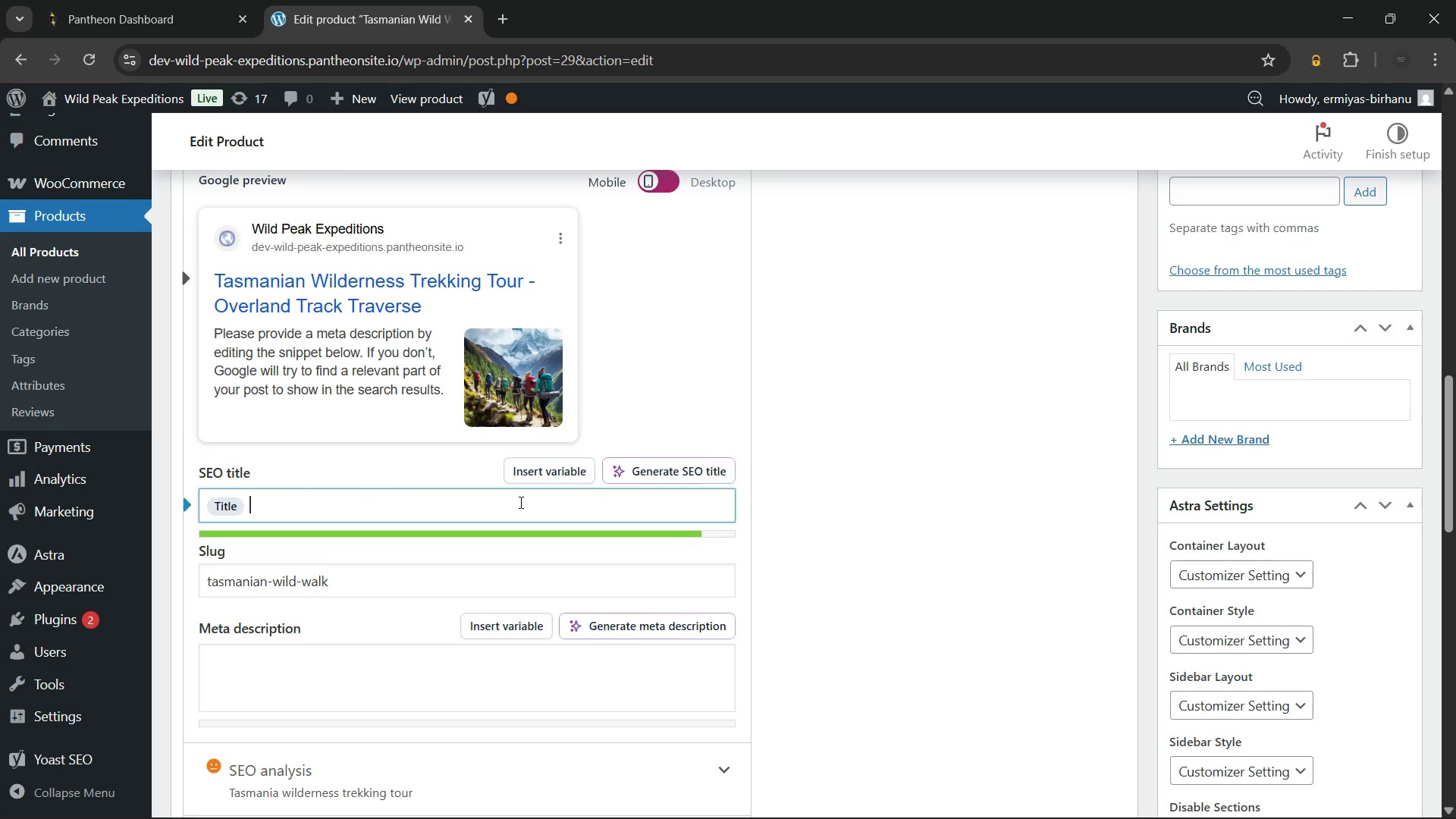 
key(Backspace)
 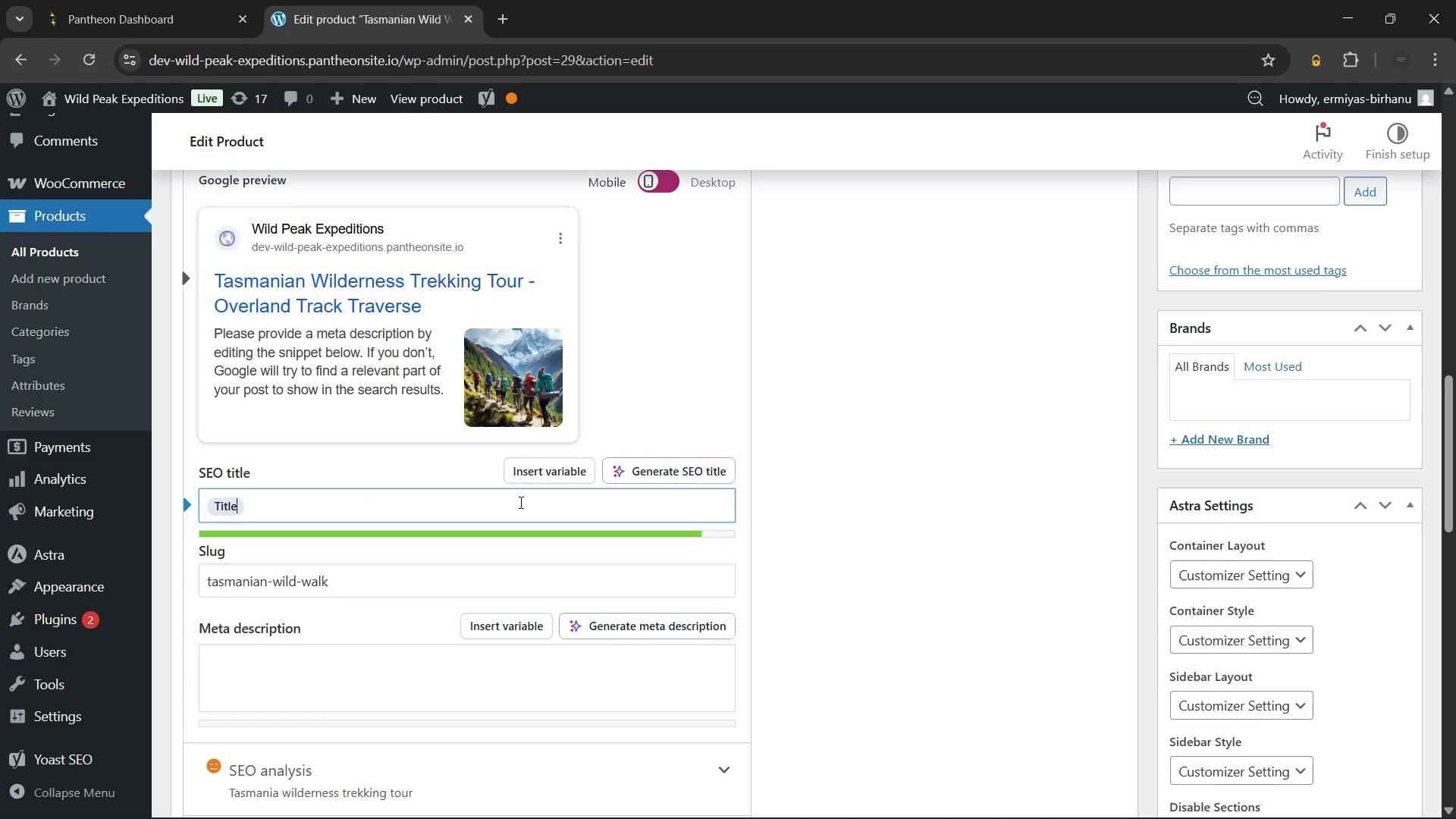 
key(Backspace)
 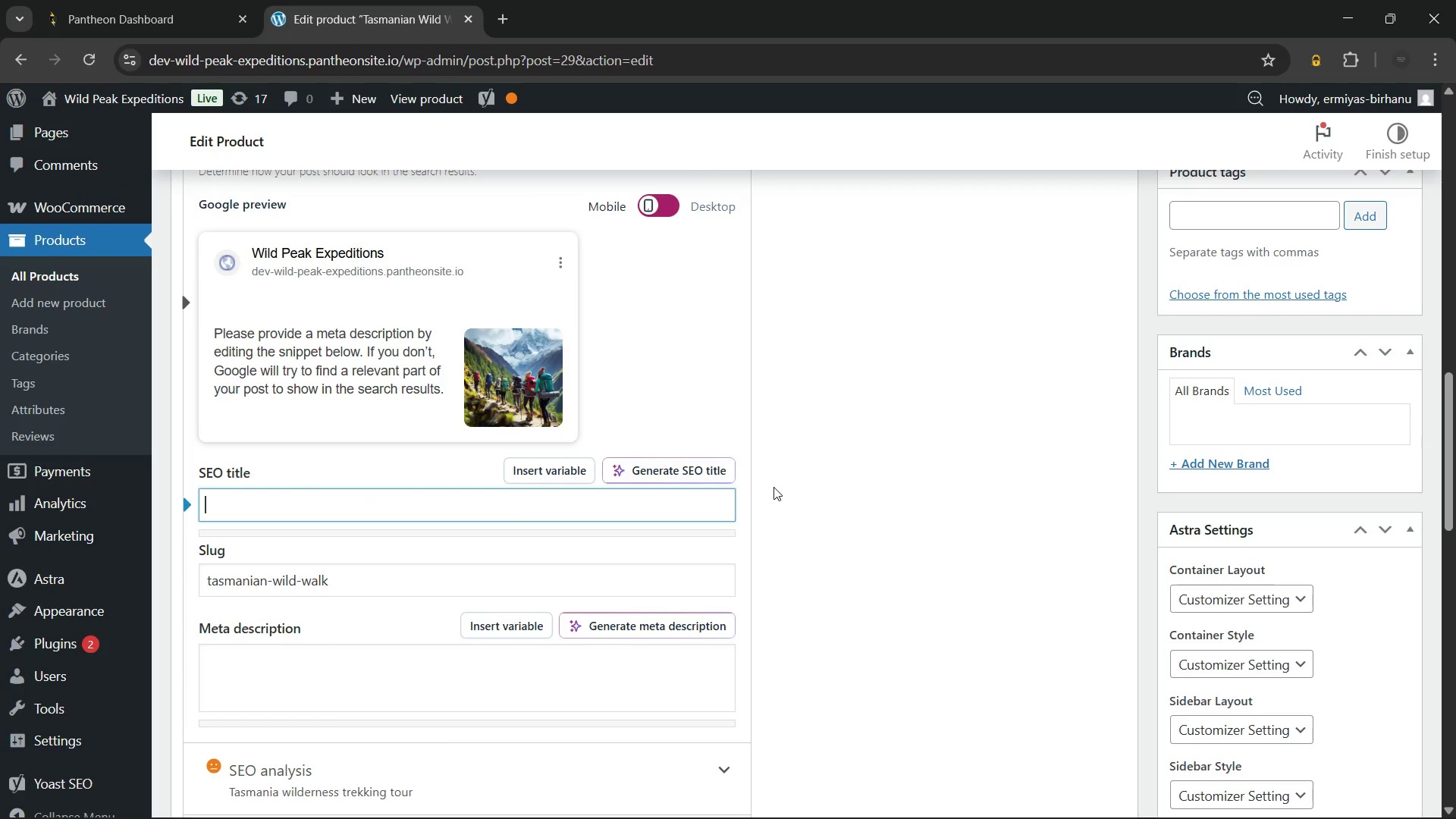 
type(Tasmania Wilderness Trekking Tour | Overland Track | Wild Peak)
 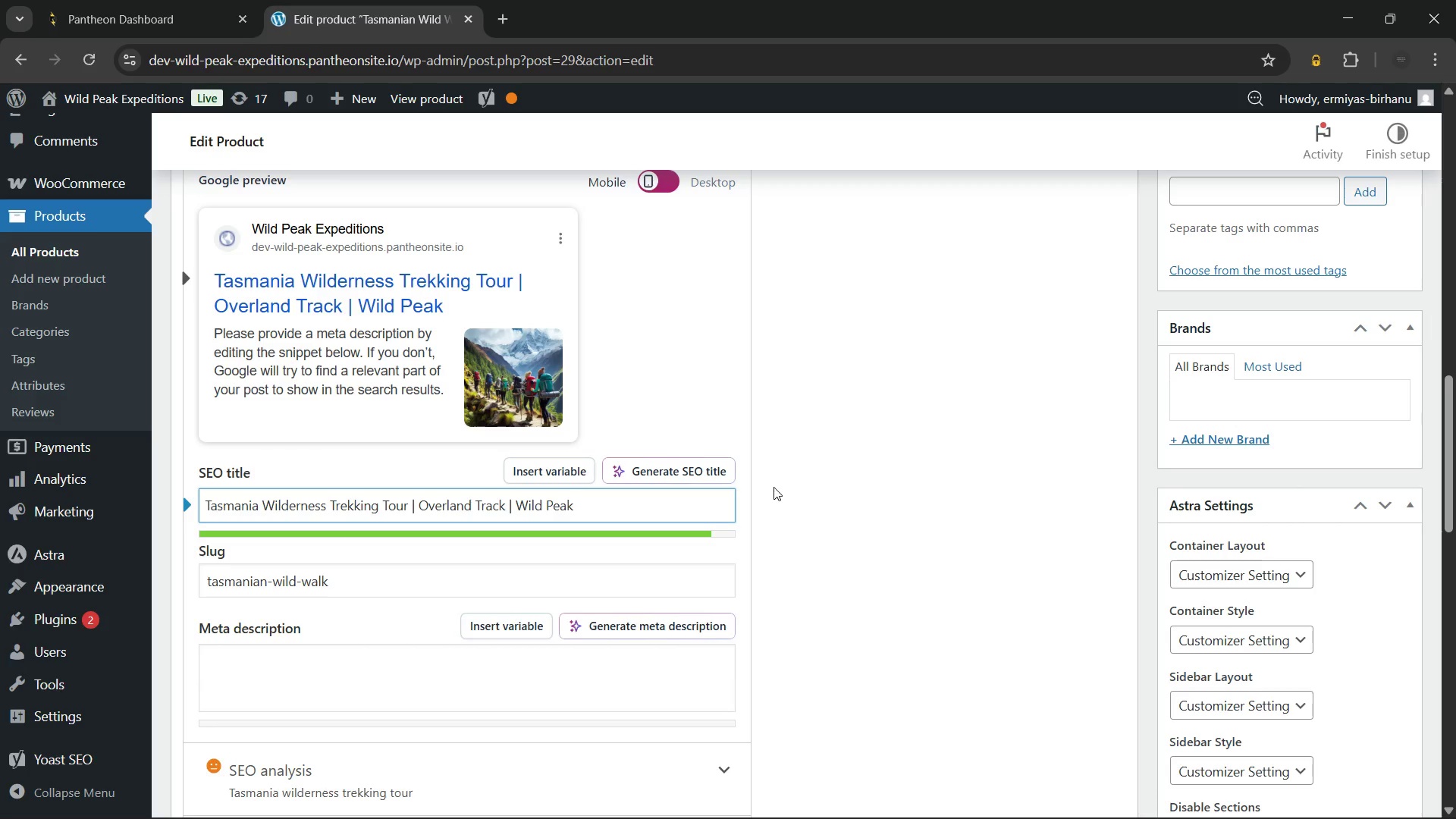 
left_click([774, 487])
 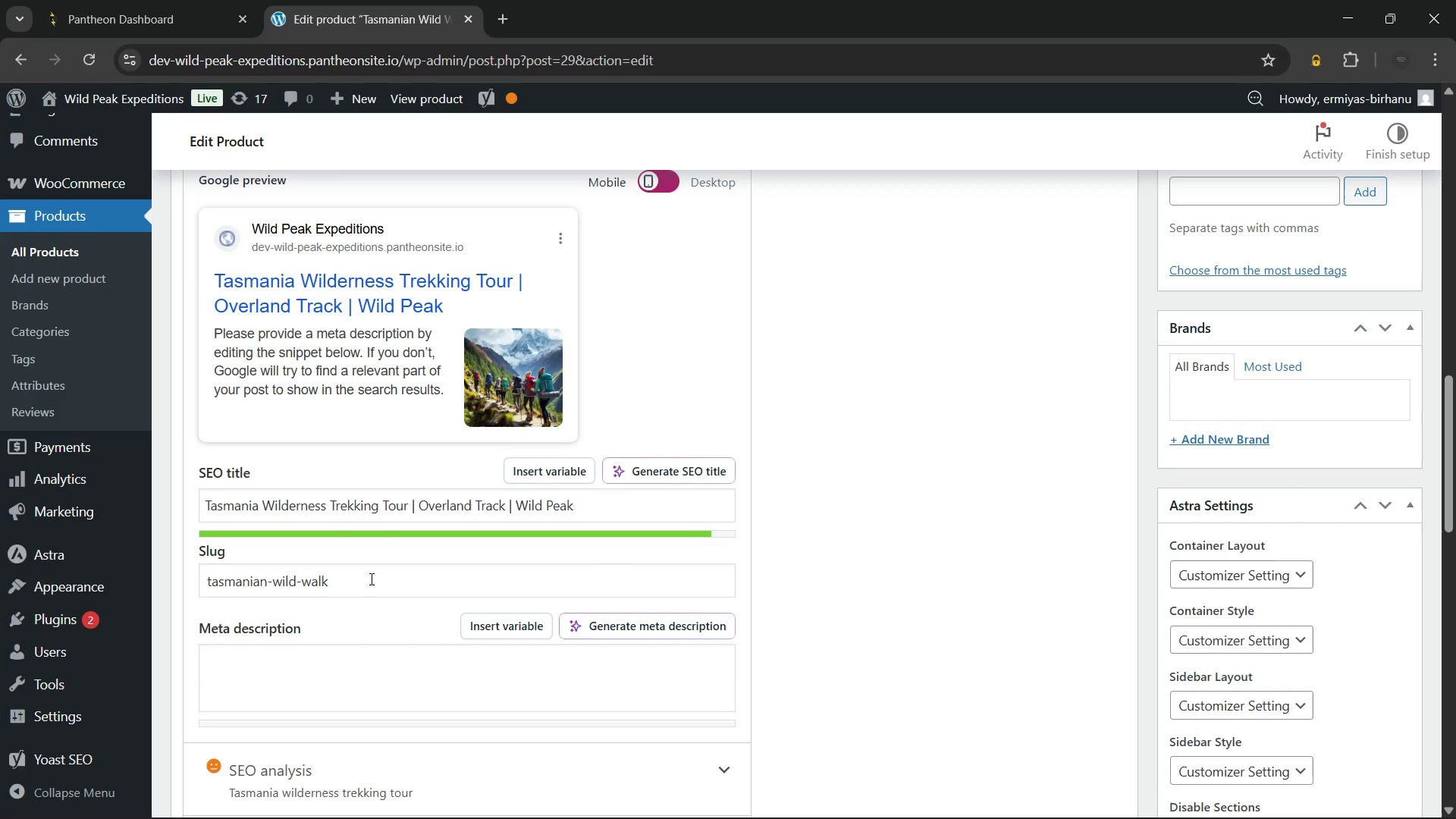 
left_click([370, 579])
 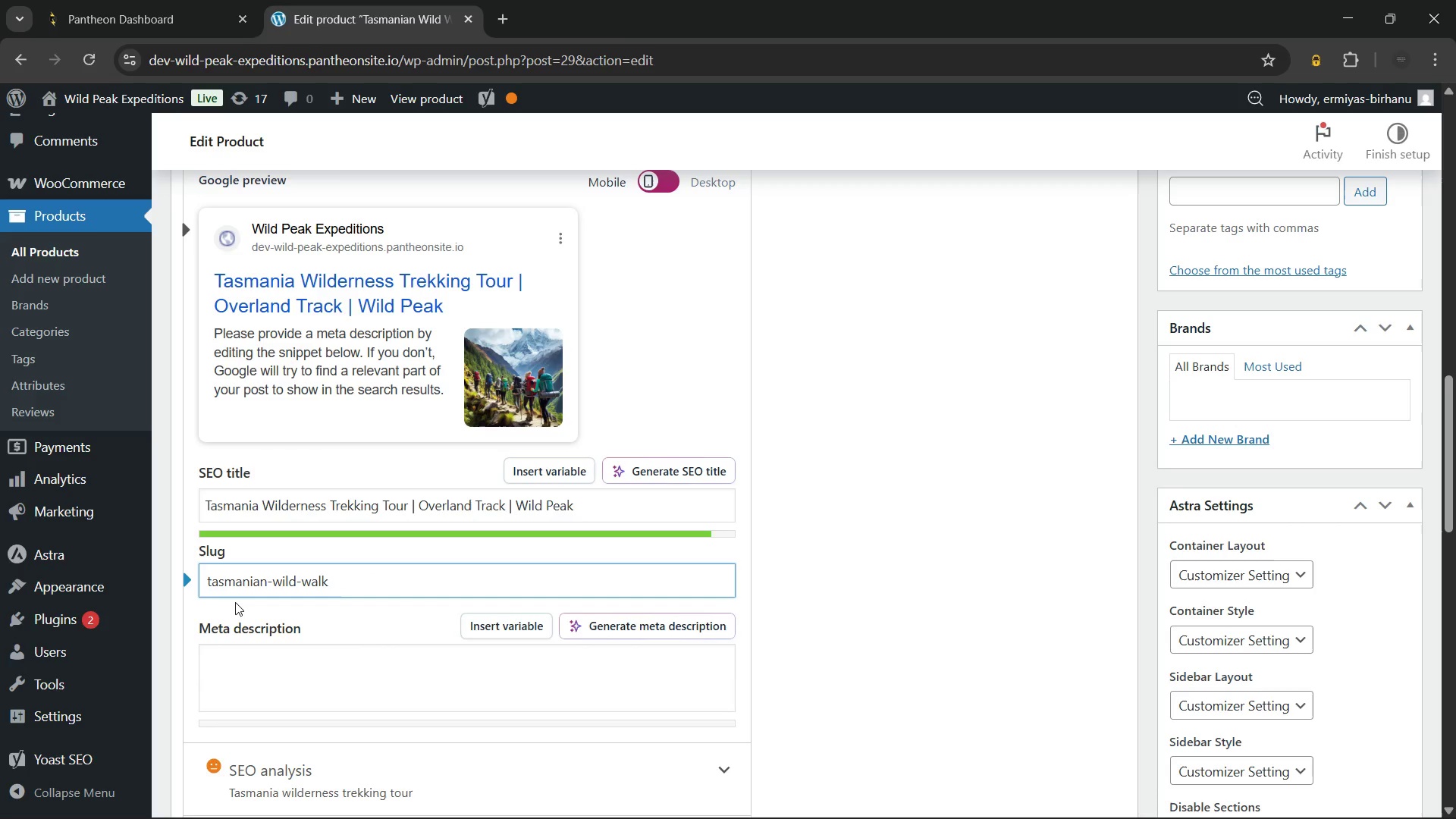 
wait(5.45)
 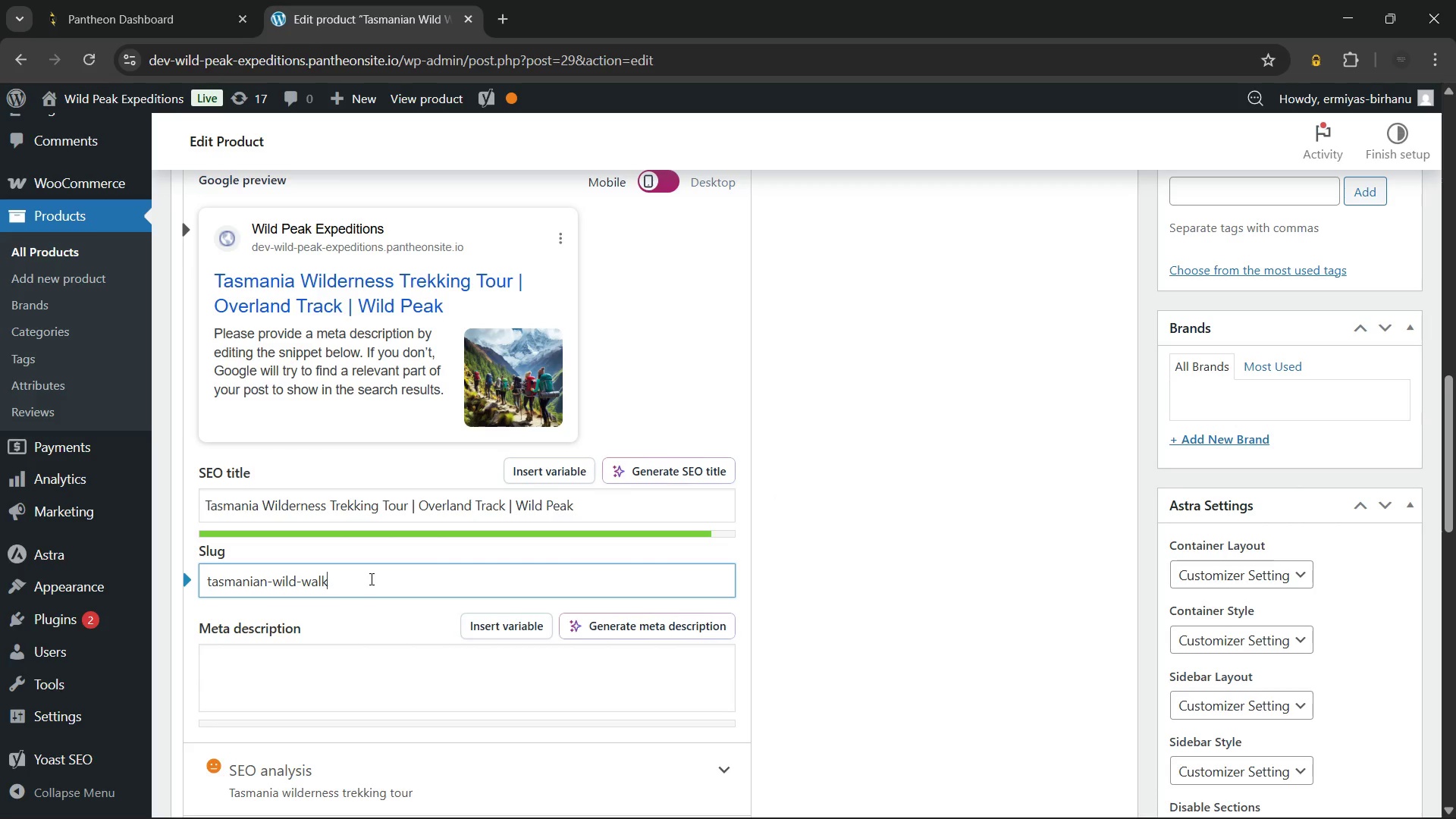 
left_click([264, 583])
 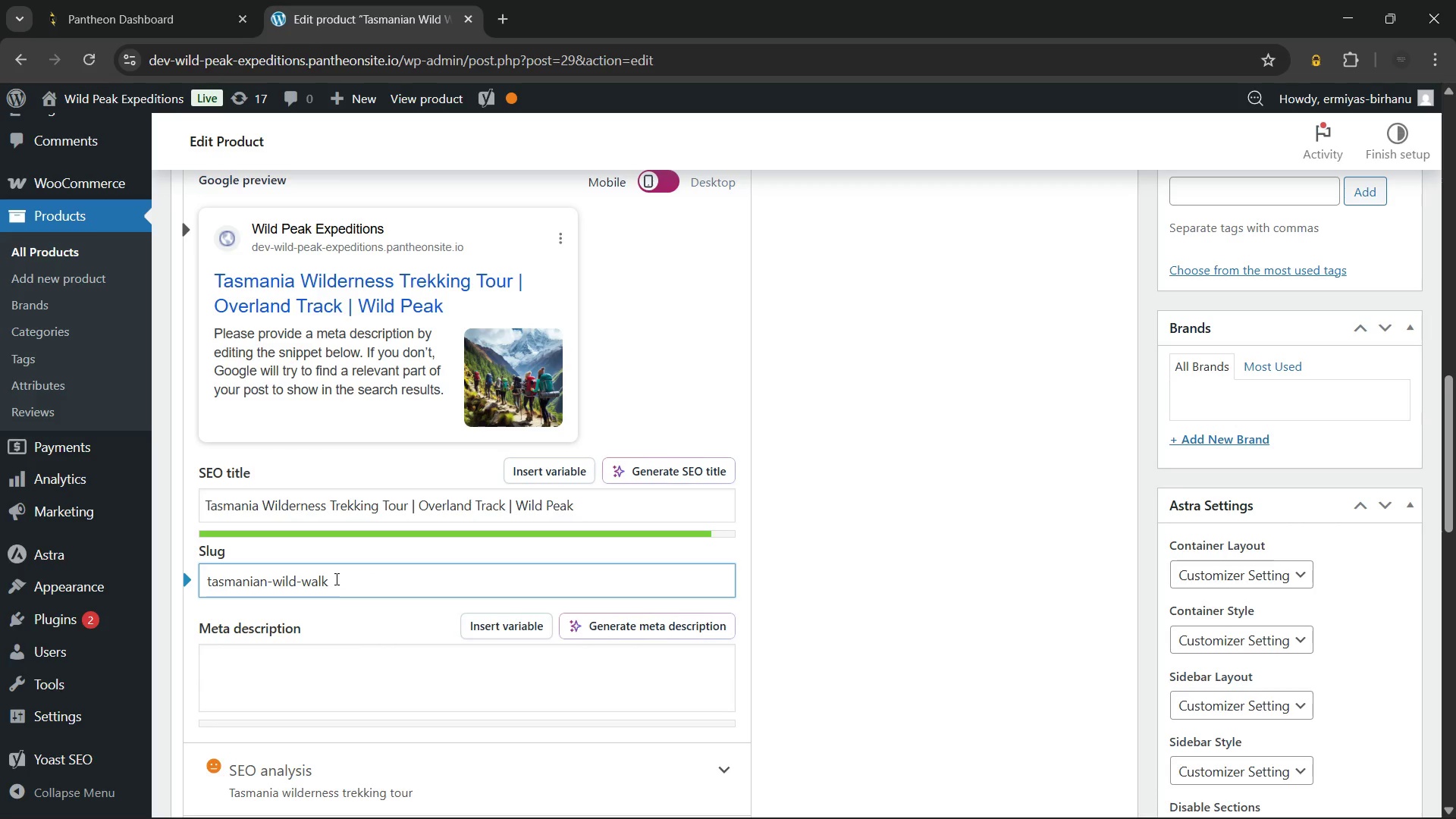 
key(Backspace)
 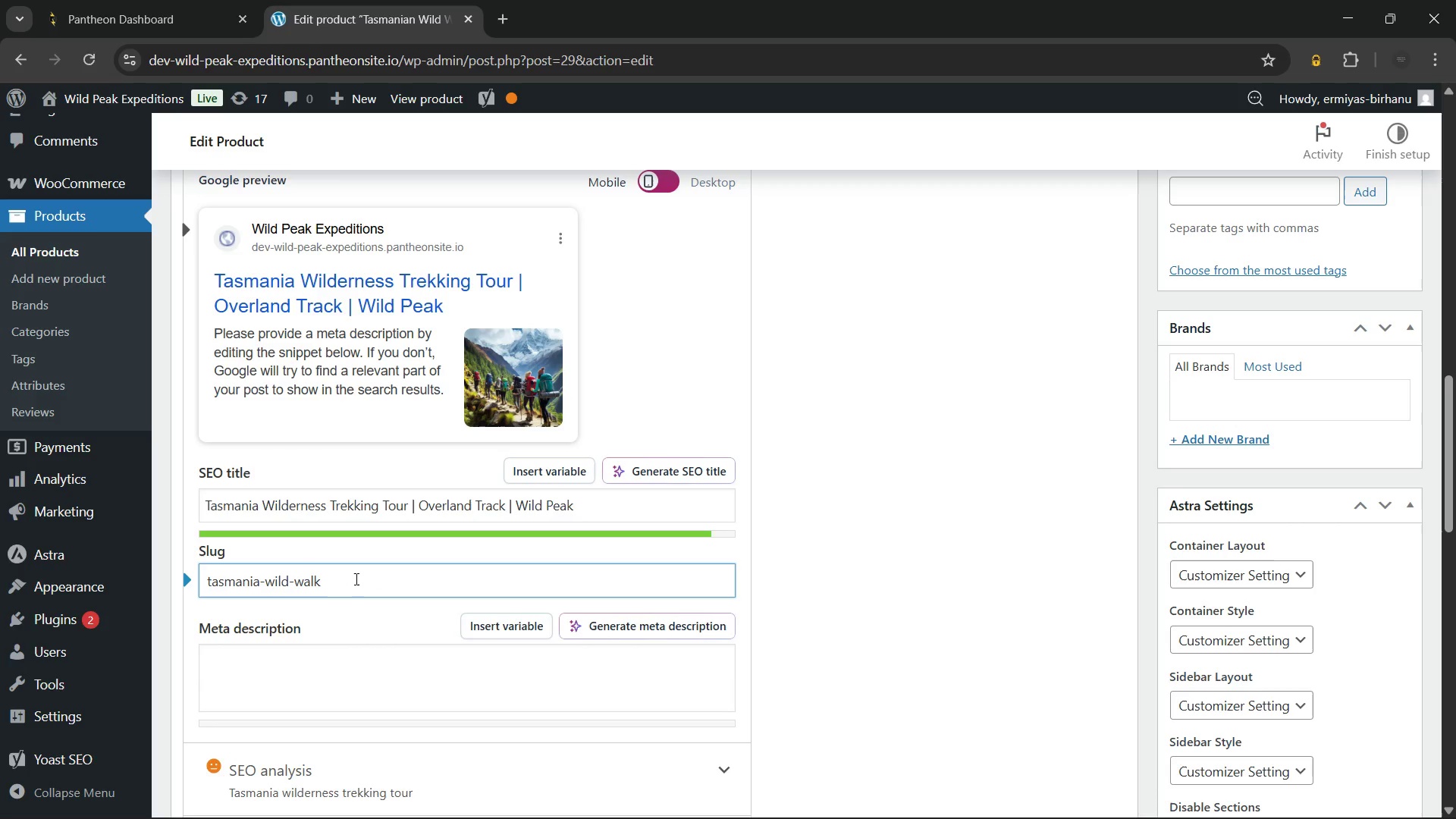 
left_click([355, 579])
 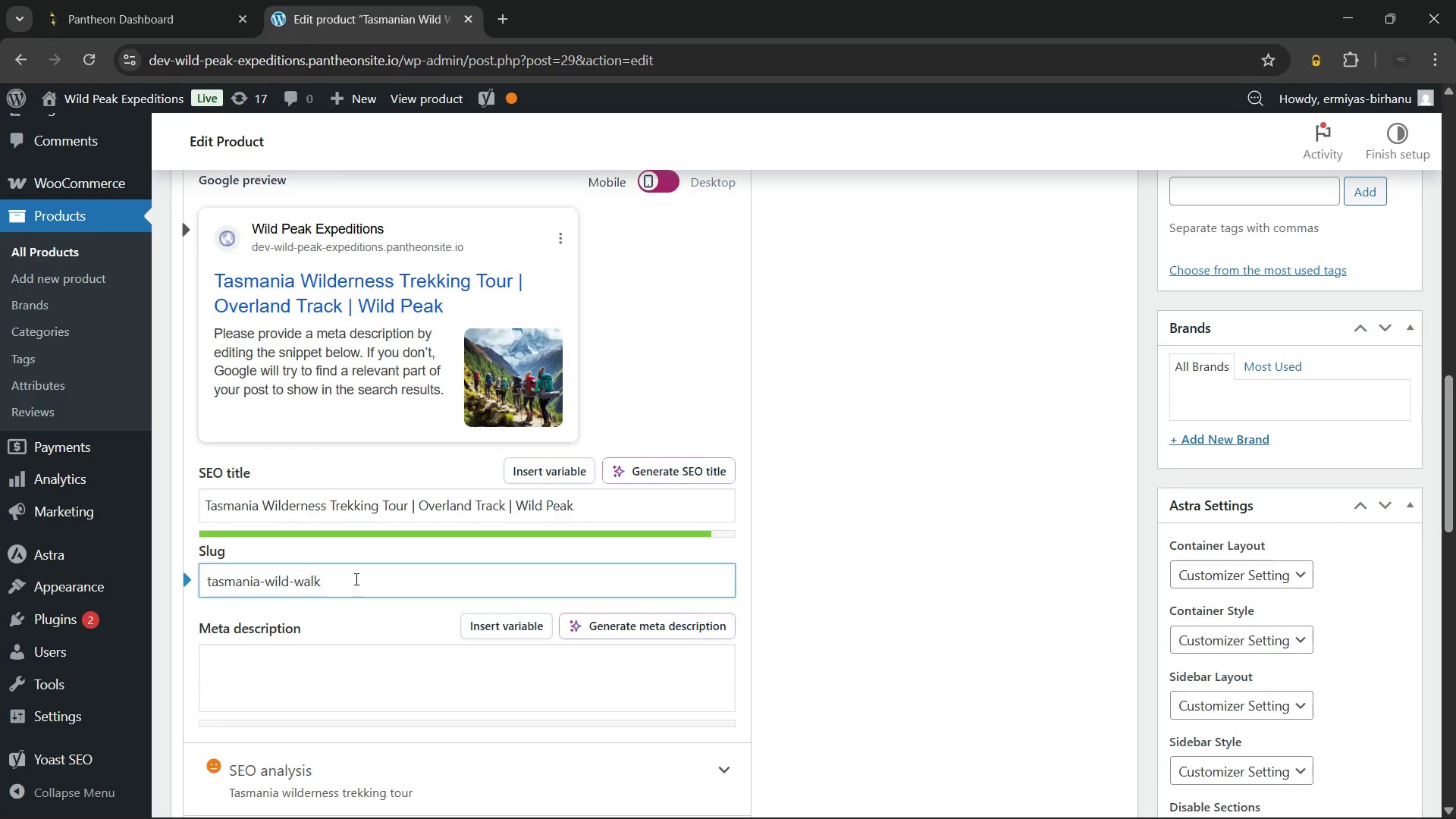 
type(-)
key(Backspace)
key(Backspace)
key(Backspace)
key(Backspace)
key(Backspace)
key(Backspace)
type(erness-trekking-tour)
 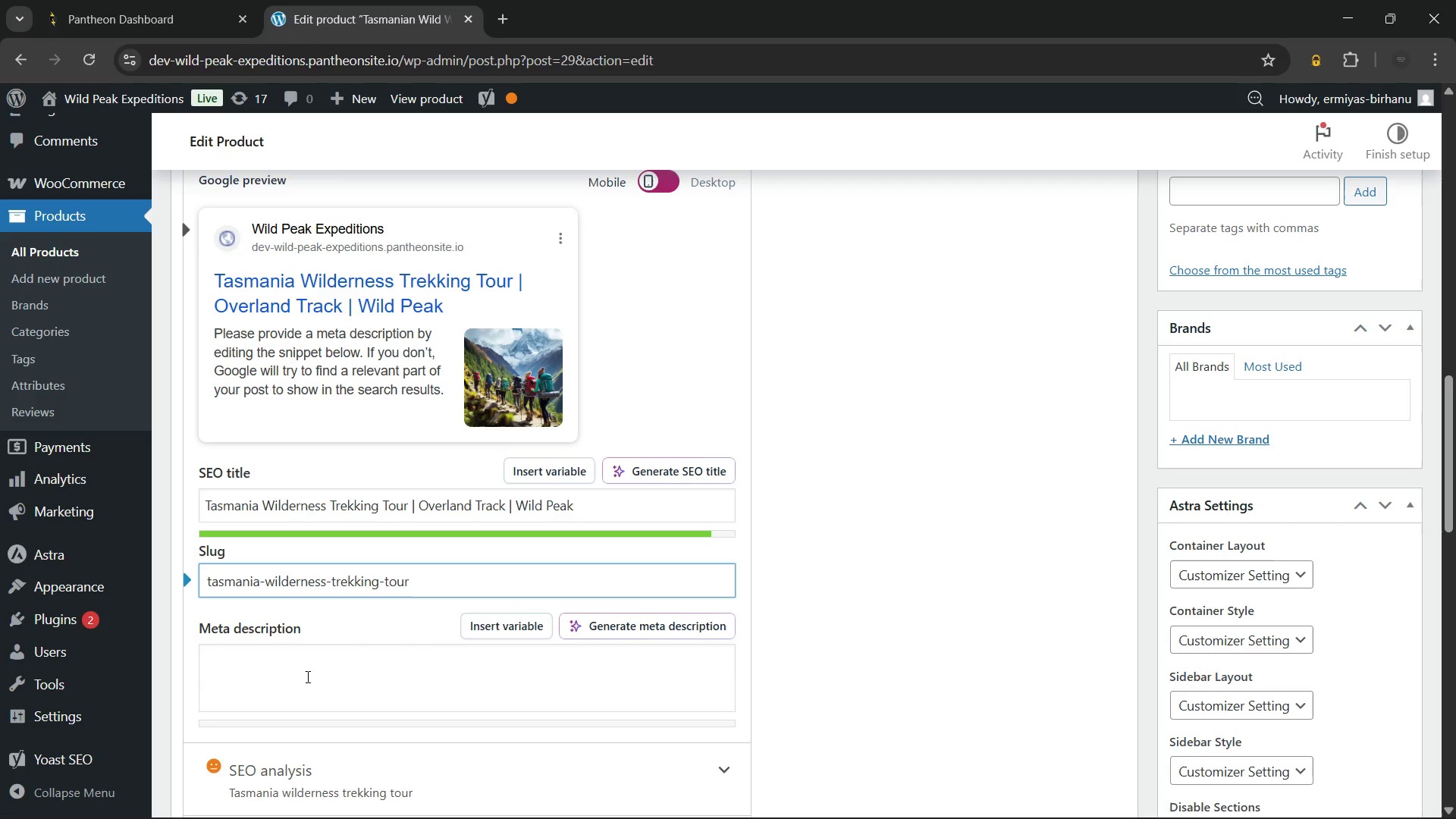 
left_click([306, 676])
 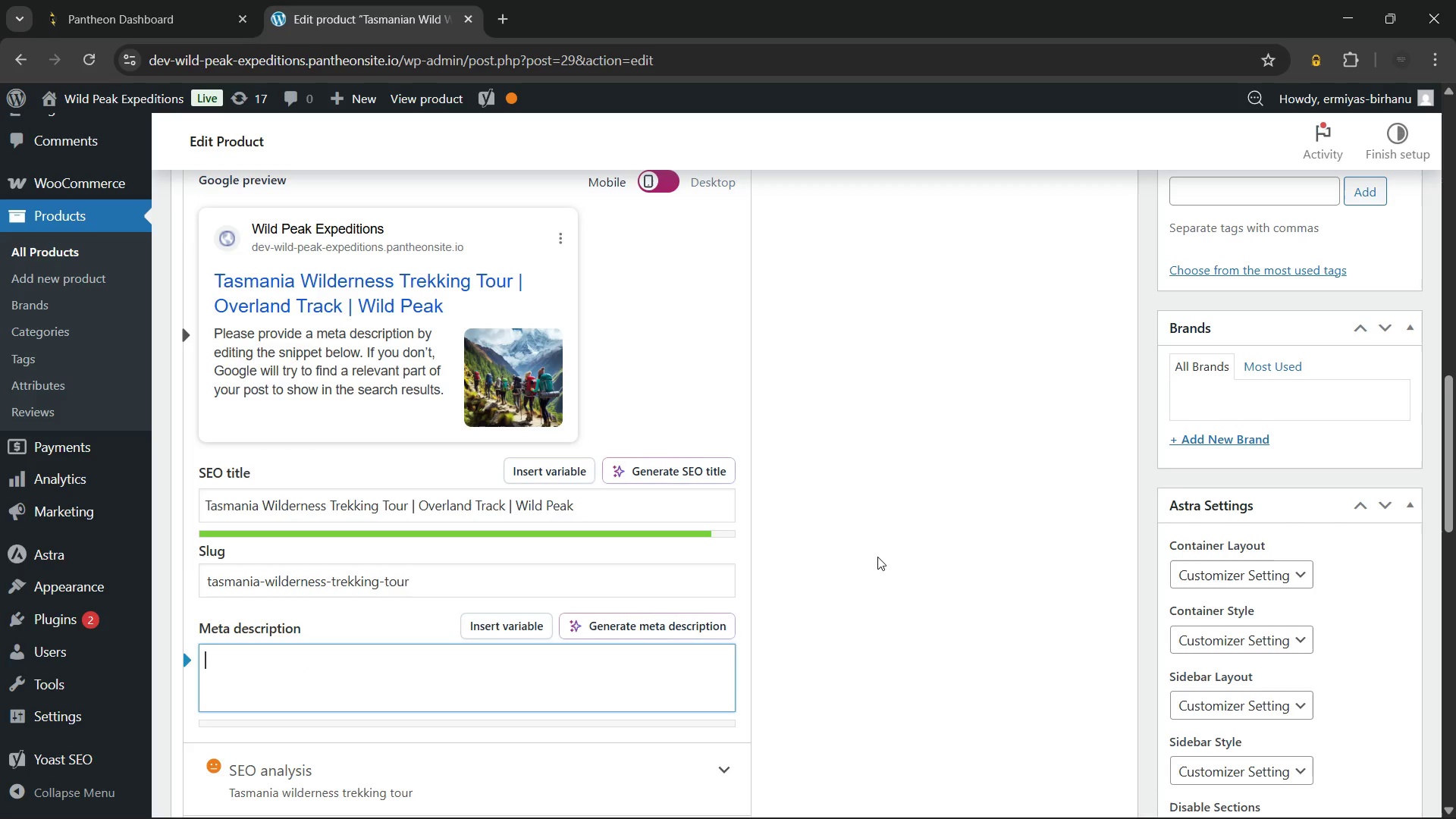 
scroll: coordinate [877, 557], scroll_direction: down, amount: 1.0
 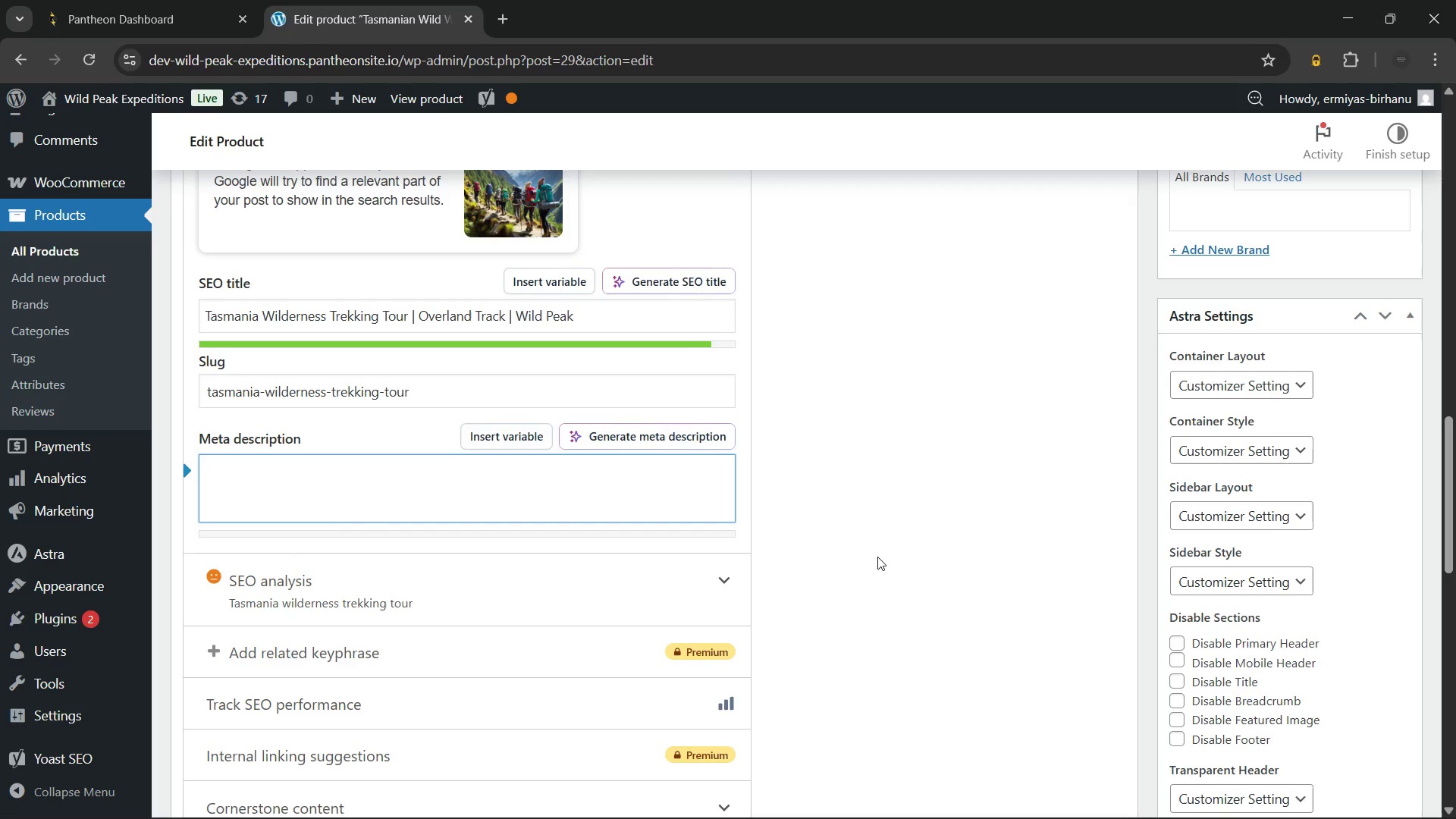 
wait(21.16)
 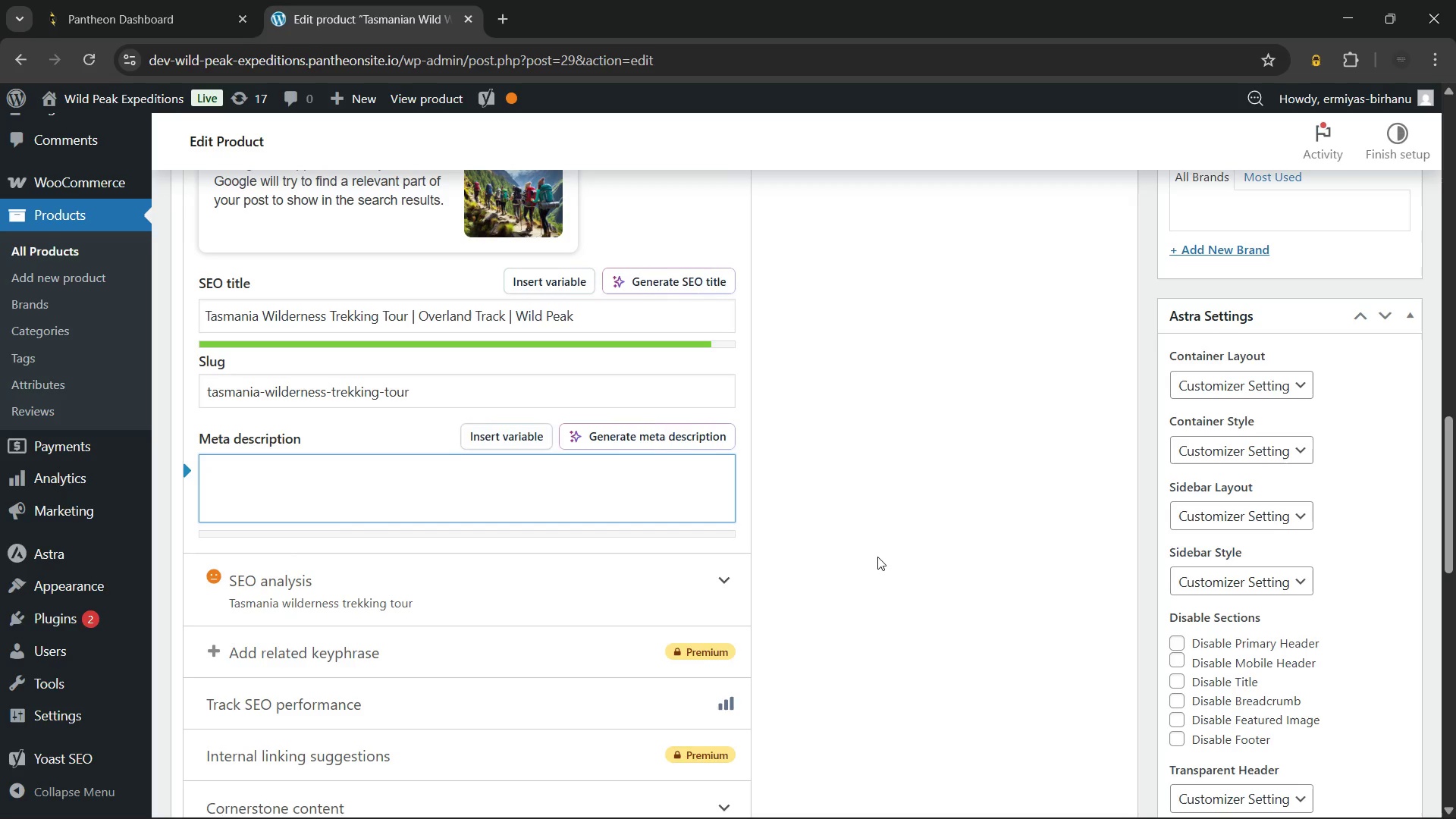 
type(Complete the Tasmania wilderness trekking tour over 9 strenuous days on the iconic Overland Track. )
 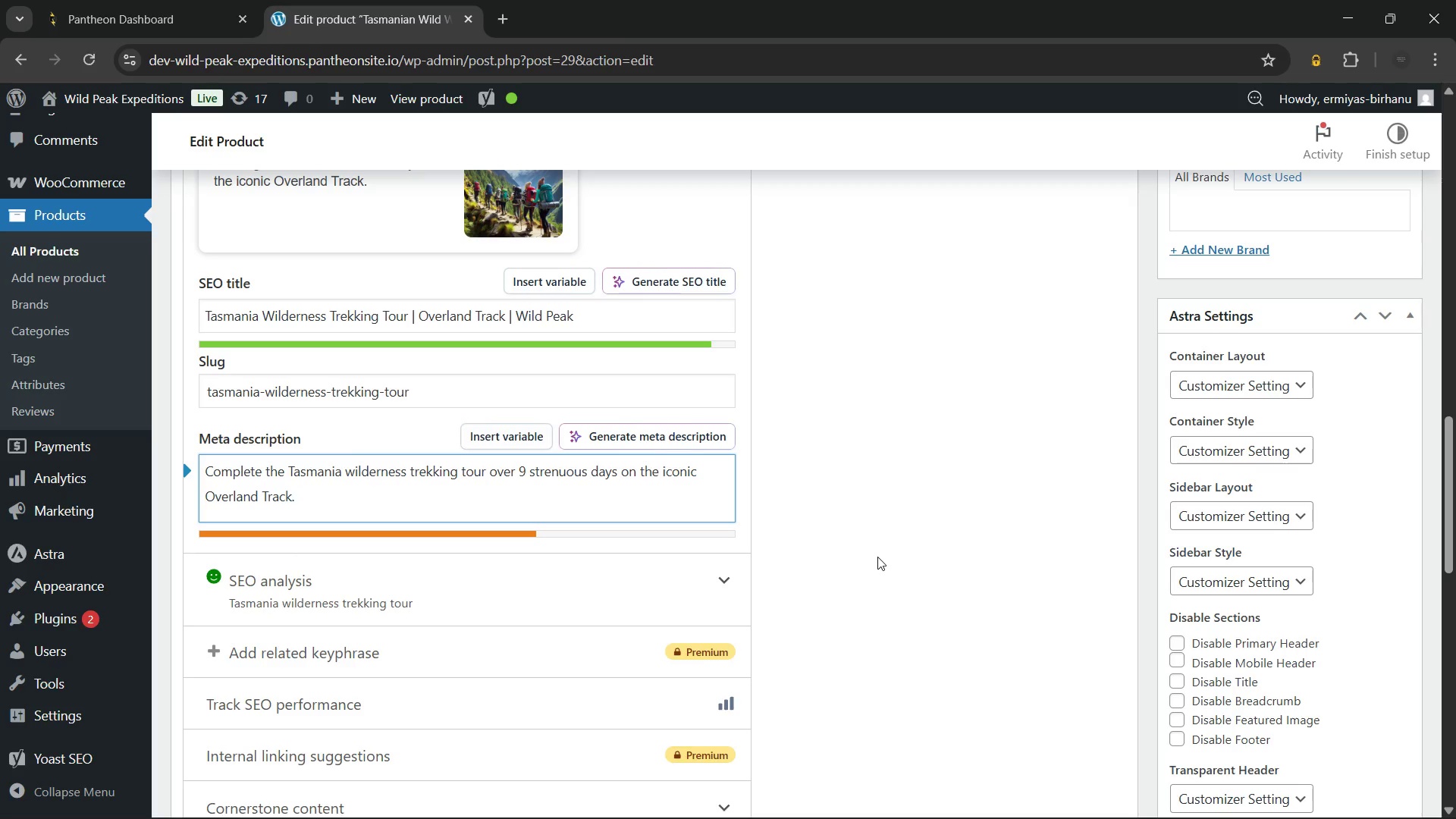 
type(Eco-permit, expert guides. Book your adventure.)
 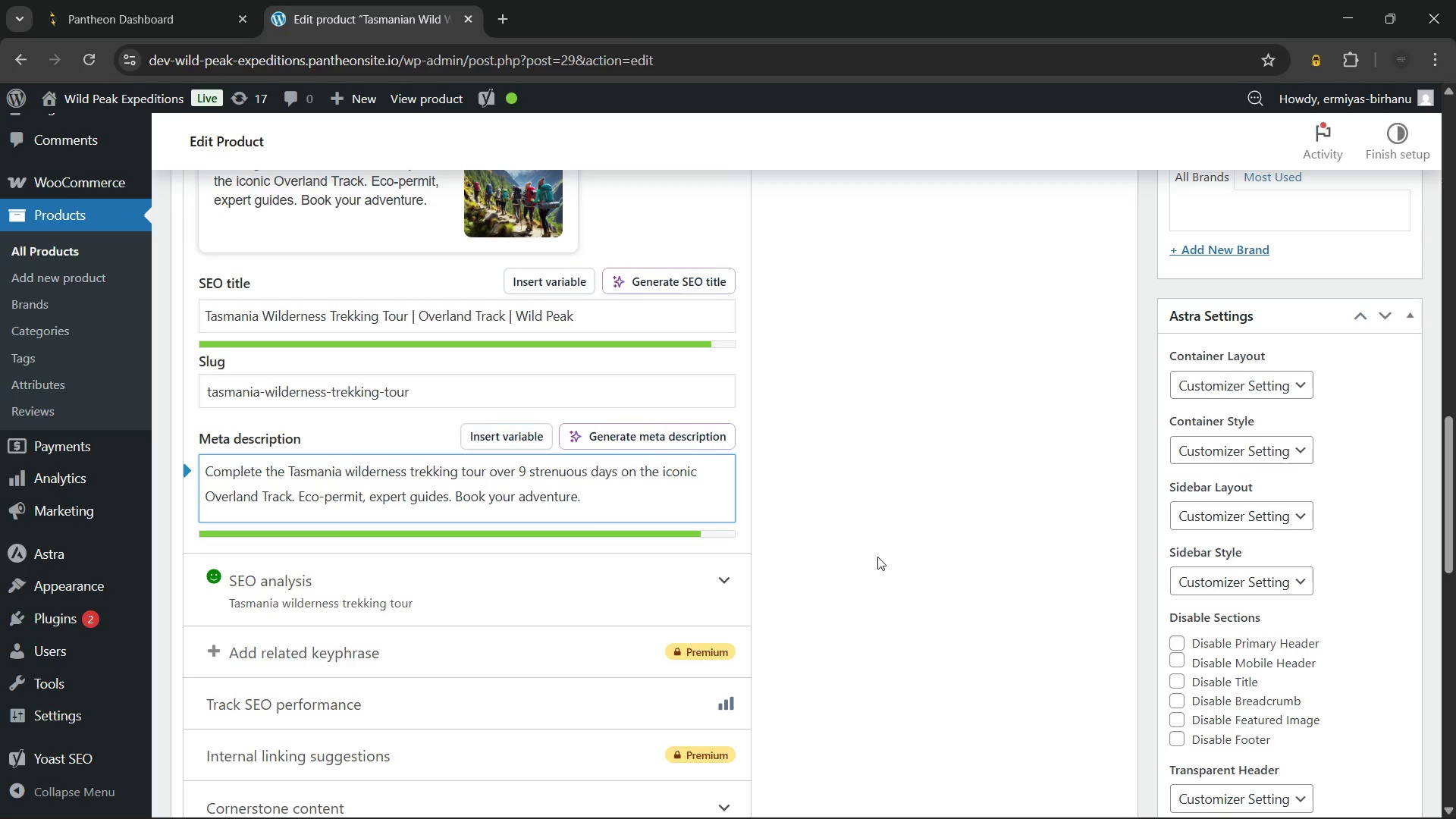 
wait(5.67)
 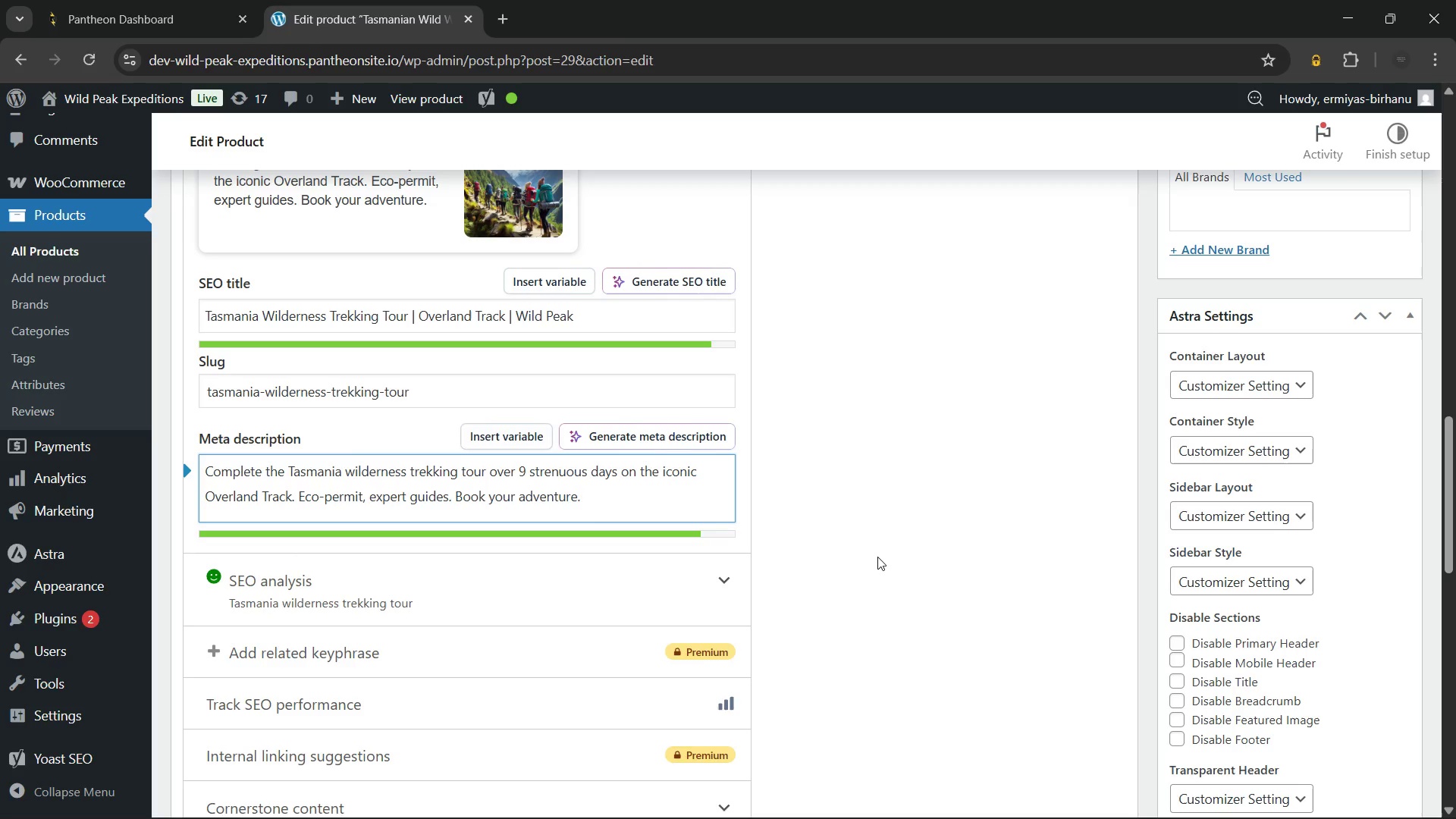 
left_click([877, 557])
 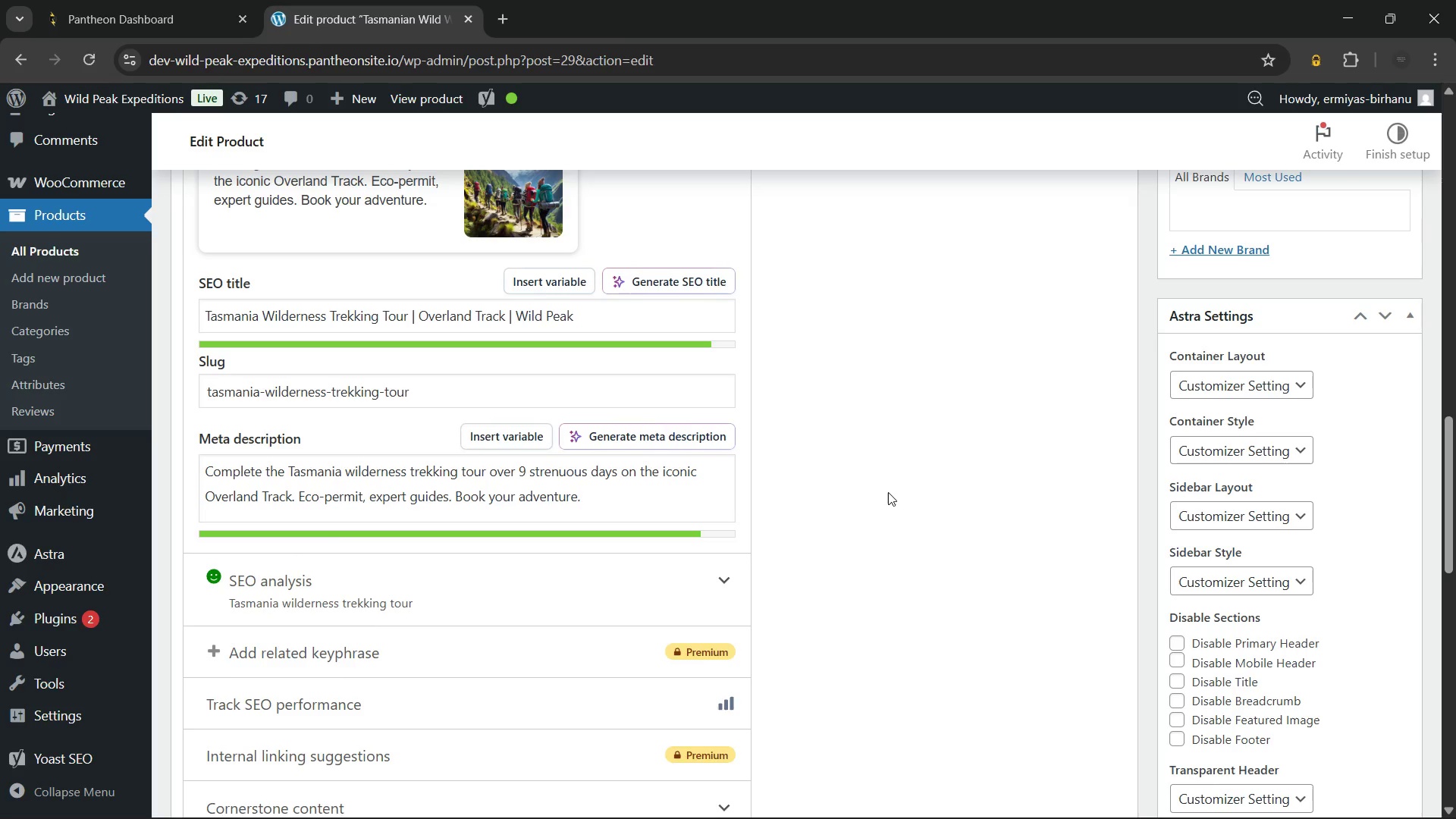 
scroll: coordinate [891, 488], scroll_direction: down, amount: 1.0
 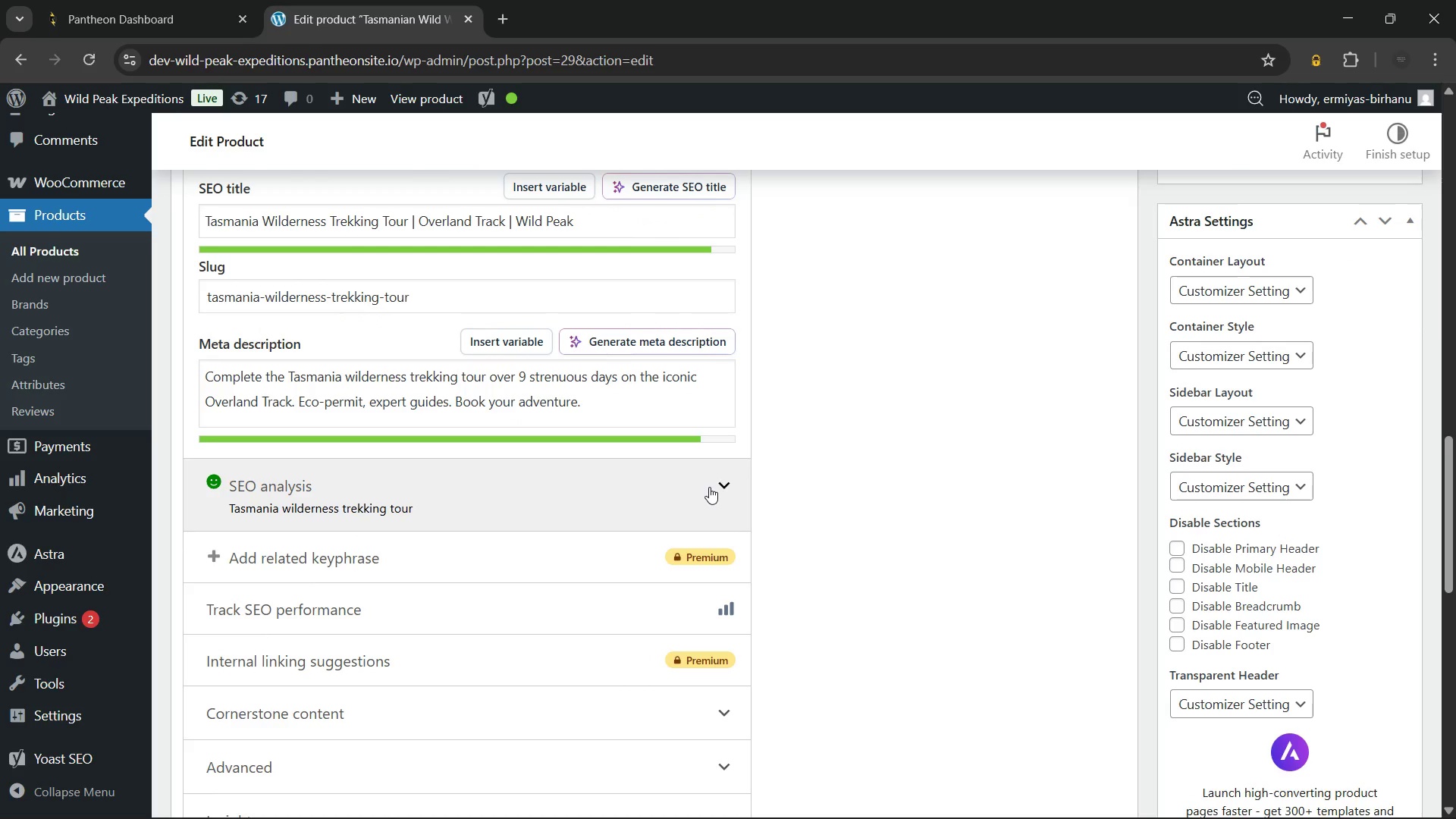 
scroll: coordinate [926, 509], scroll_direction: up, amount: 7.0
 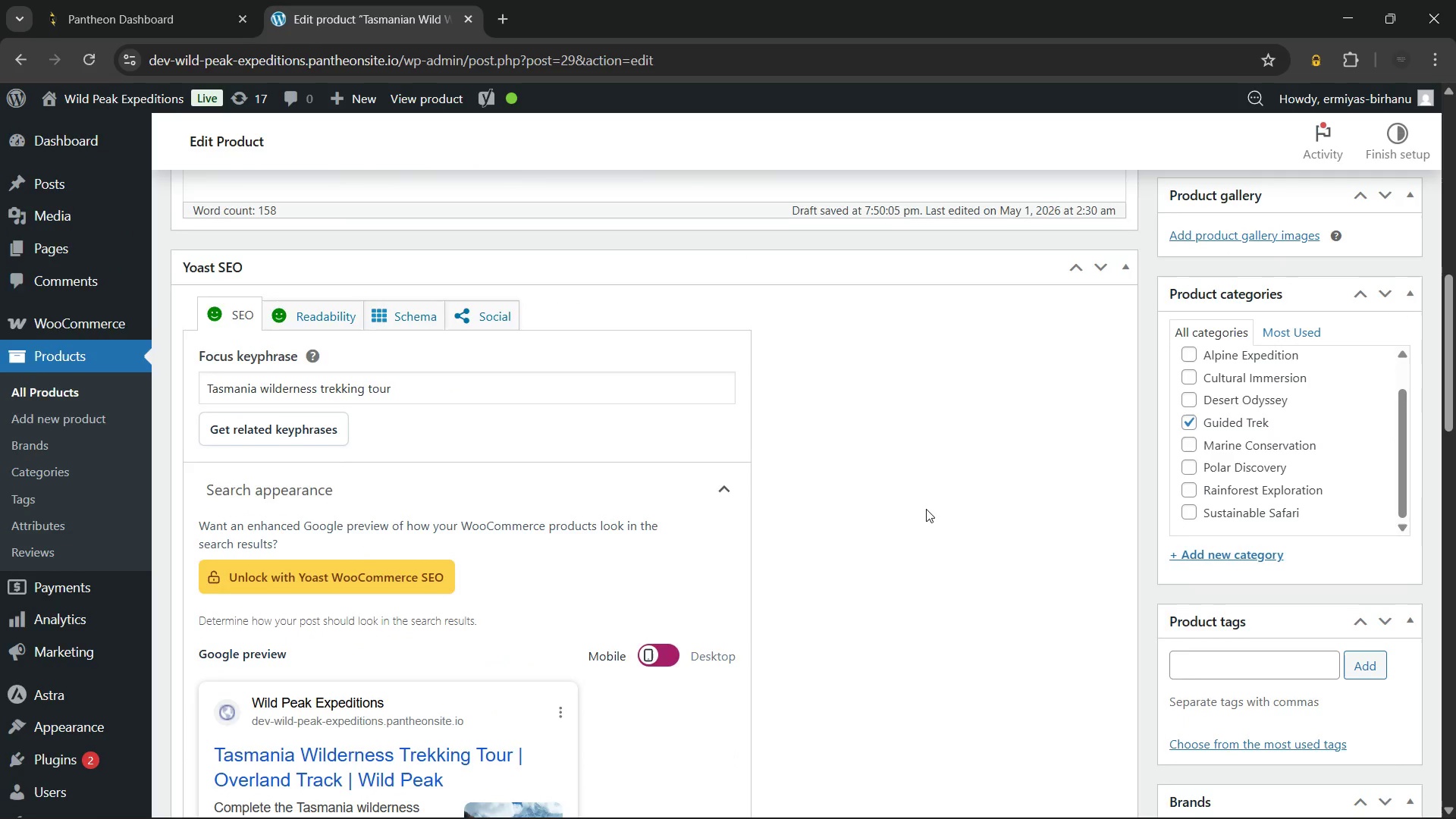 
scroll: coordinate [926, 509], scroll_direction: down, amount: 1.0
 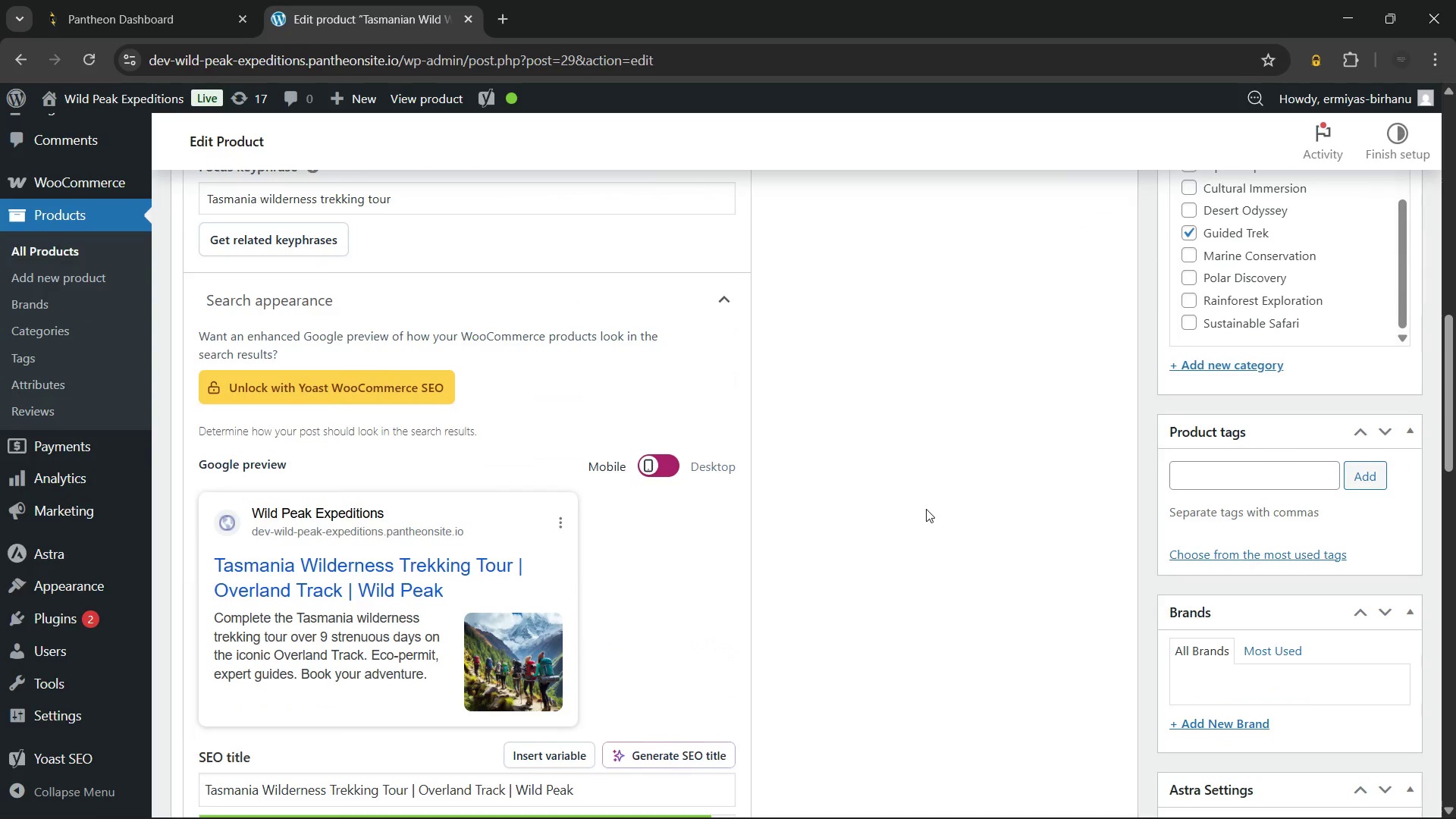 
left_click([1184, 466])
 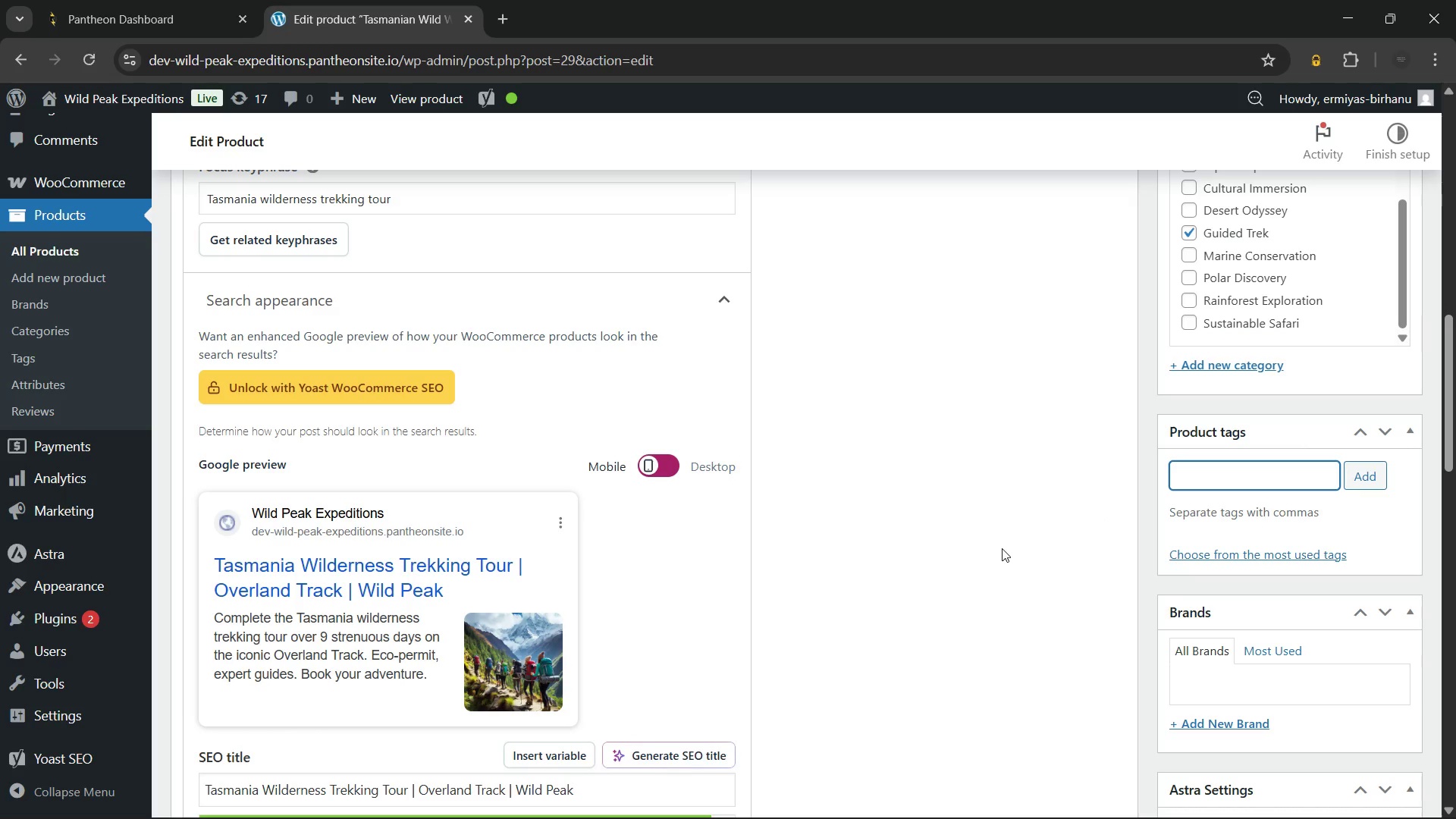 
type(tas)
 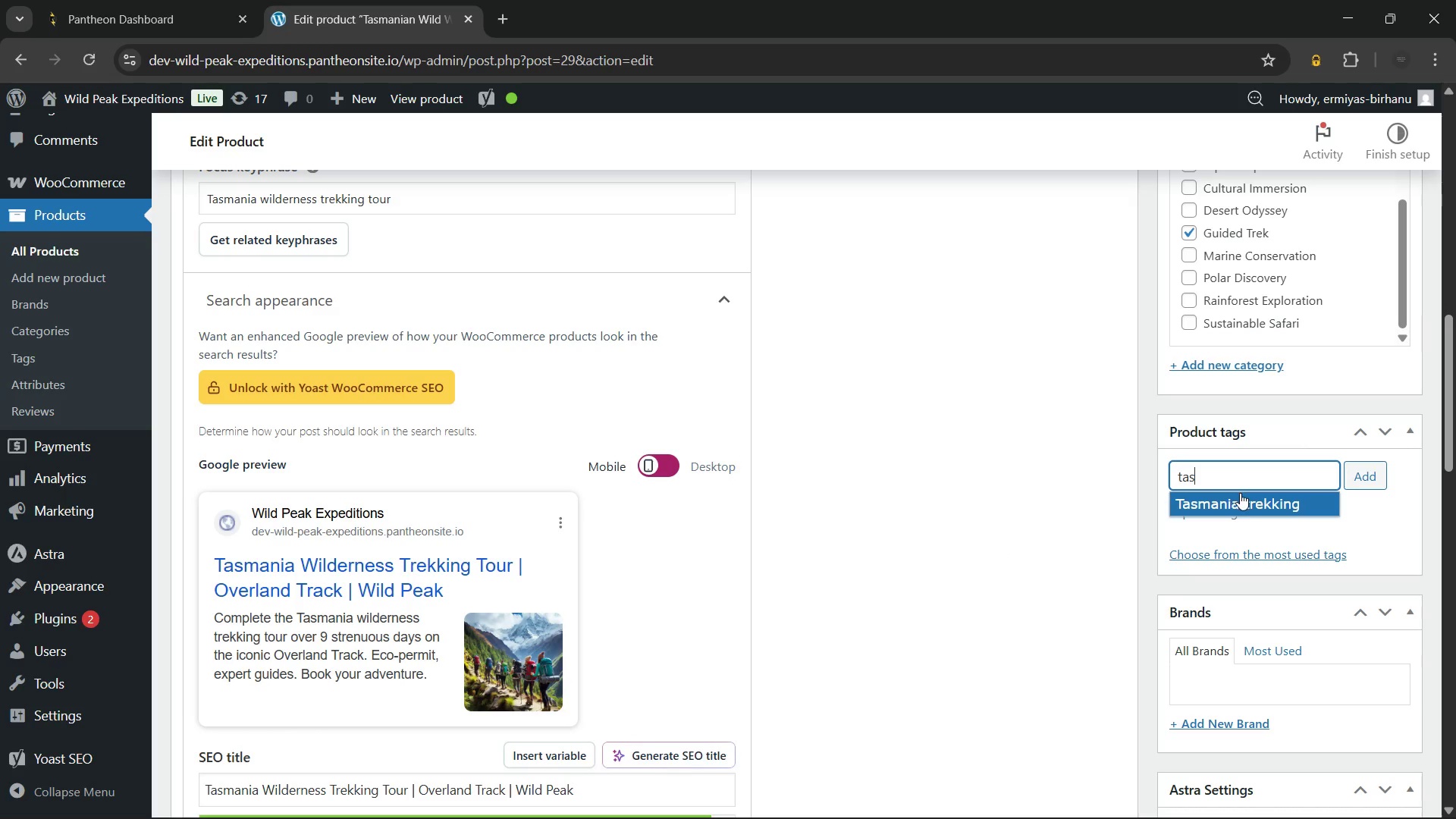 
left_click([1236, 503])
 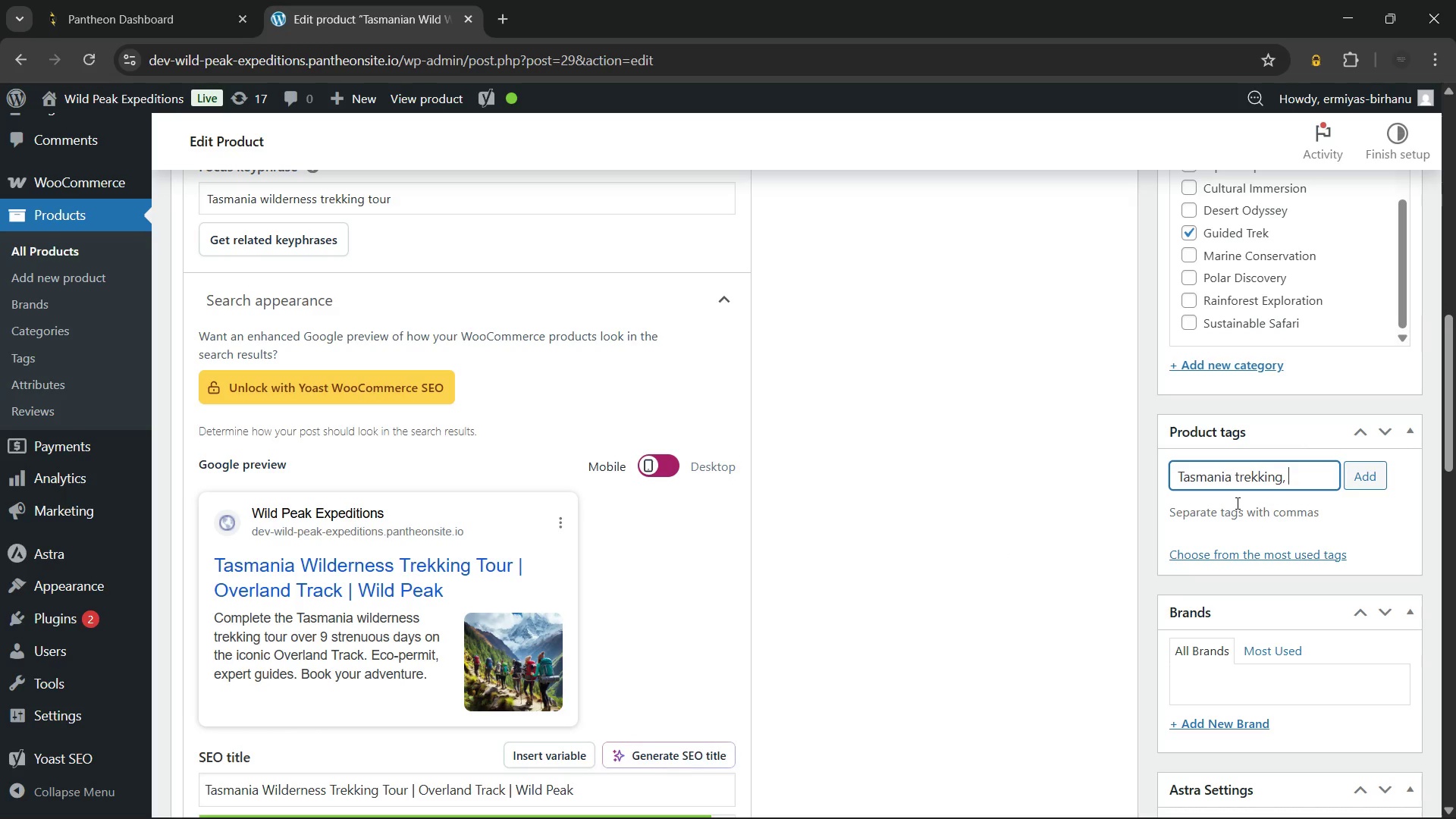 
type(over)
 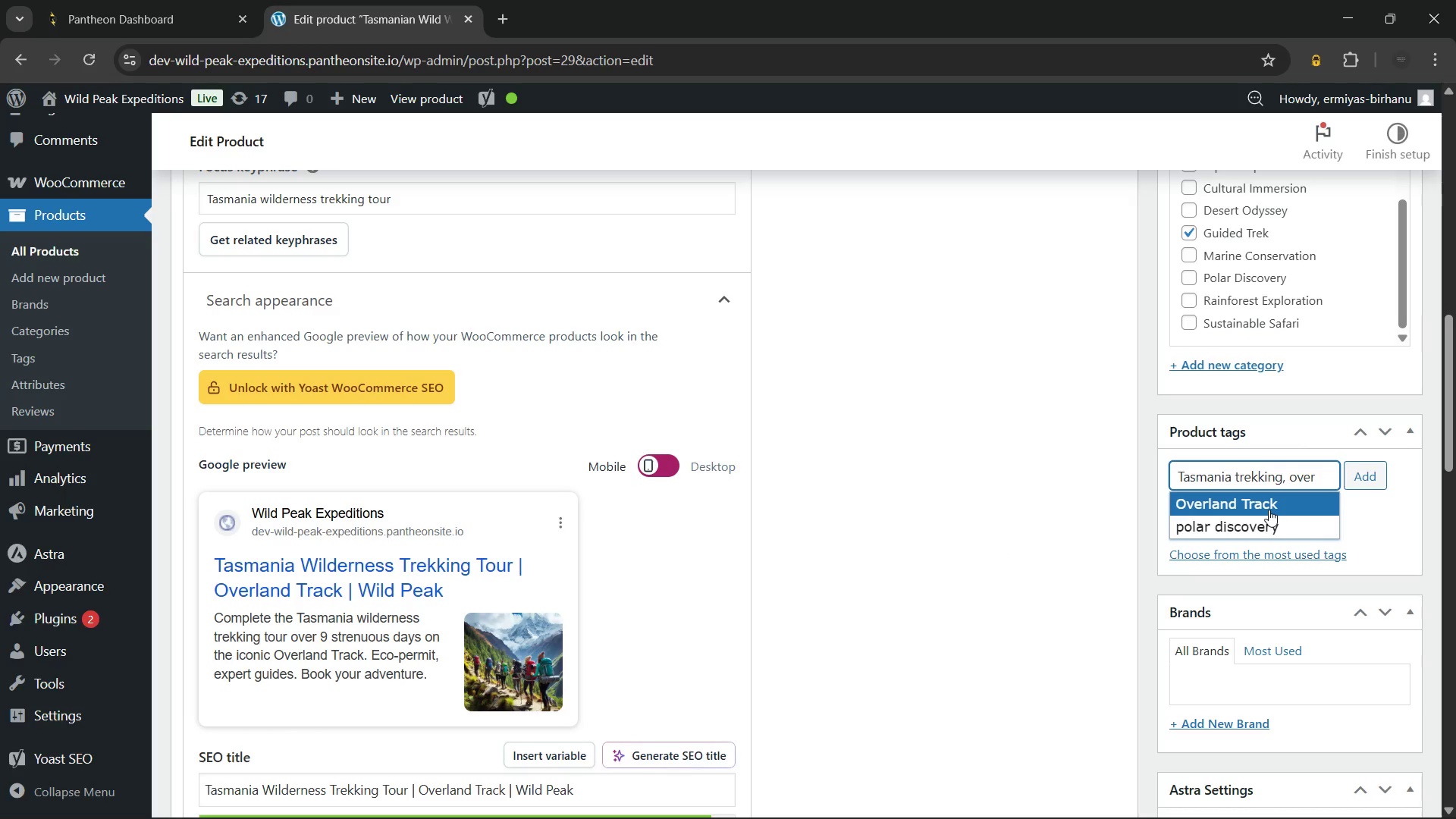 
left_click([1265, 504])
 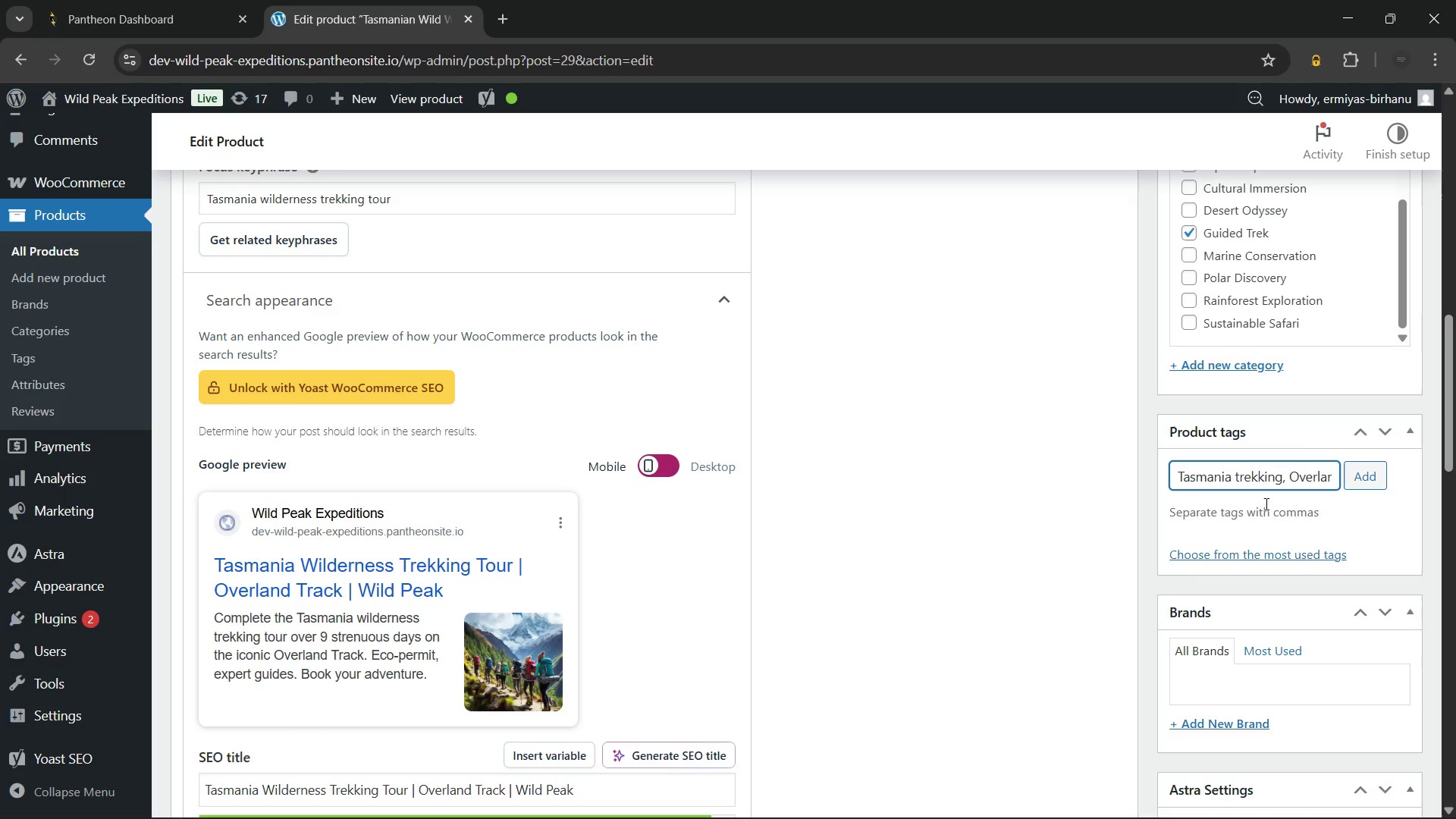 
type(wilde)
 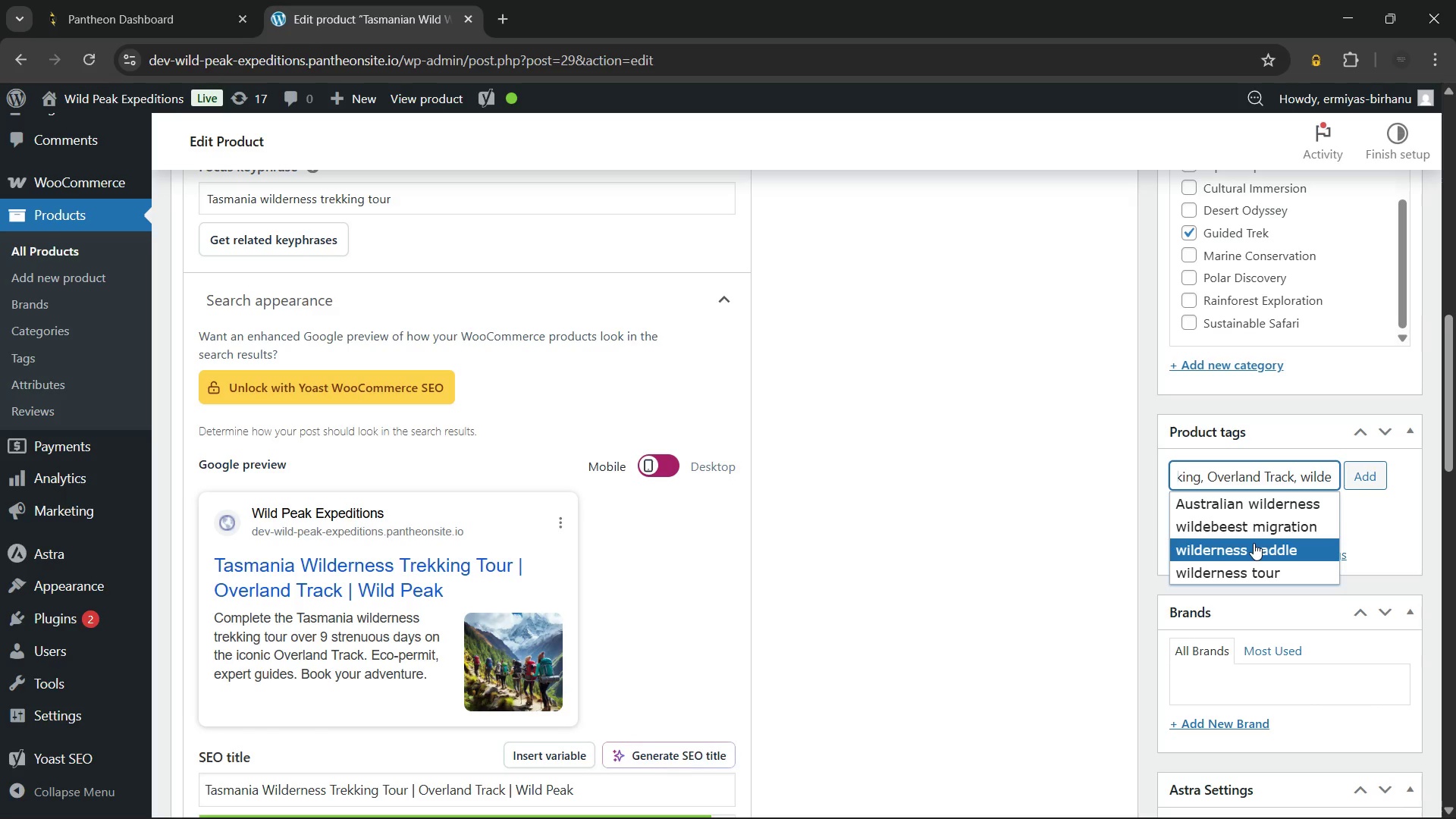 
wait(5.12)
 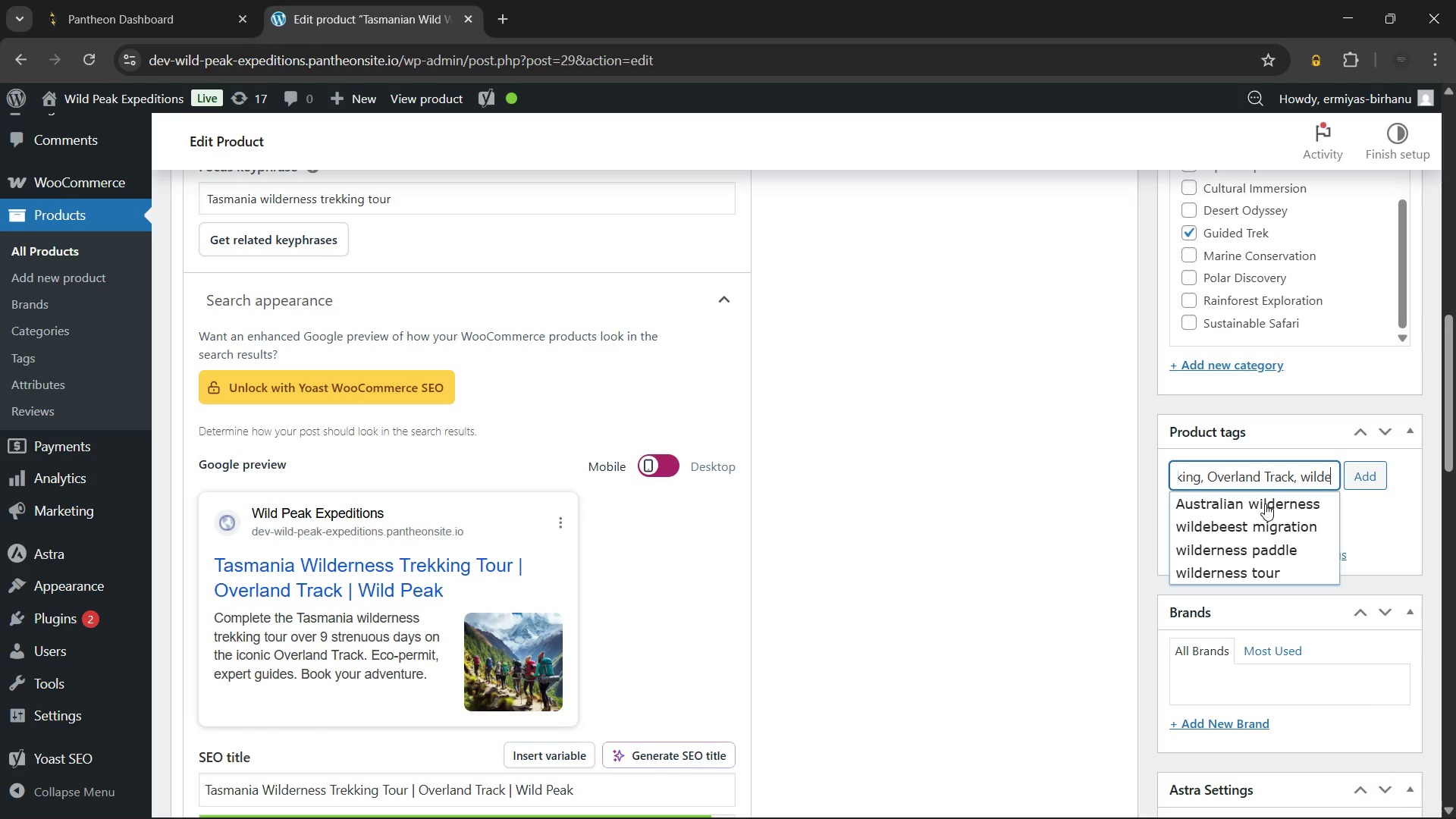 
left_click([1245, 563])
 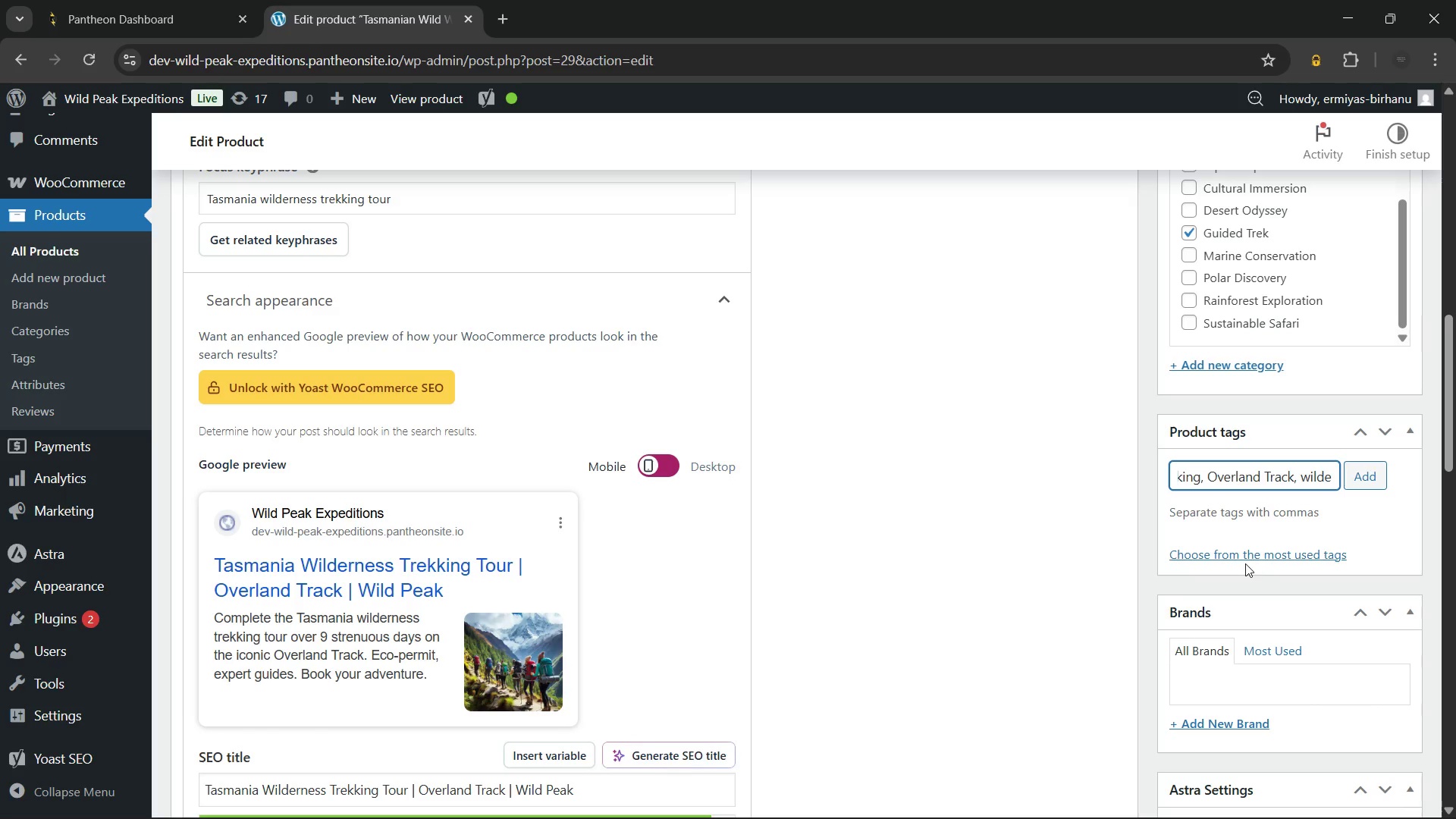 
type(eco)
 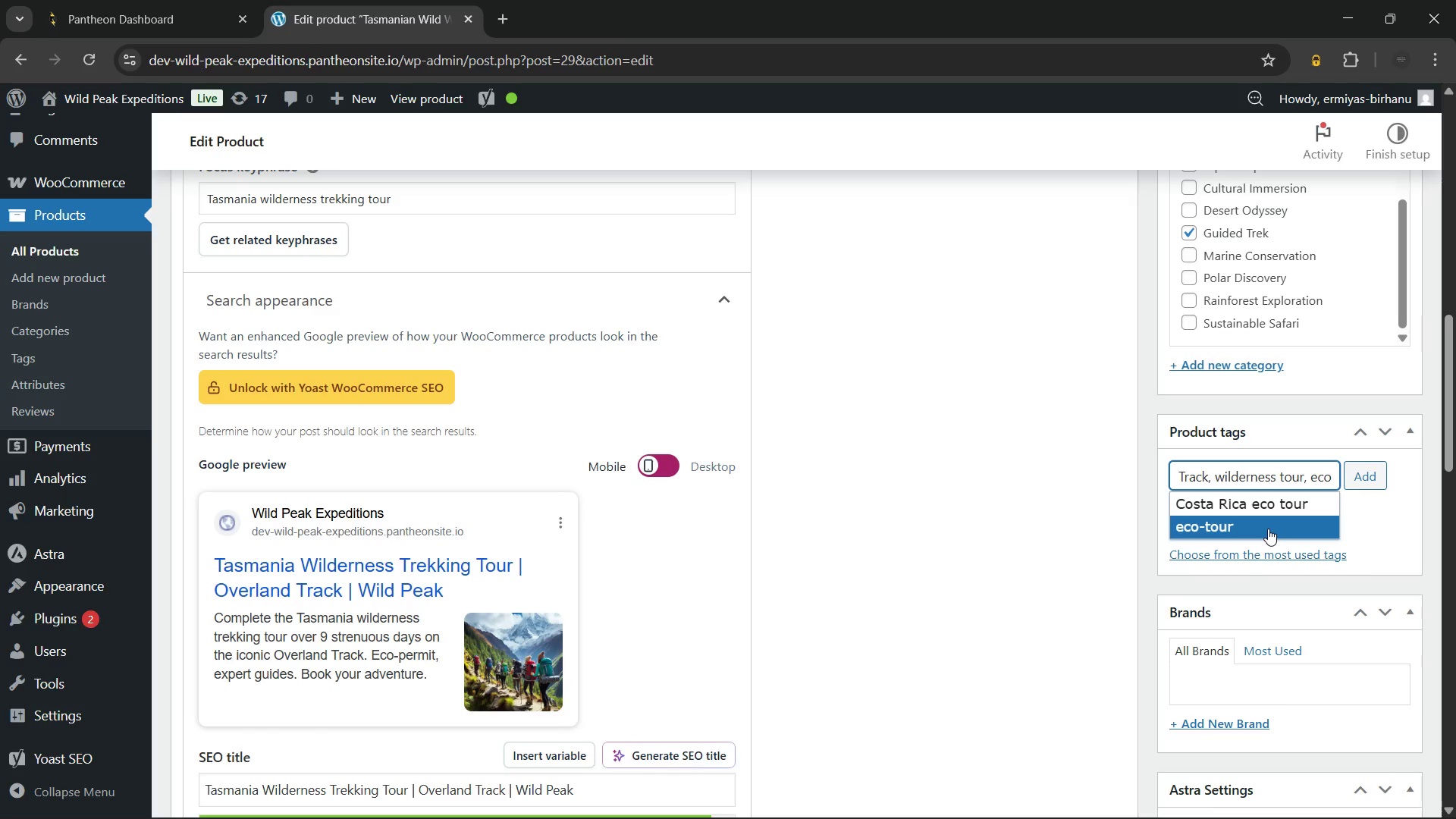 
left_click([1268, 529])
 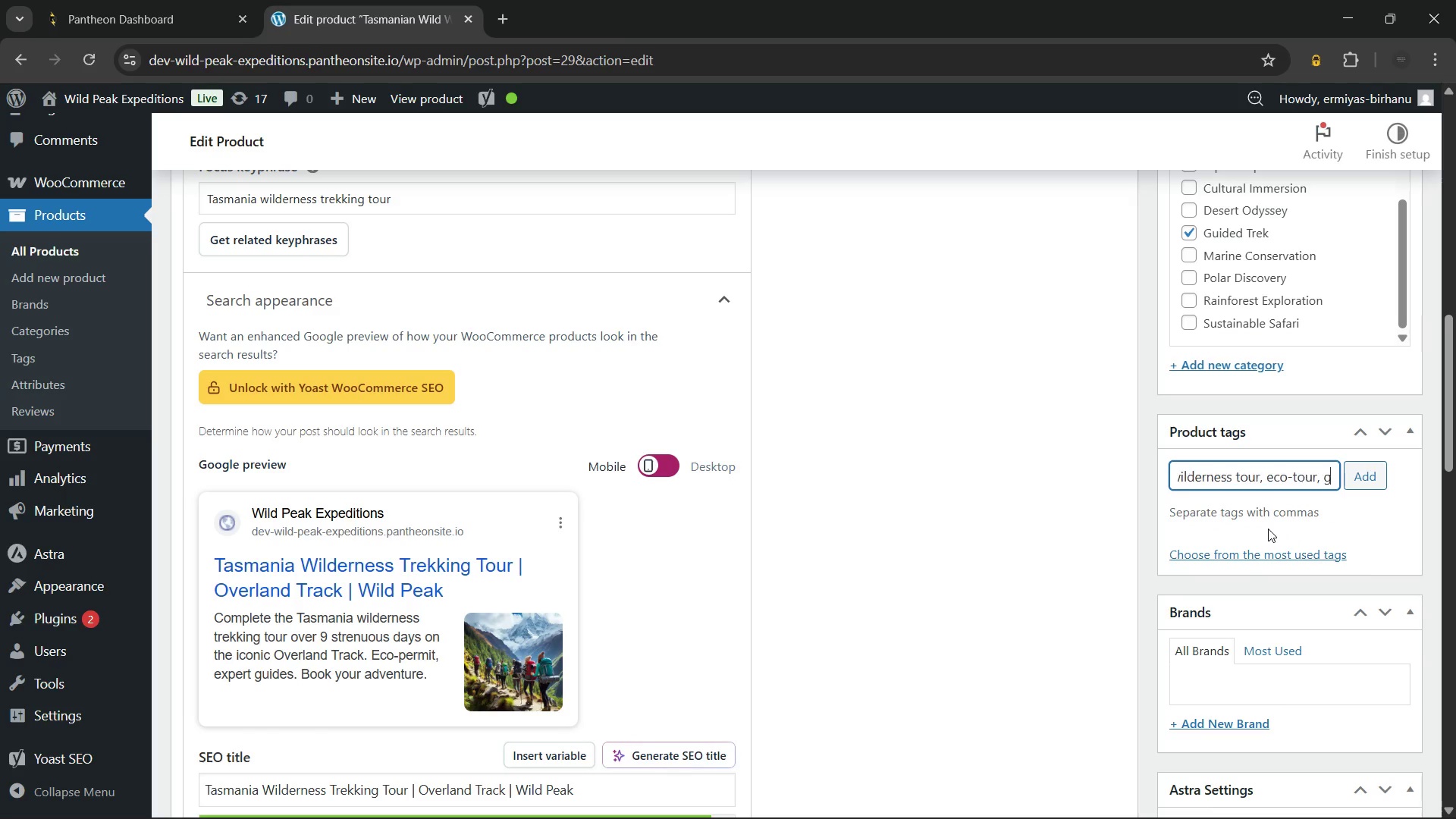 
type(gui)
 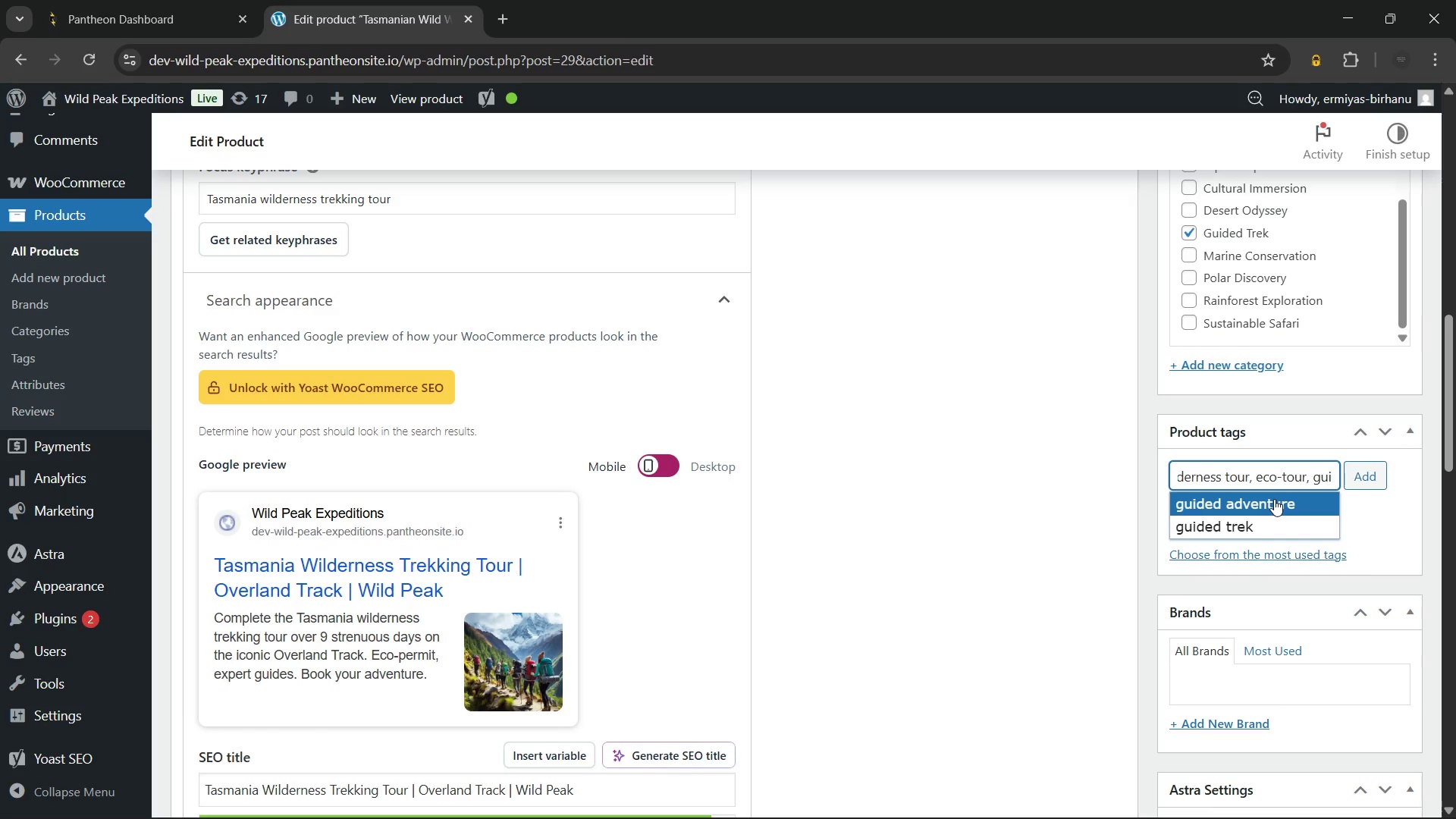 
left_click([1274, 499])
 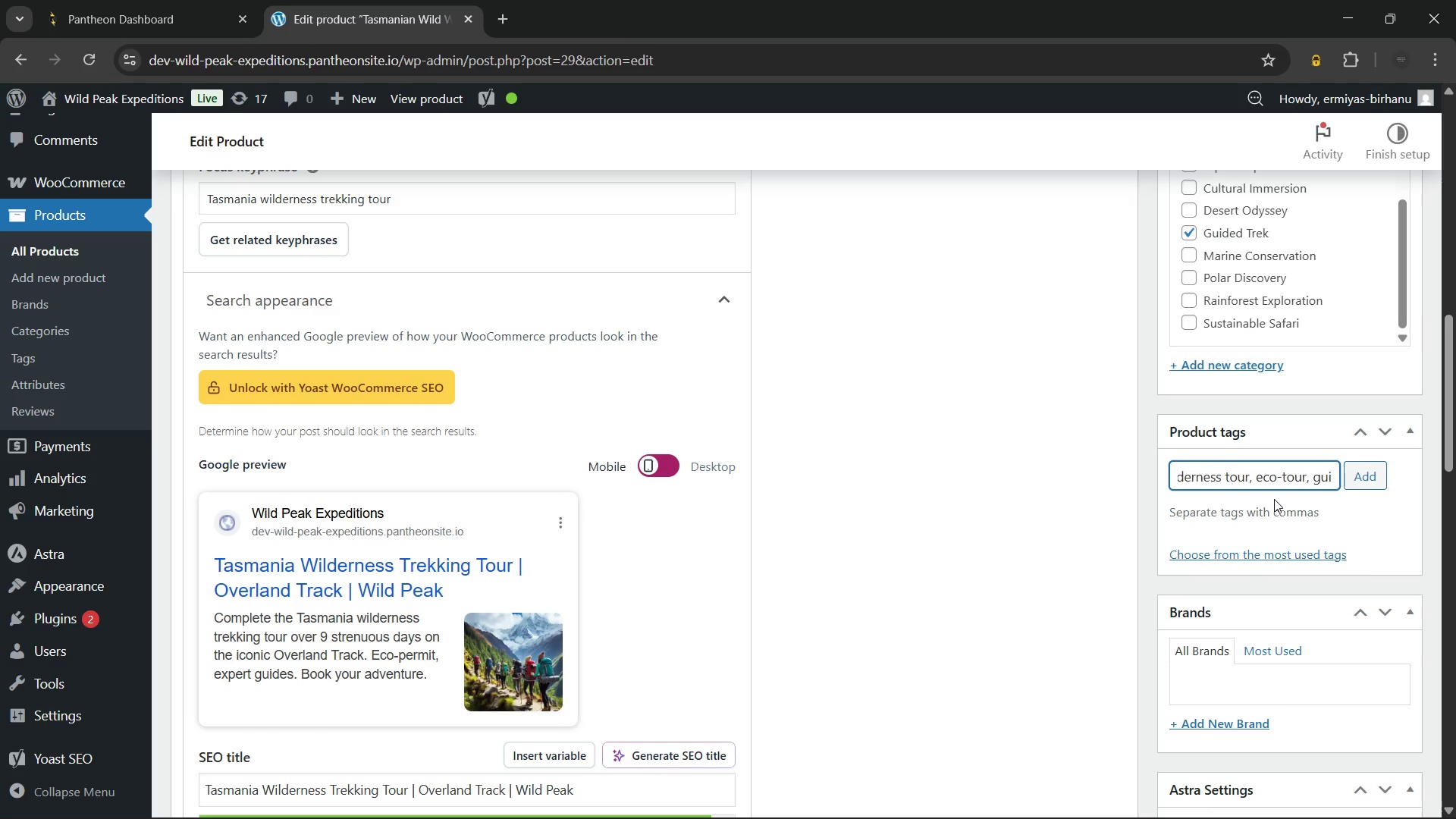 
type(ausr)
key(Backspace)
 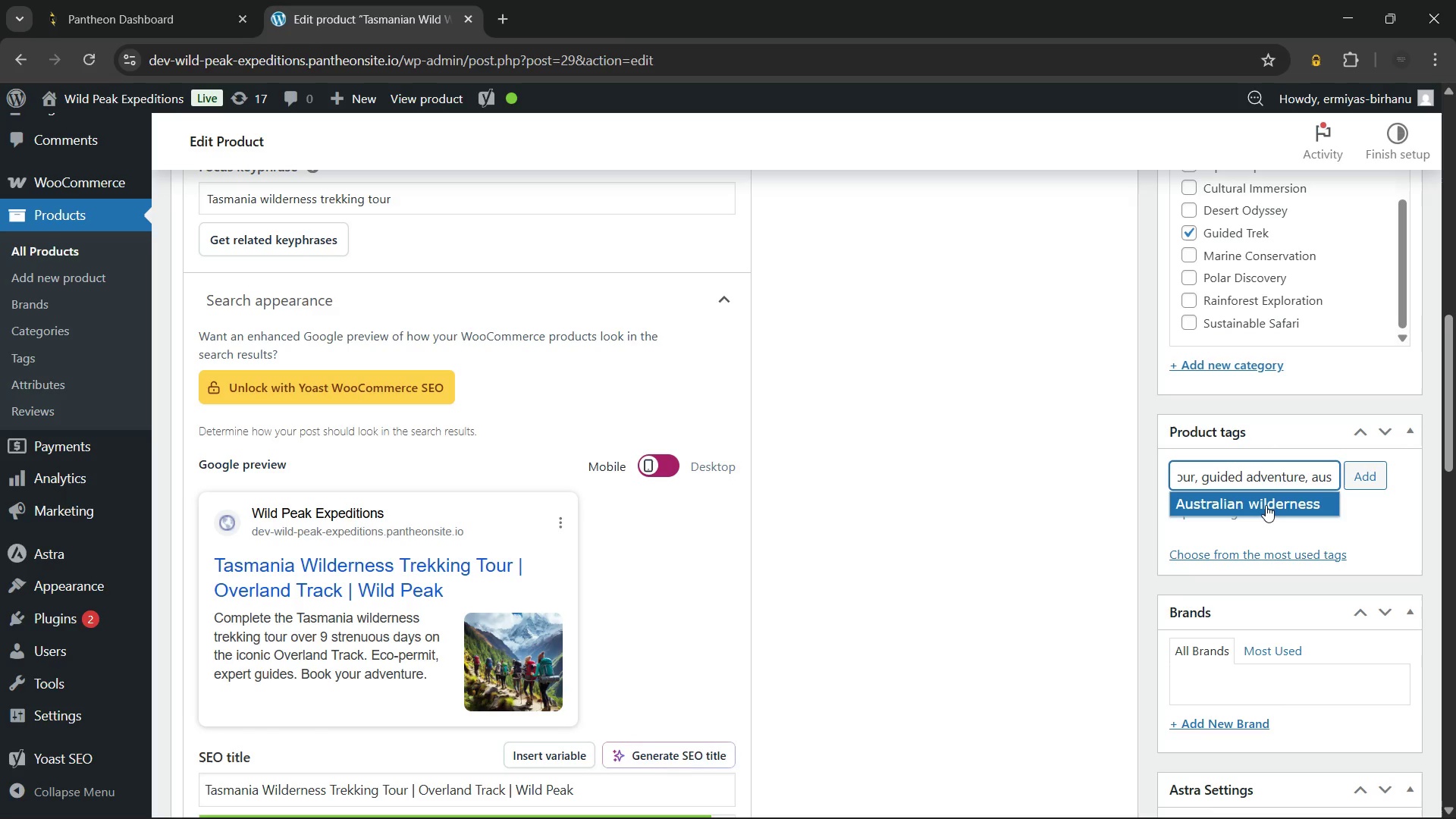 
left_click([1266, 505])
 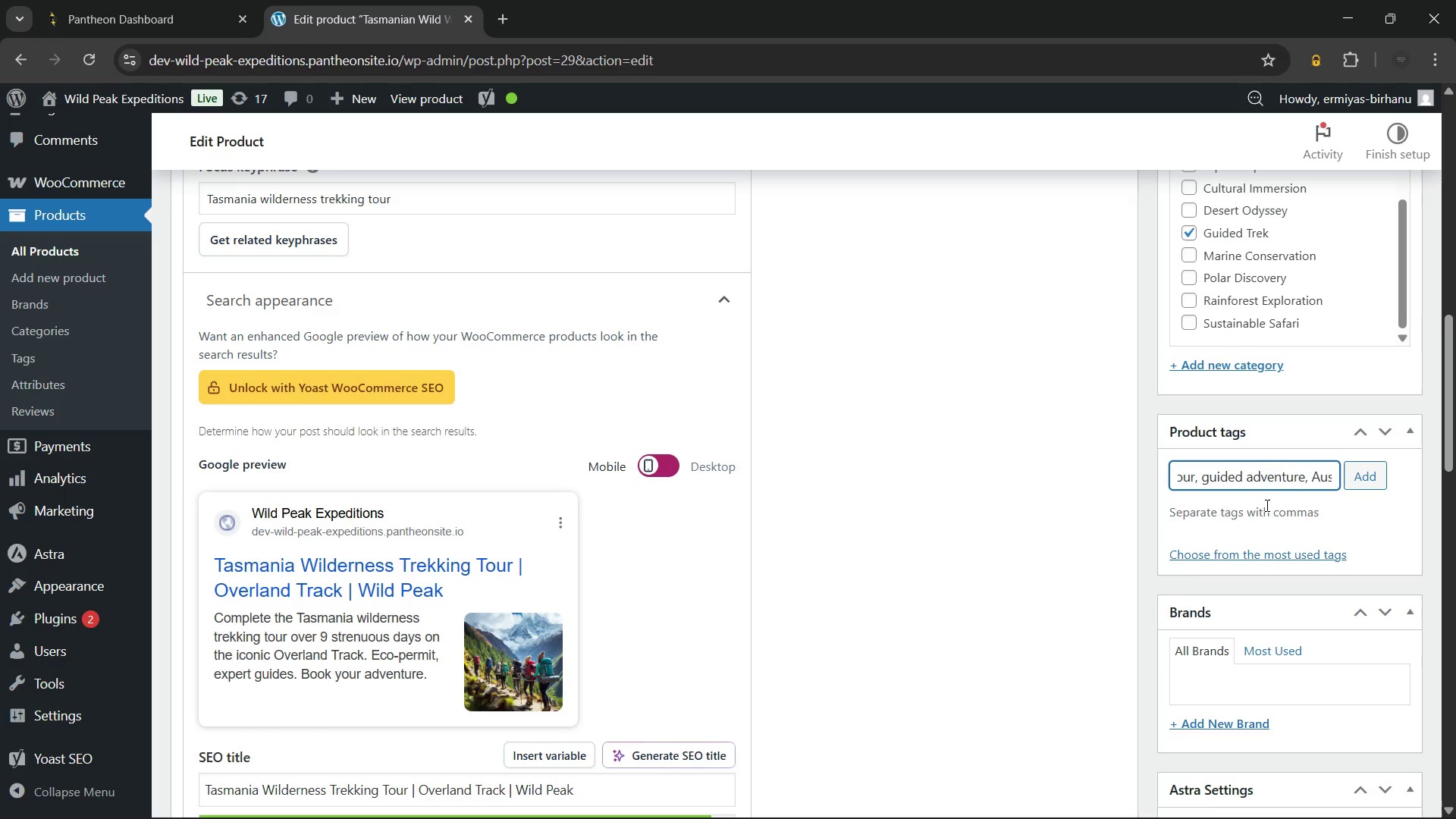 
type(low)
 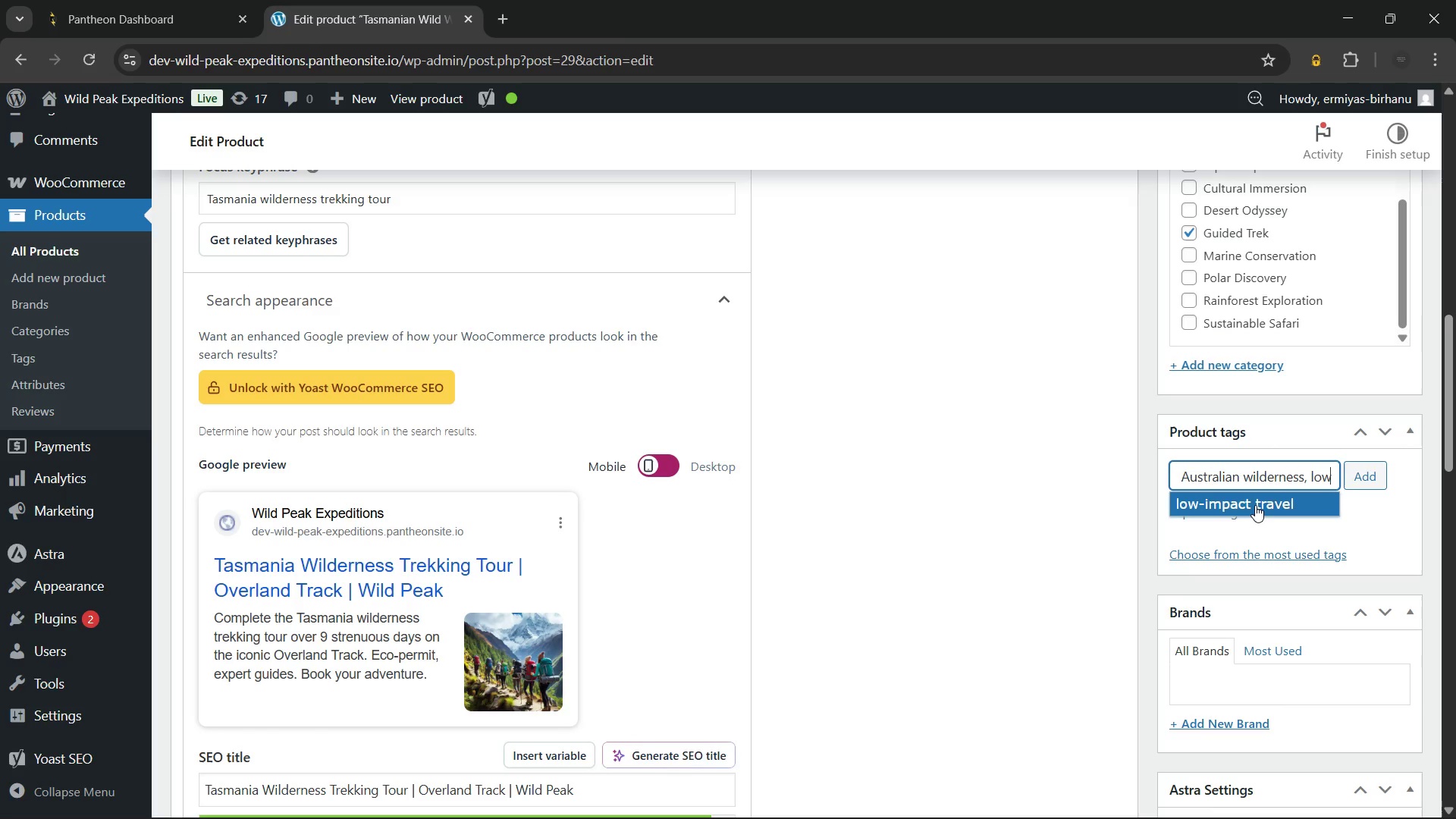 
left_click([1254, 505])
 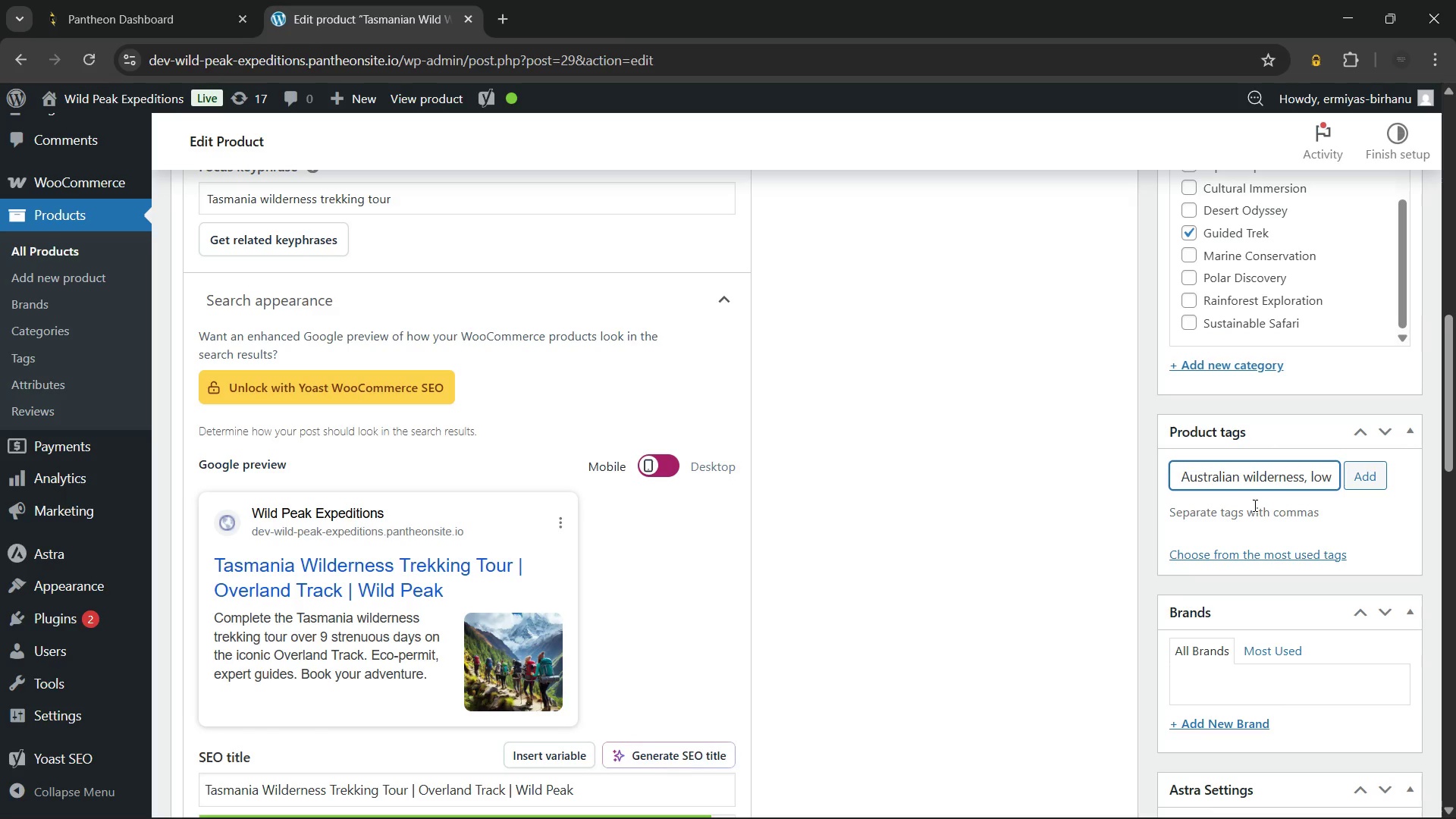 
type(adve)
 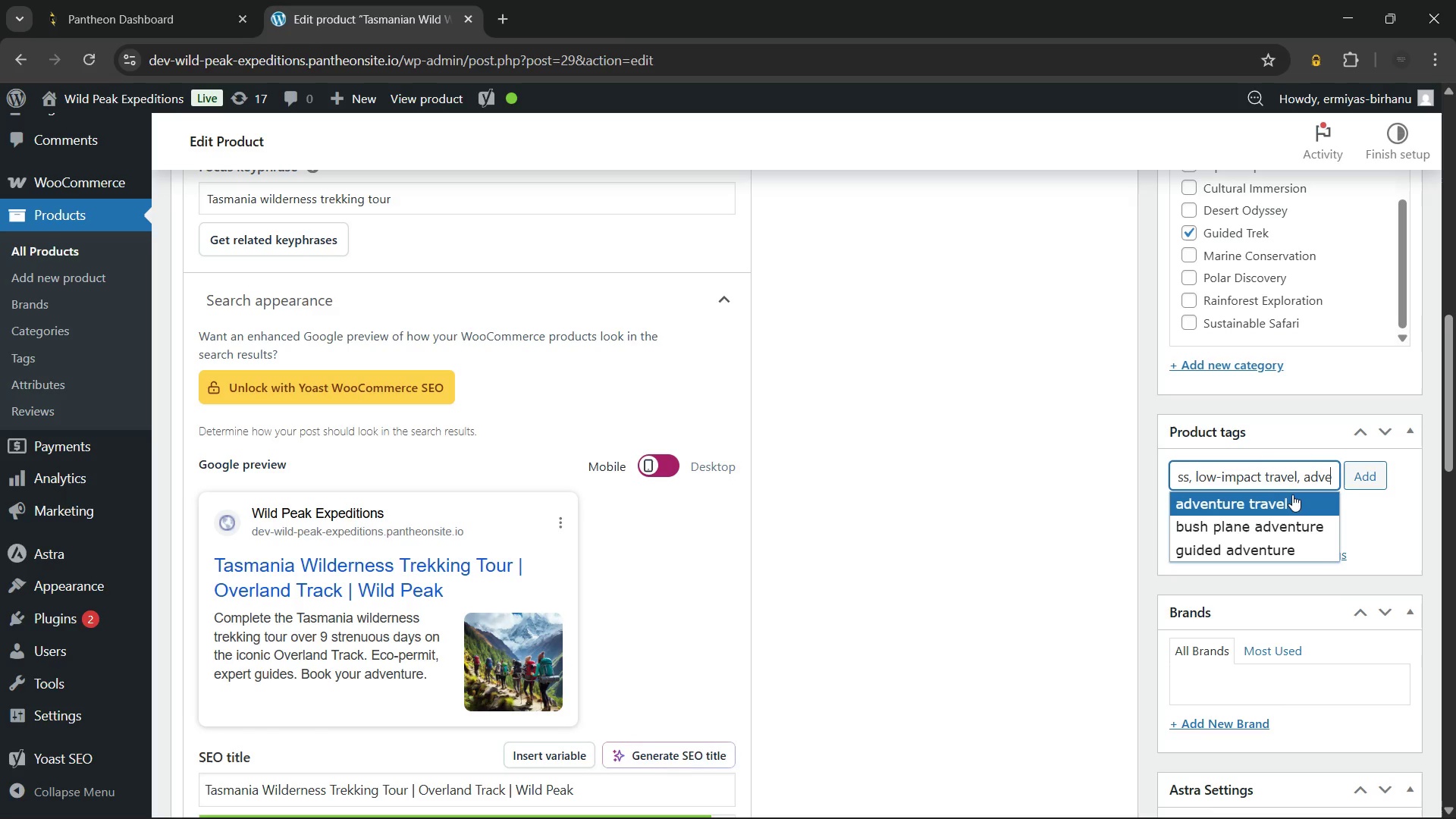 
left_click([1292, 503])
 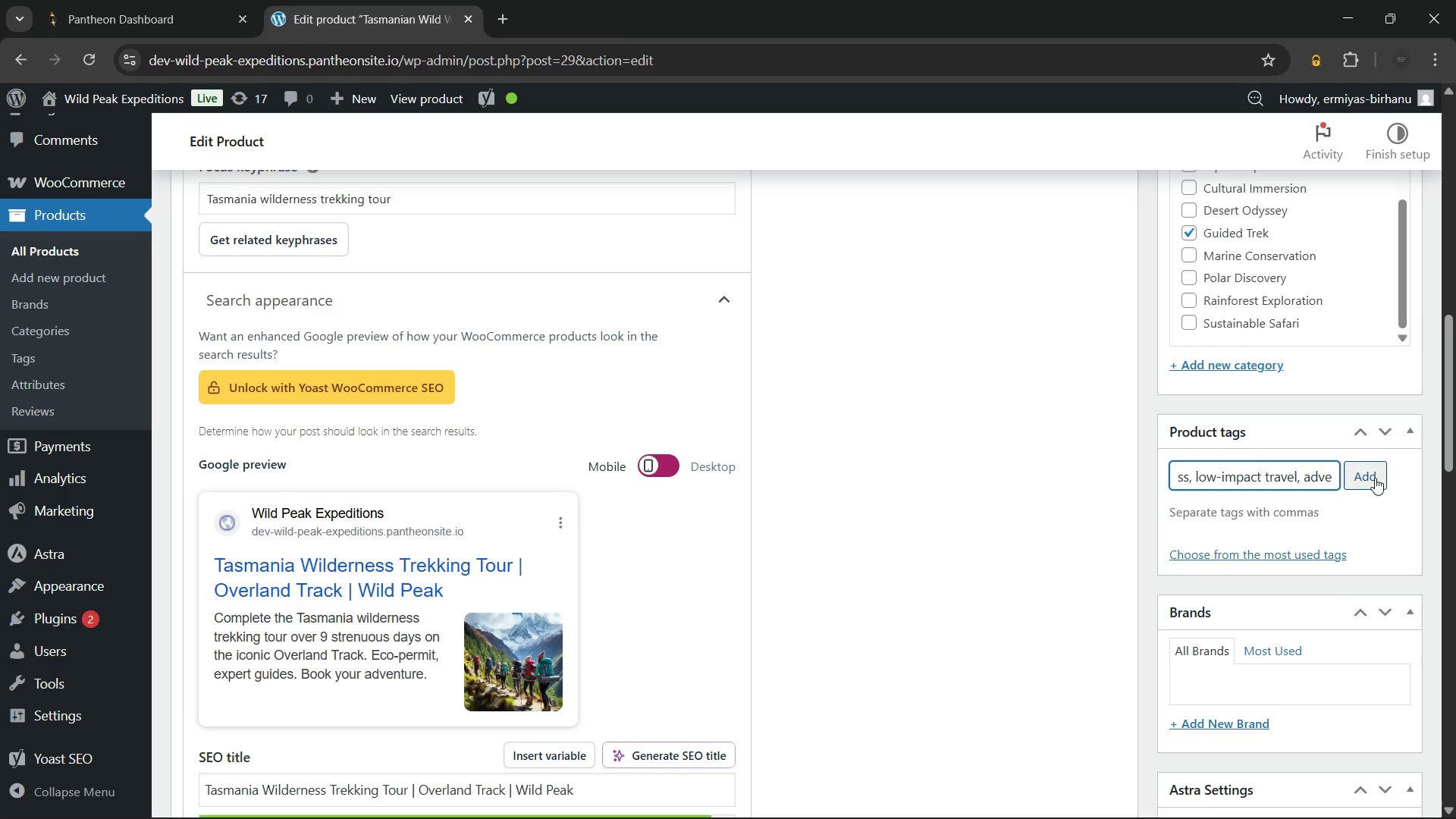 
left_click([1371, 462])
 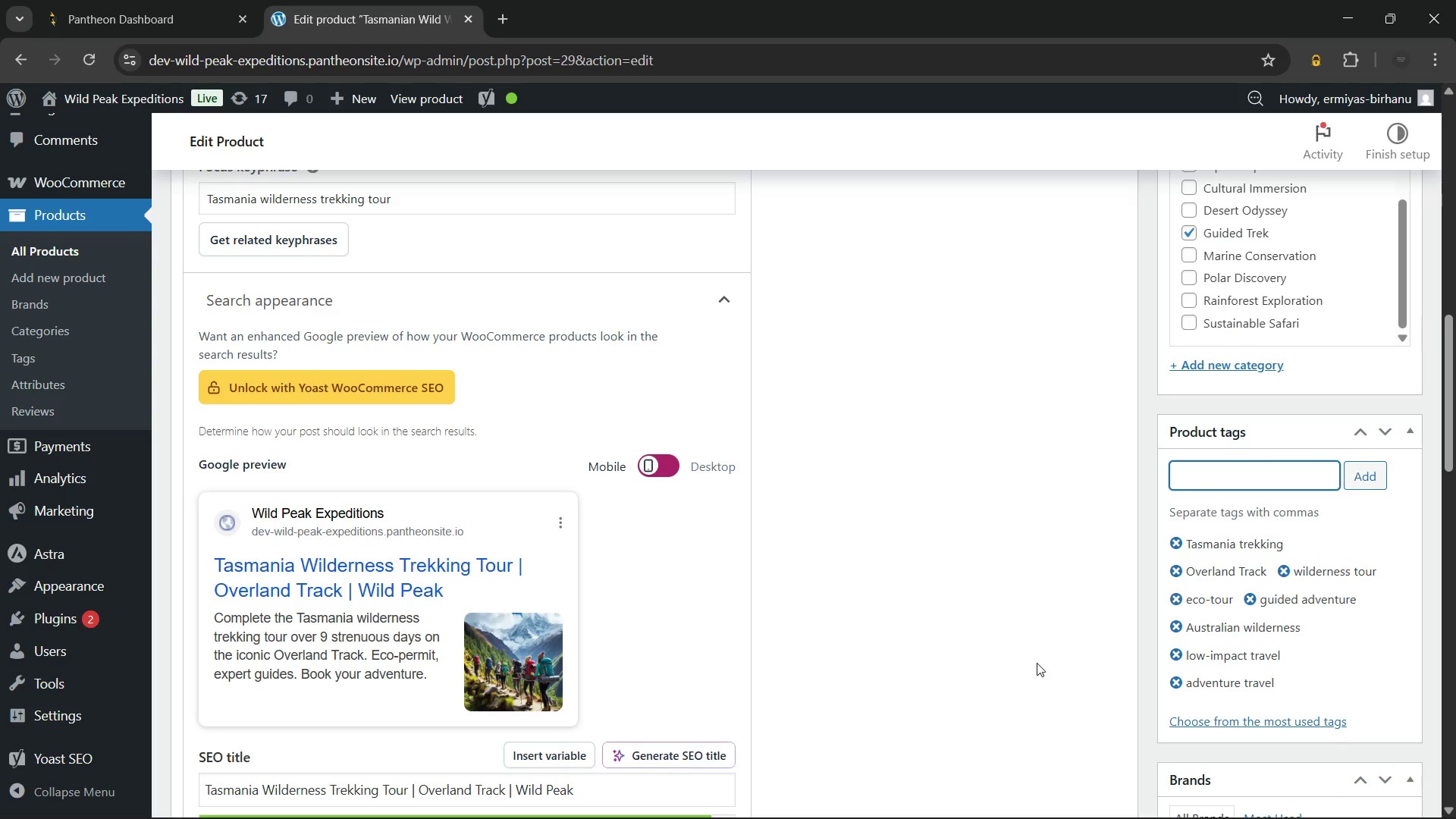 
left_click([1037, 663])
 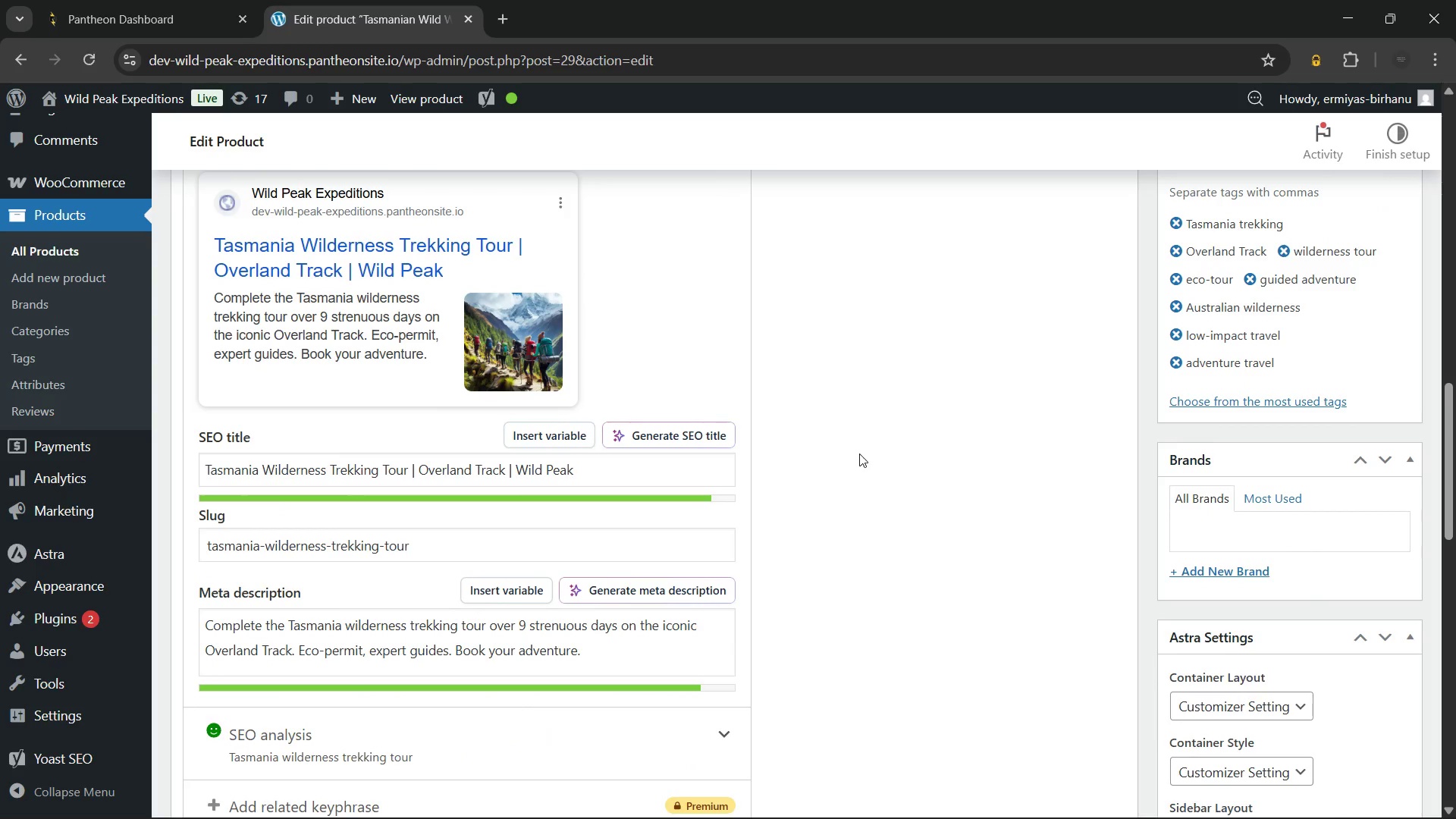 
wait(15.7)
 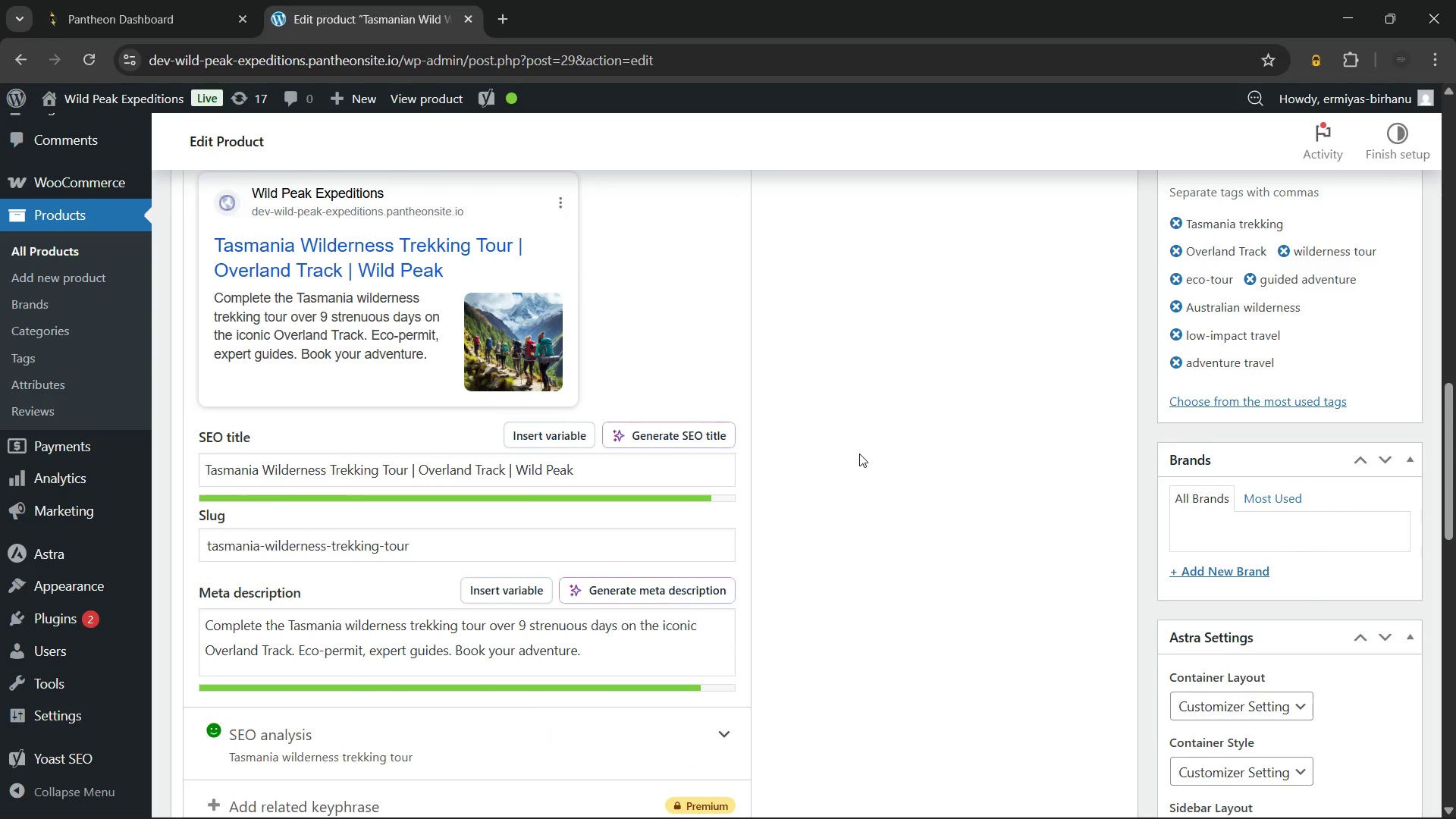 
left_click([551, 462])
 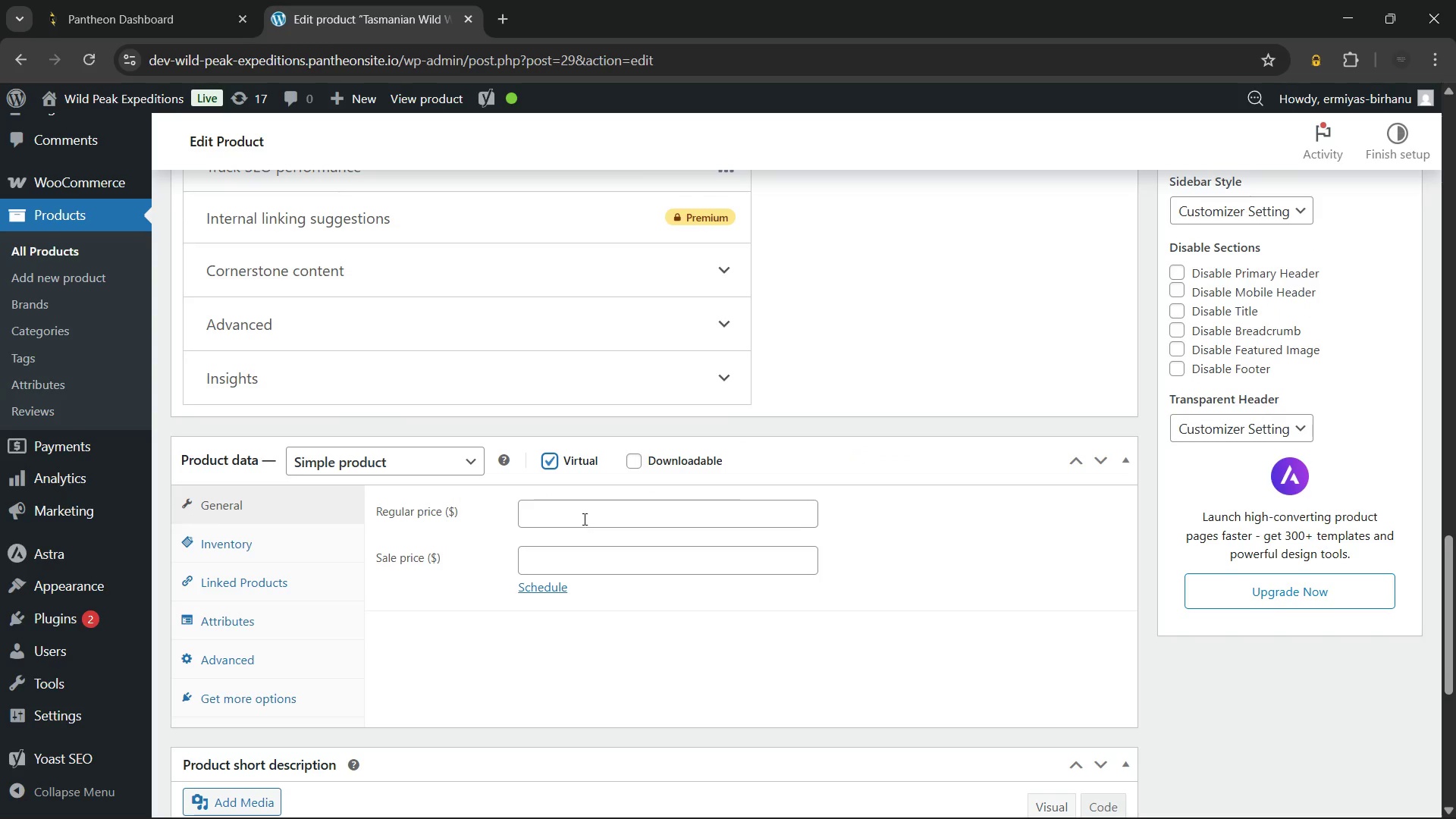 
left_click([577, 513])
 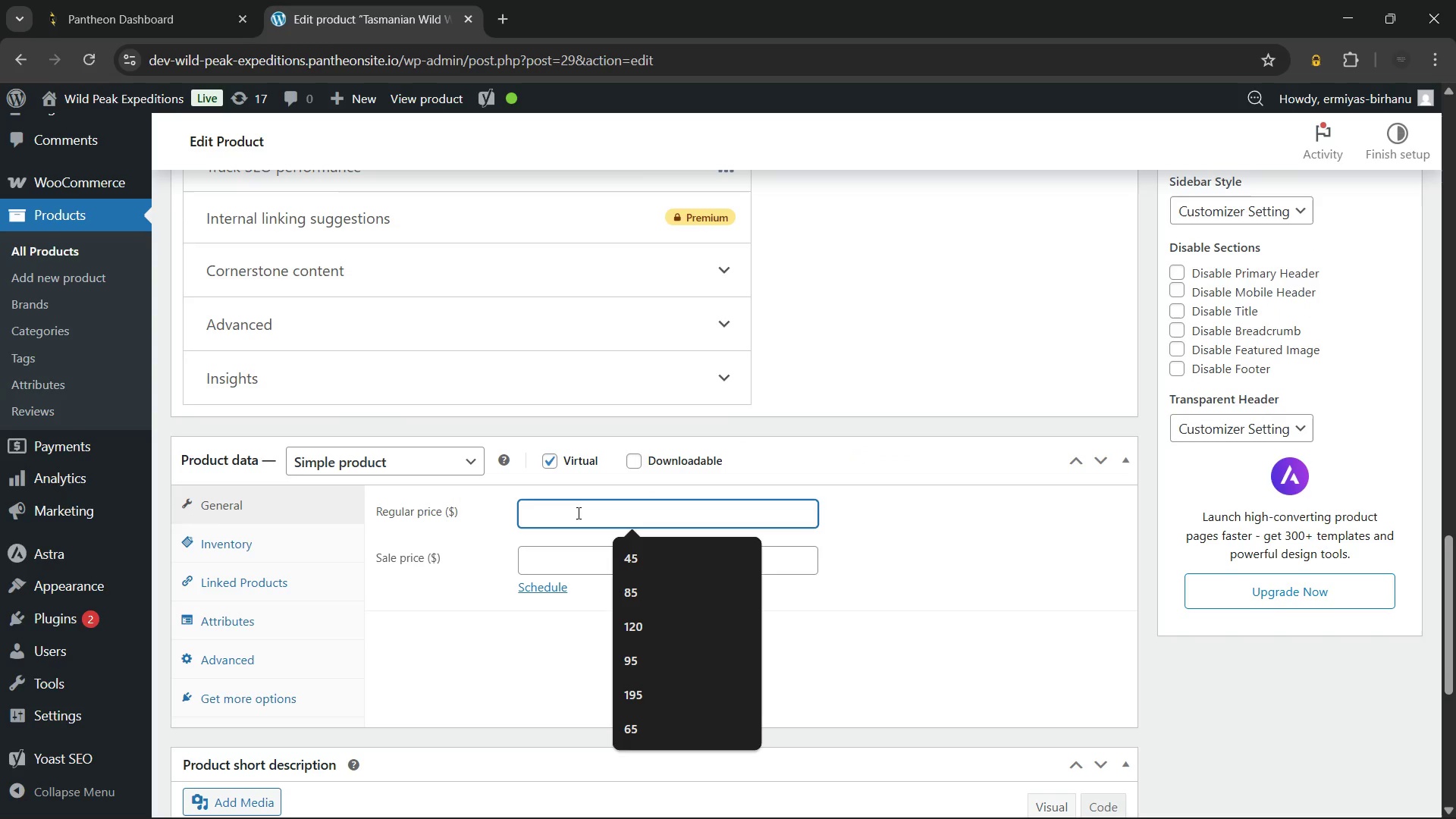 
wait(8.78)
 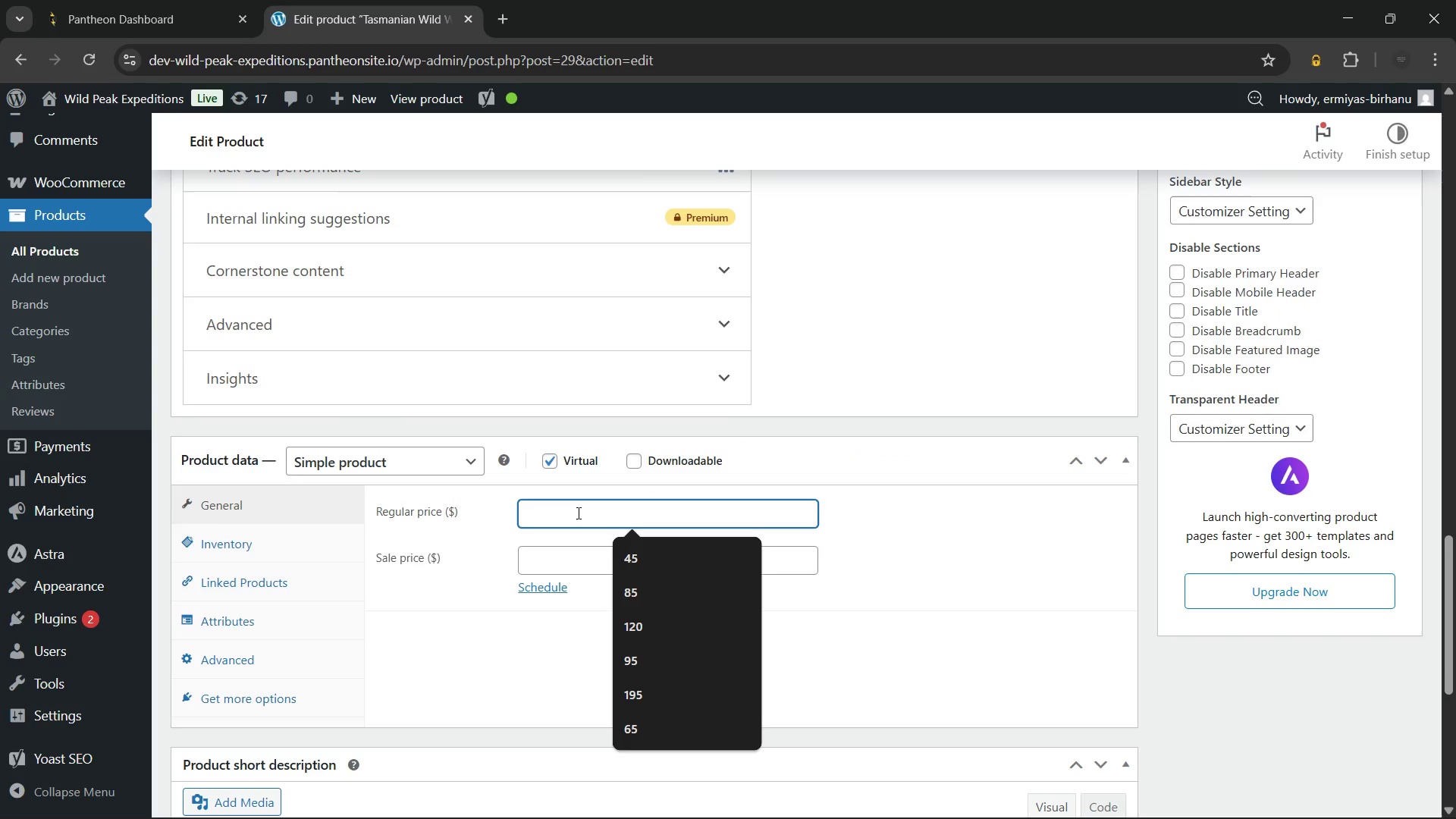 
key(Numpad3)
 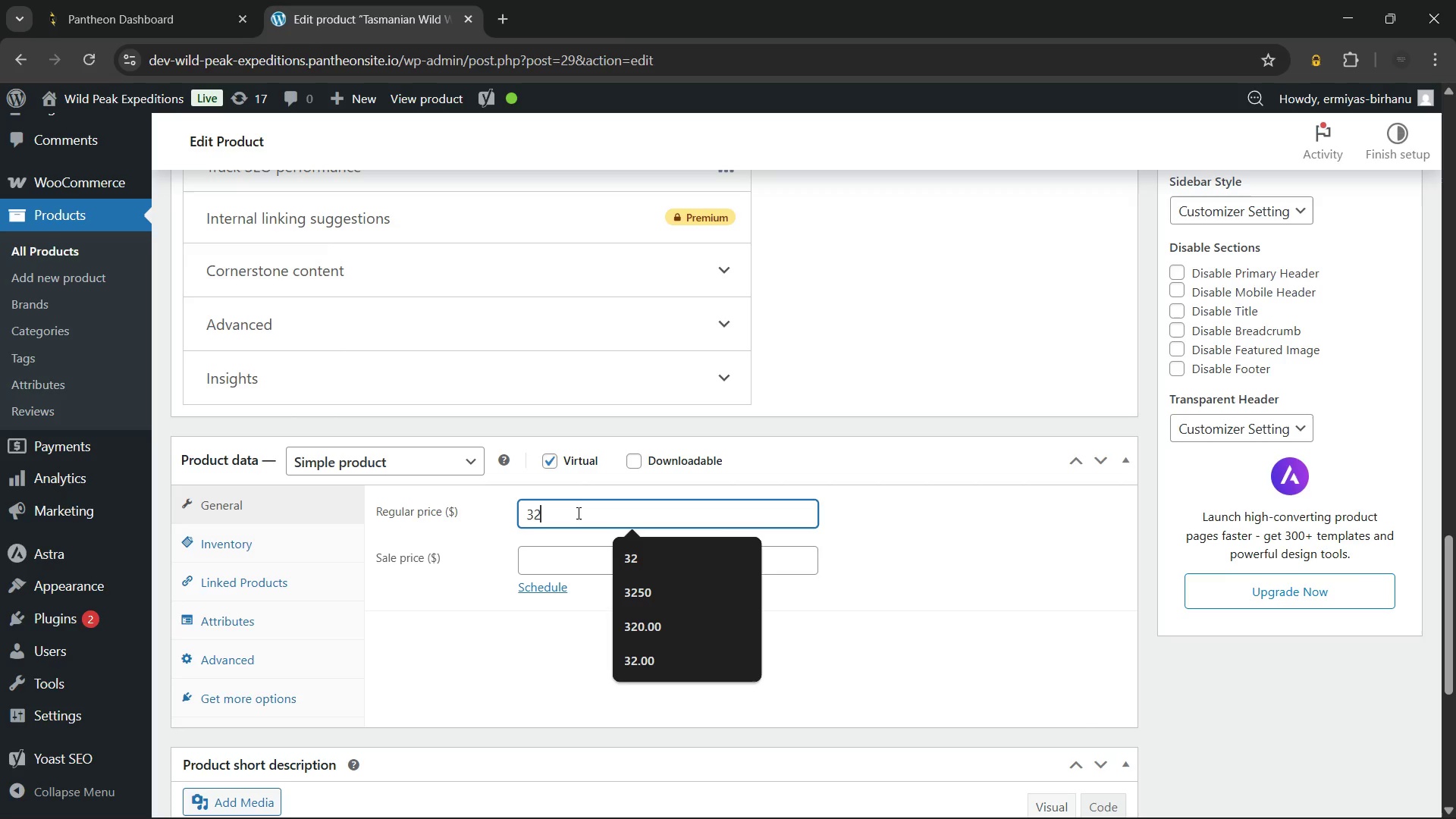 
key(Numpad2)
 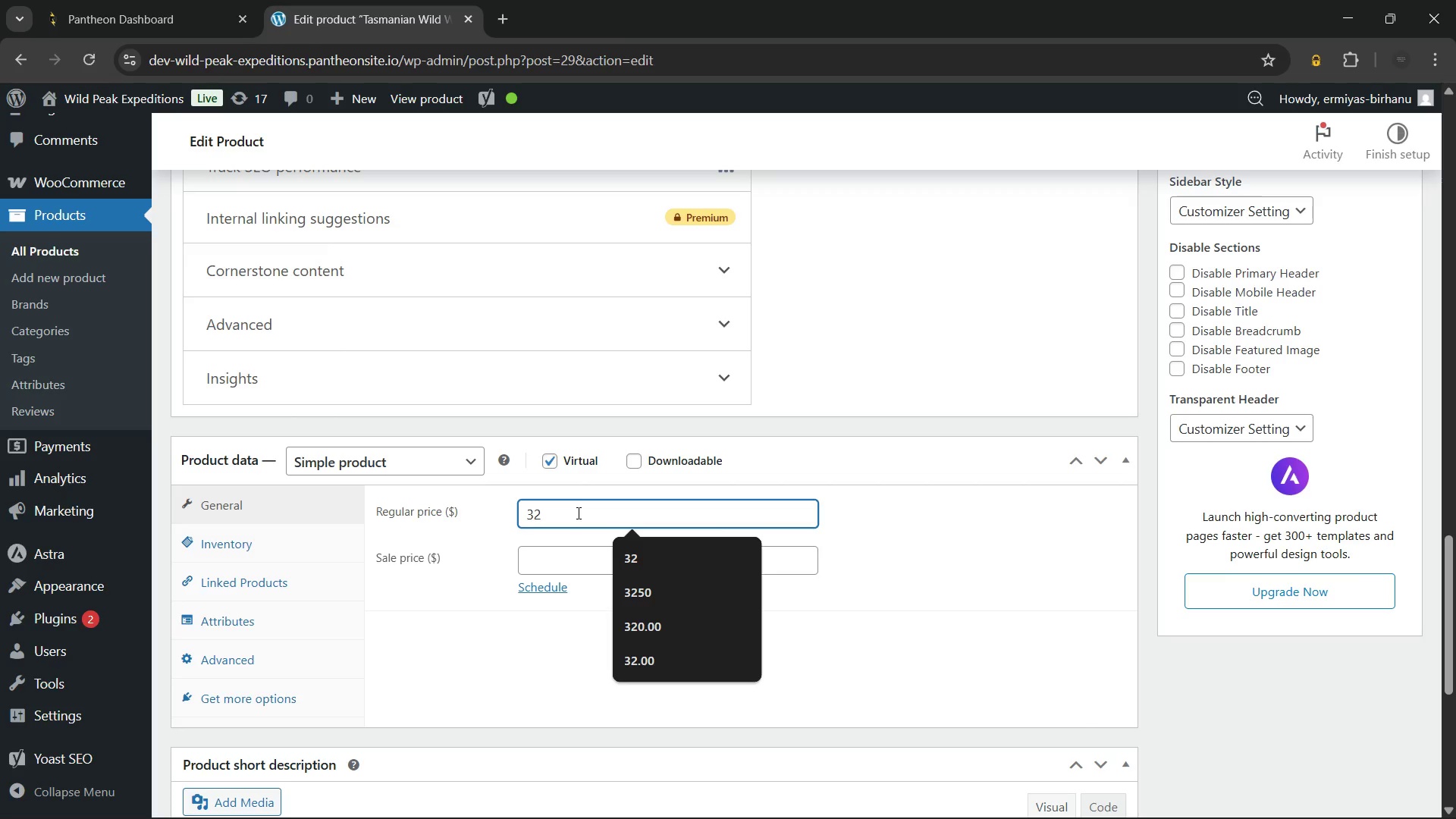 
key(Numpad9)
 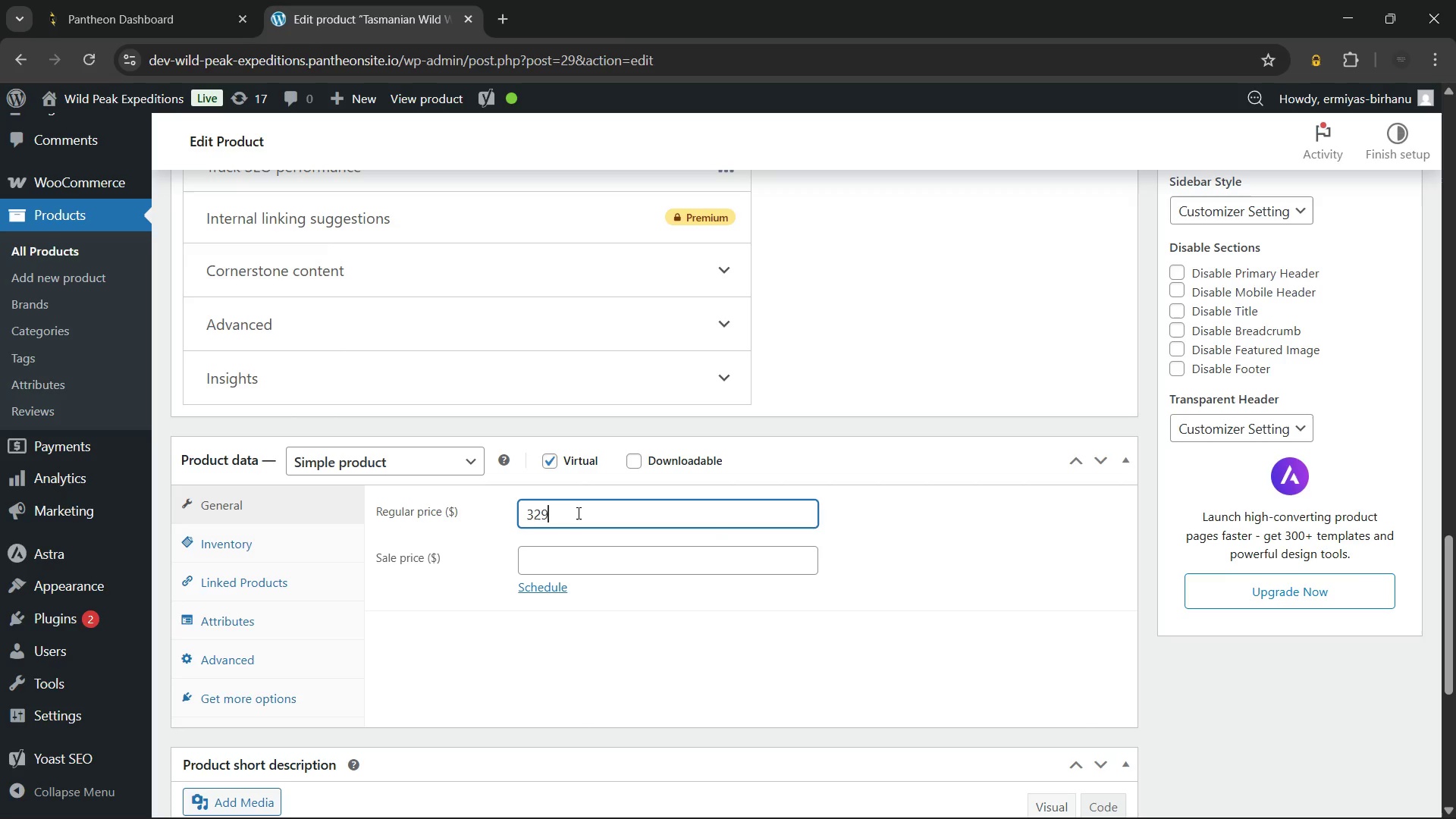 
key(Numpad0)
 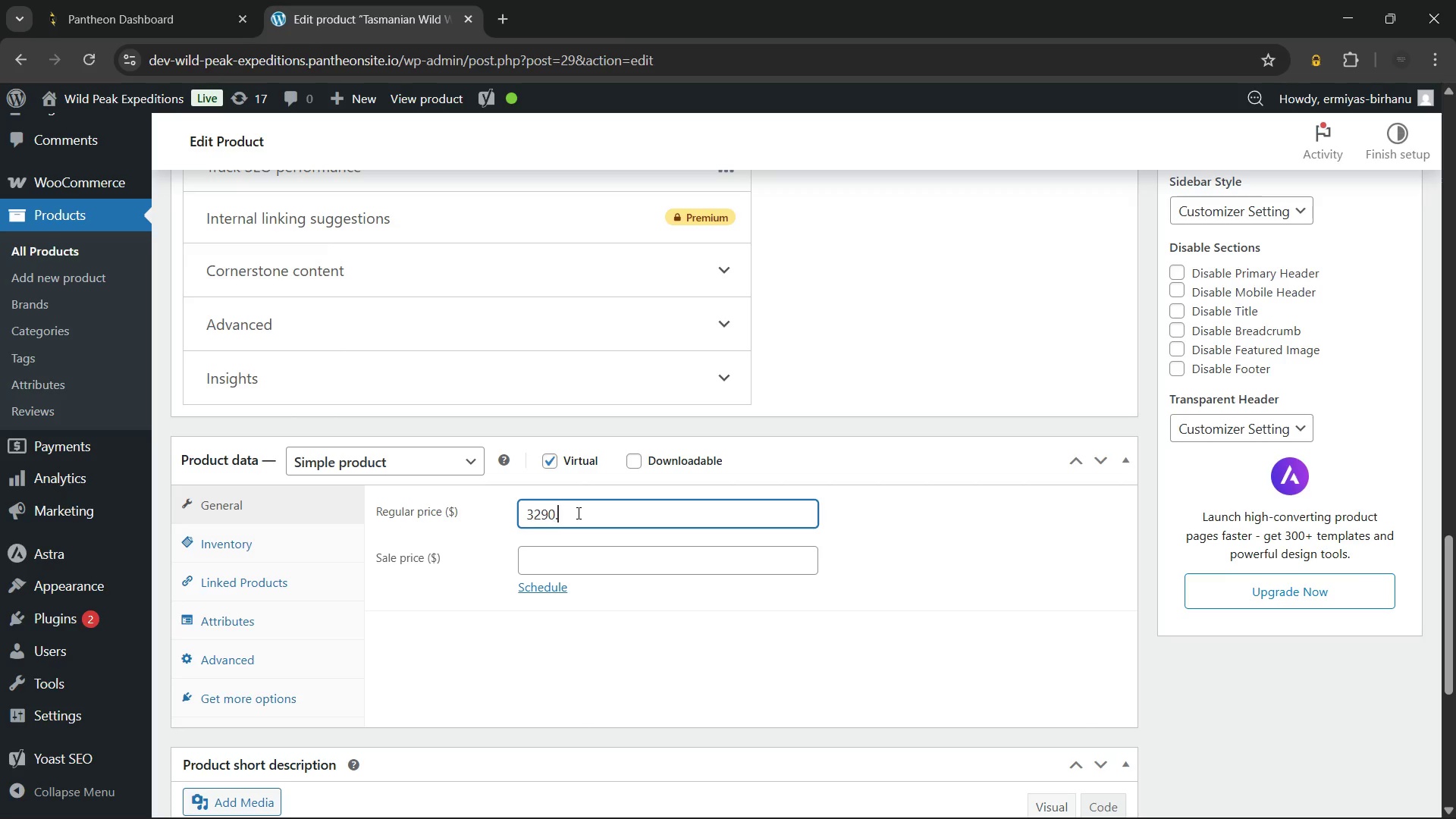 
key(NumpadDecimal)
 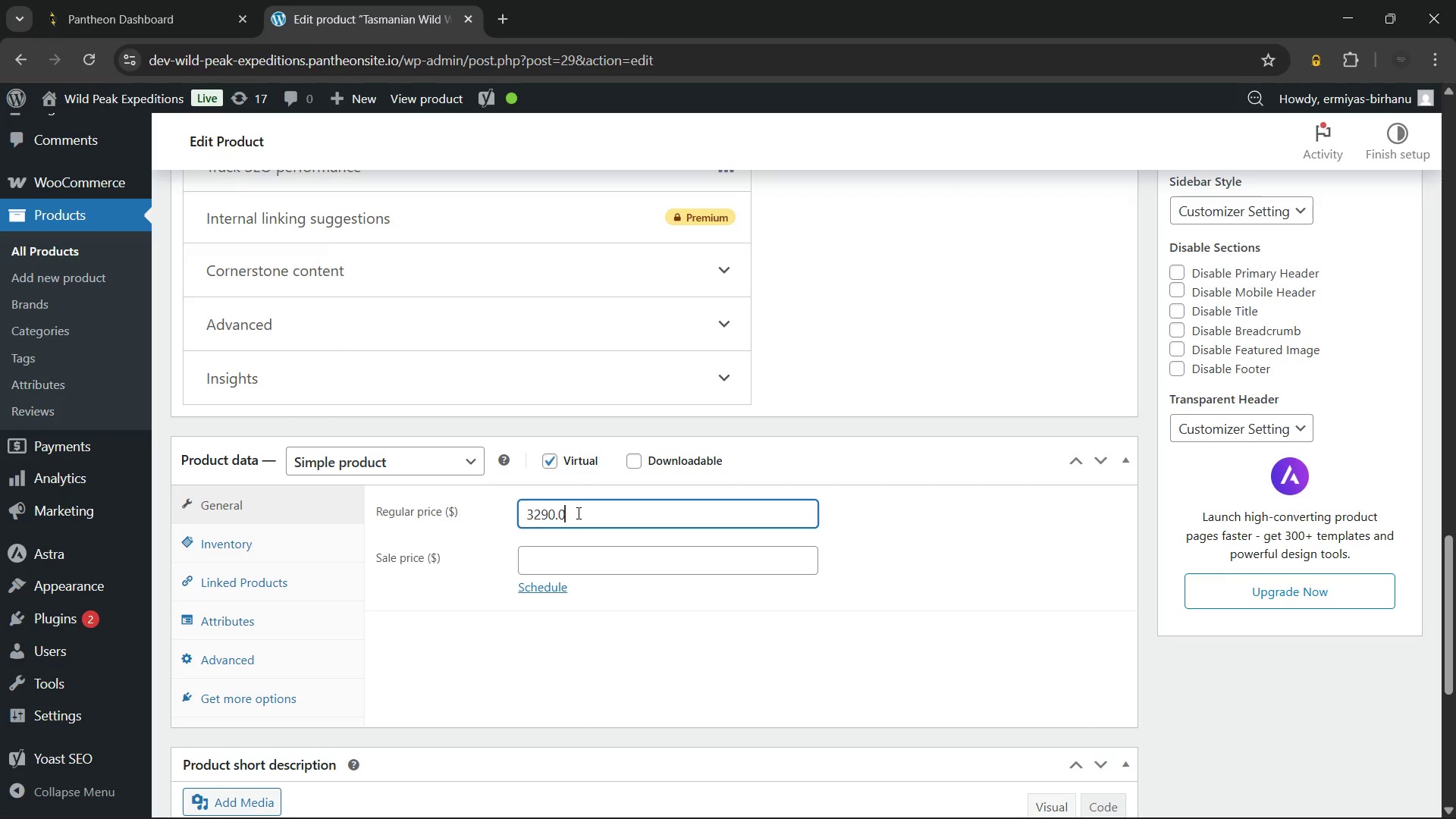 
key(Numpad0)
 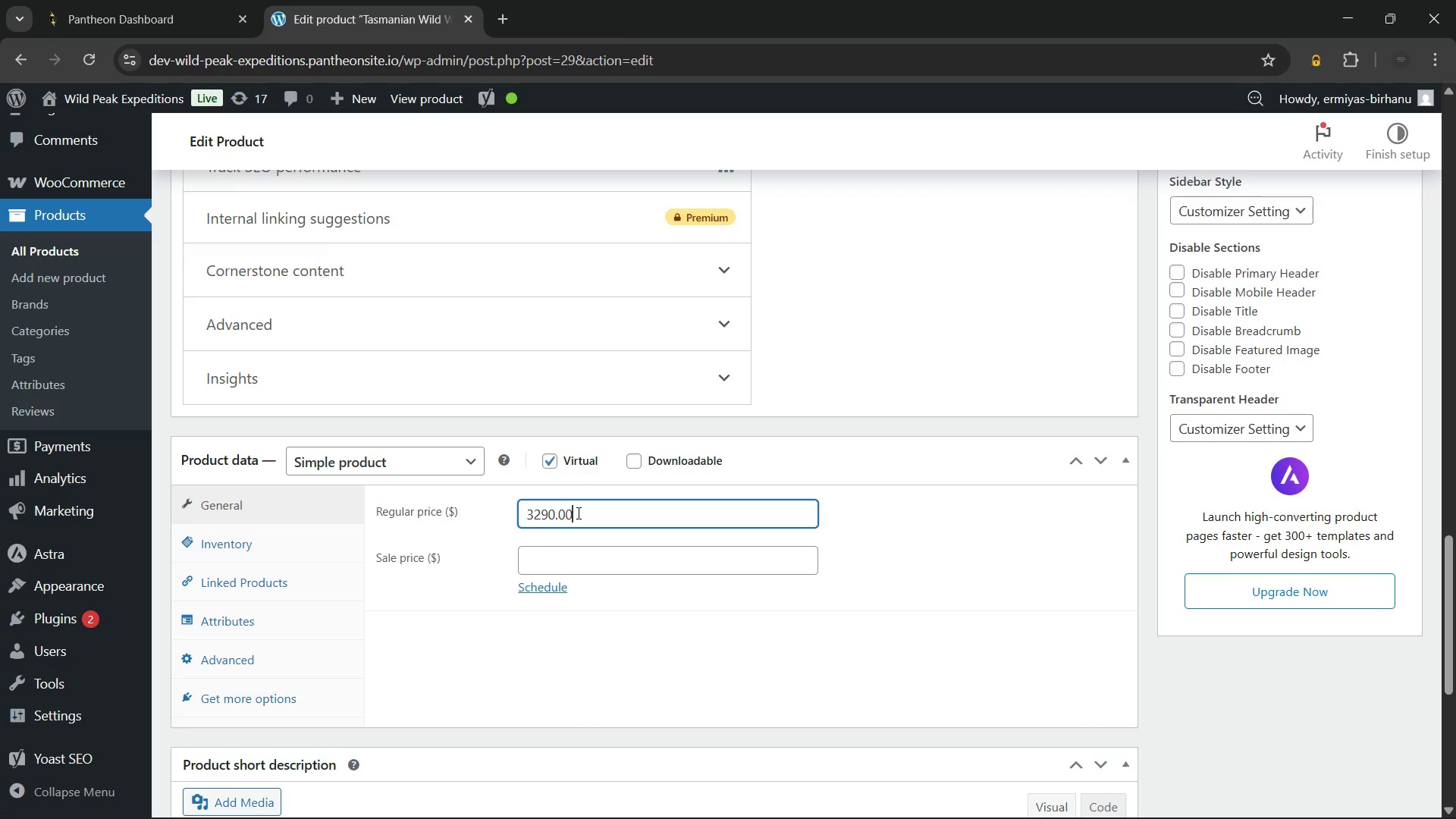 
key(Numpad0)
 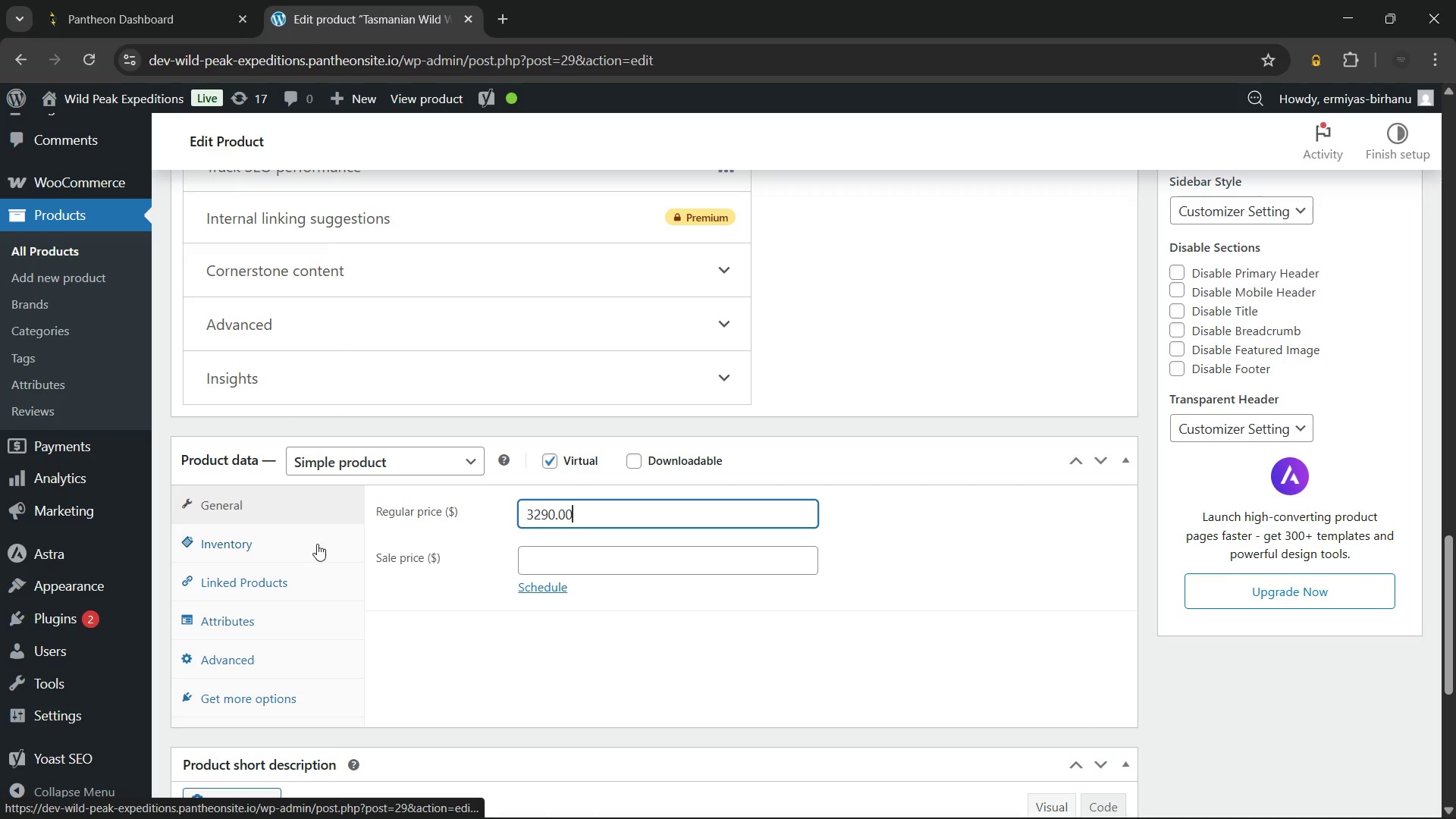 
left_click([311, 544])
 